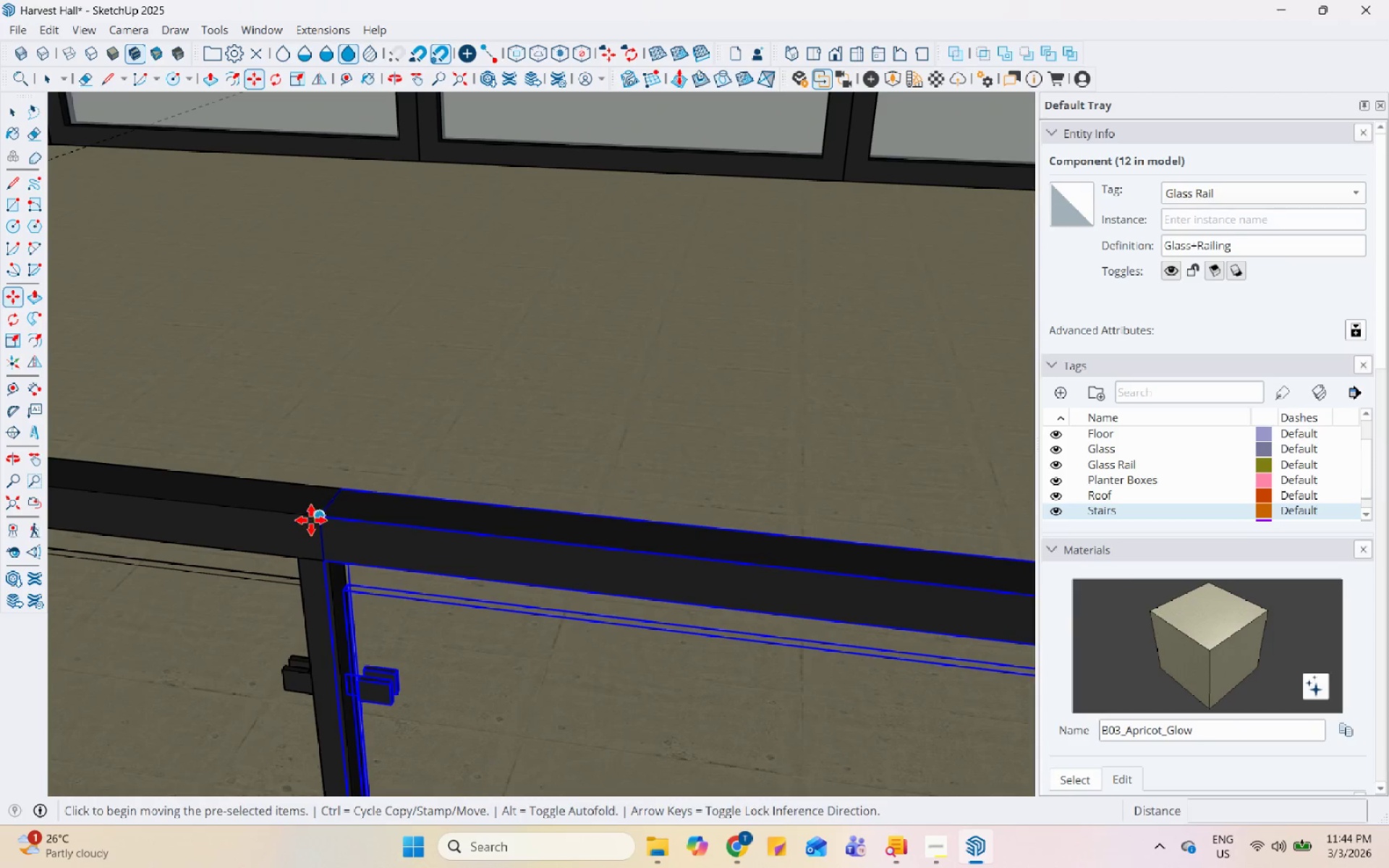 
scroll: coordinate [291, 550], scroll_direction: up, amount: 31.0
 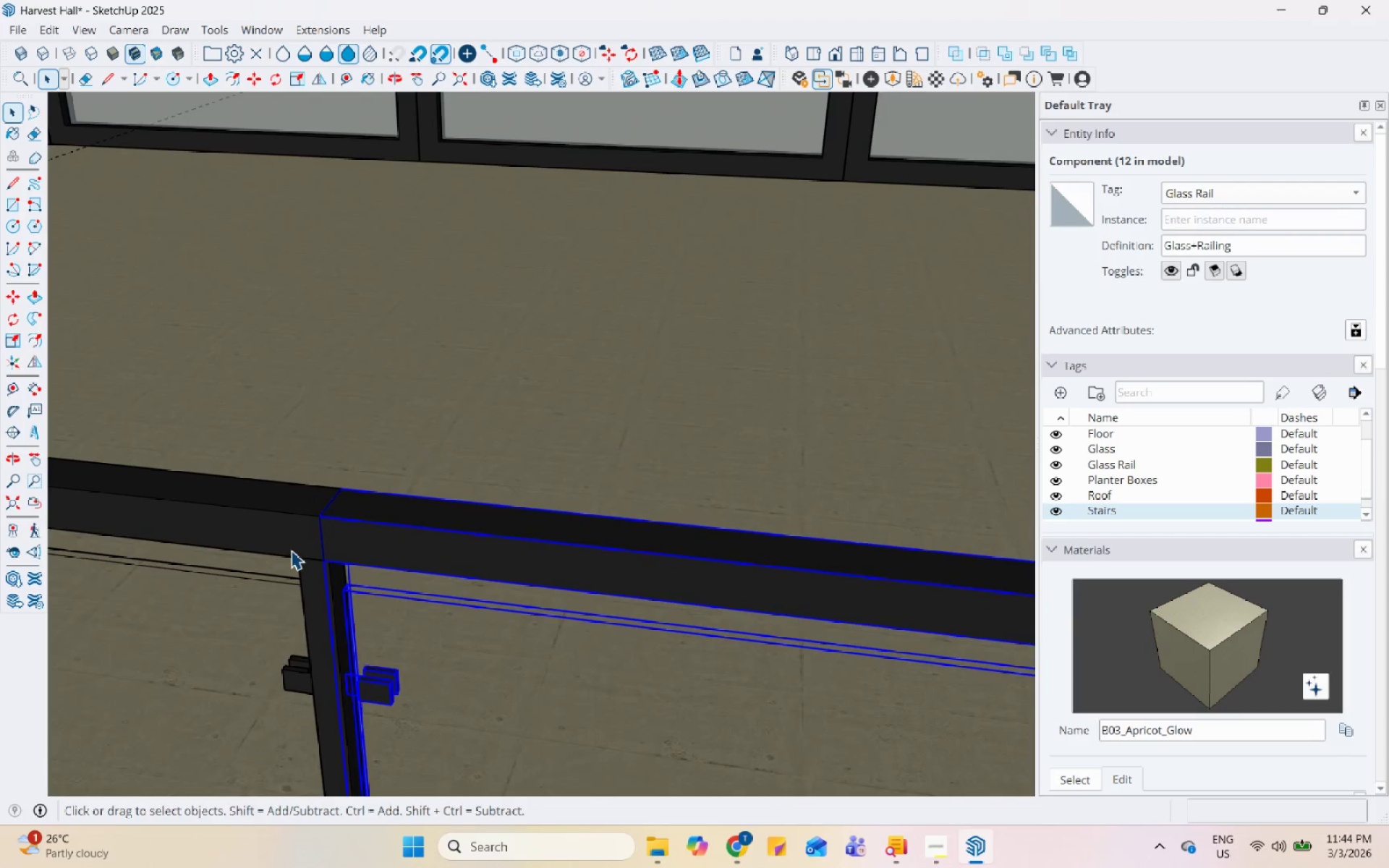 
key(Control+ControlLeft)
 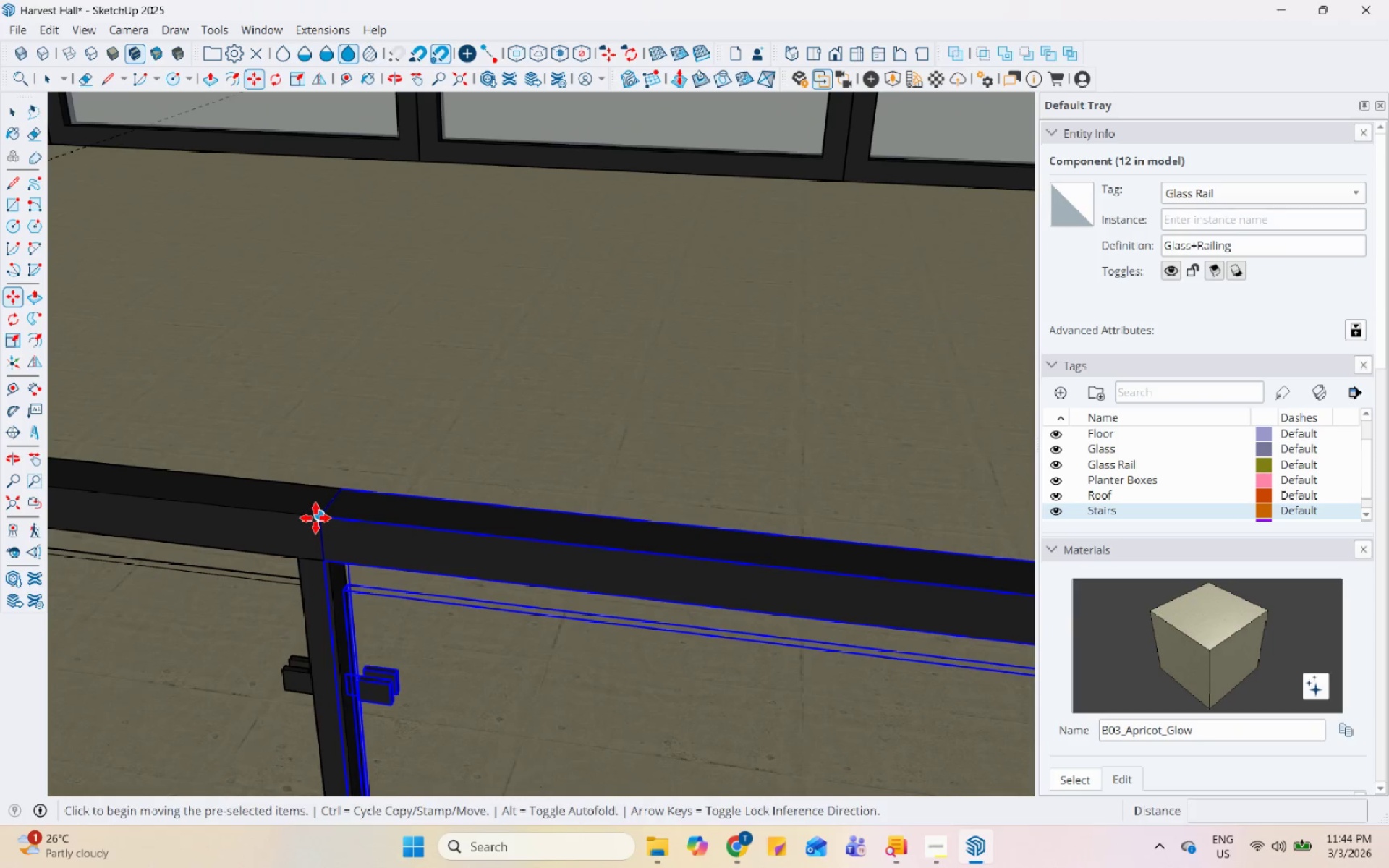 
left_click_drag(start_coordinate=[315, 518], to_coordinate=[320, 514])
 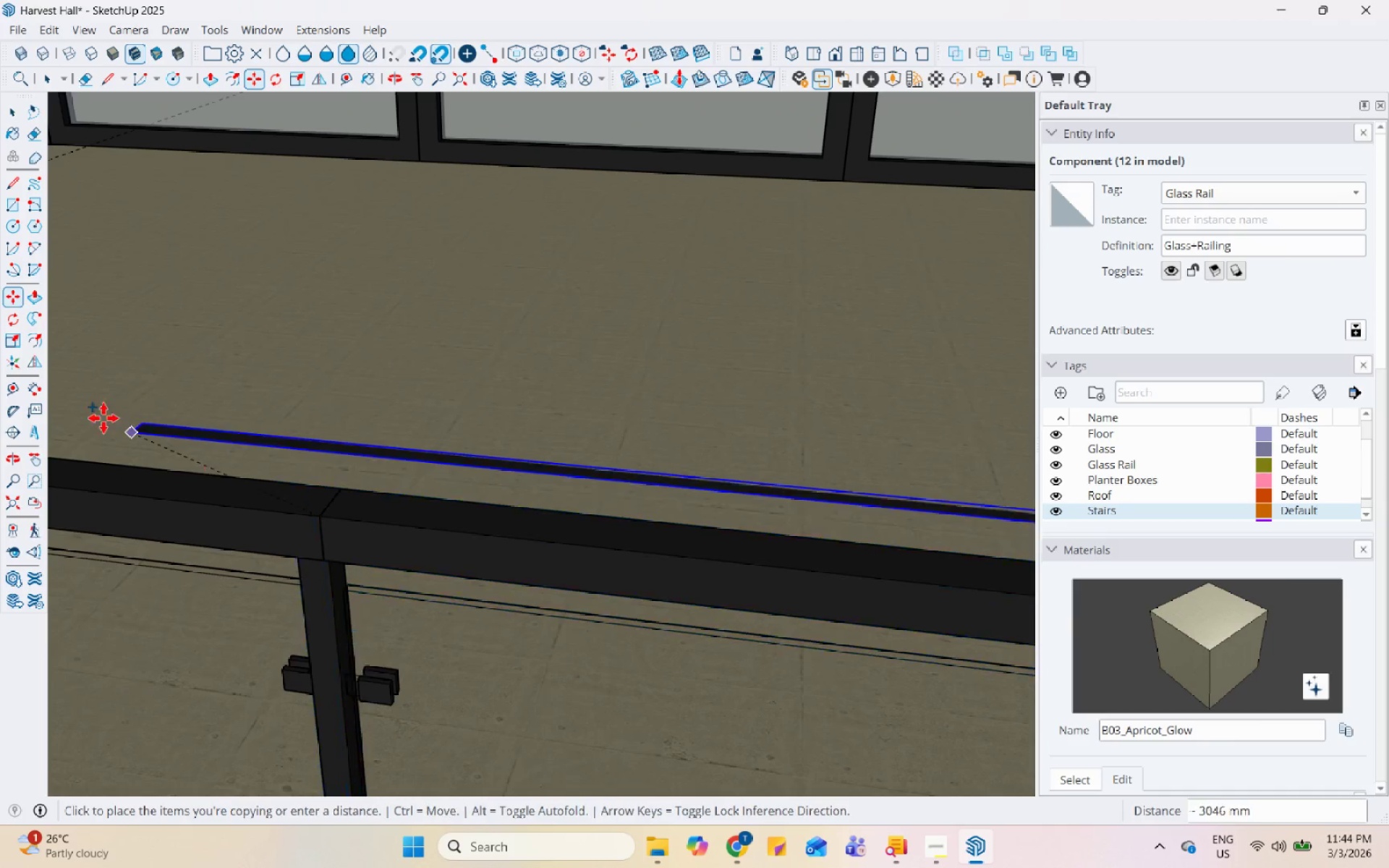 
scroll: coordinate [464, 522], scroll_direction: down, amount: 8.0
 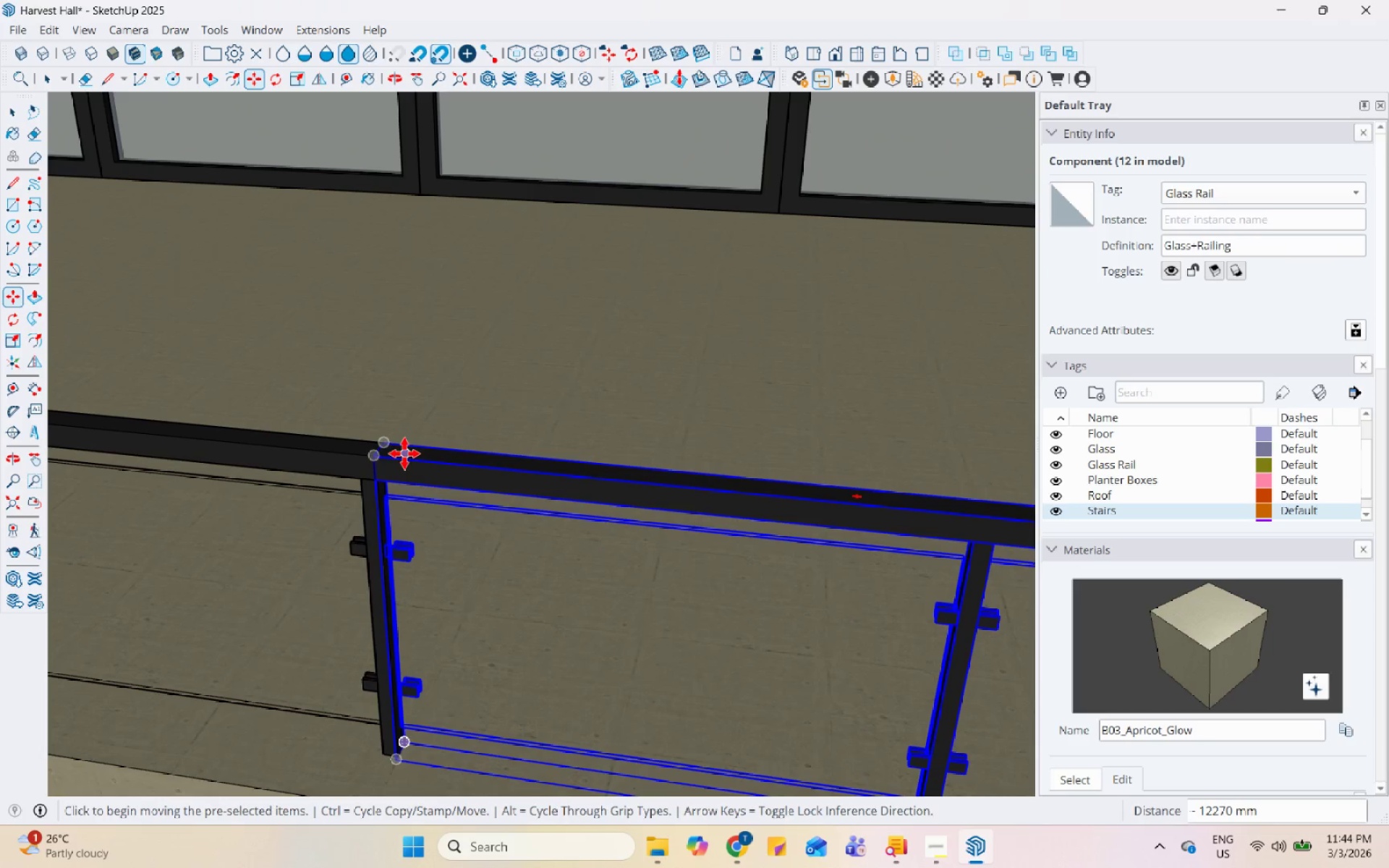 
key(Control+ControlLeft)
 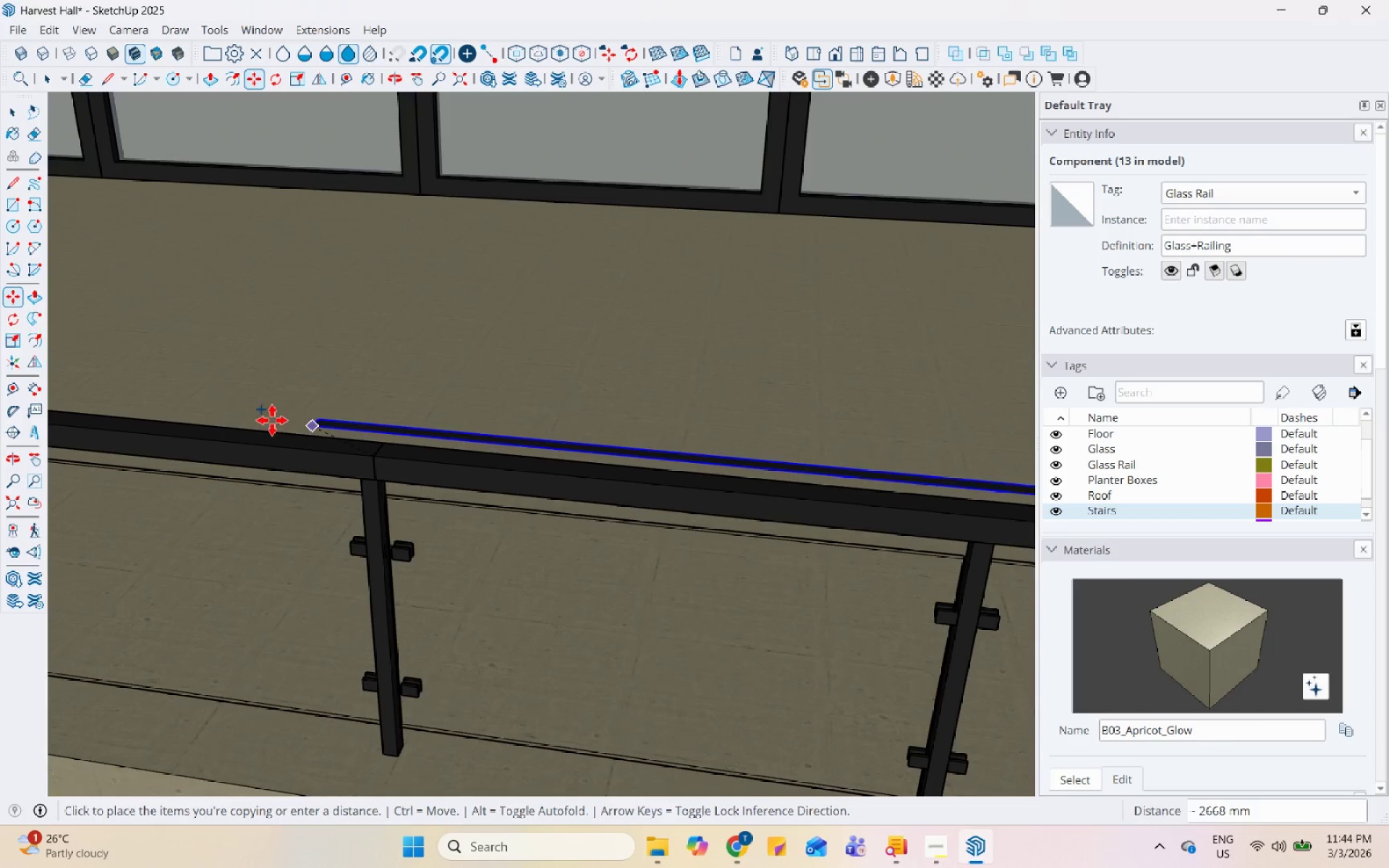 
scroll: coordinate [466, 494], scroll_direction: down, amount: 8.0
 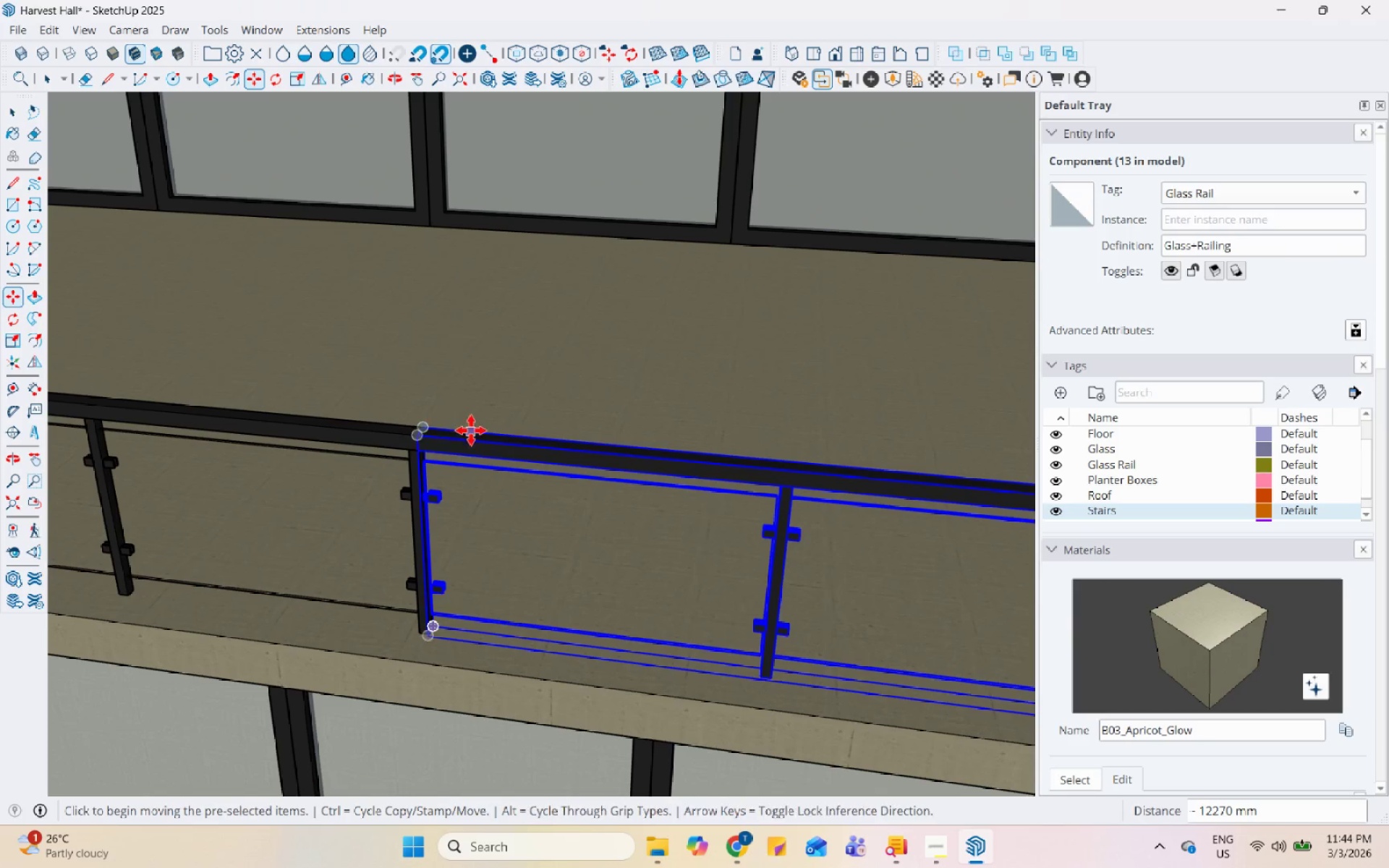 
key(Space)
 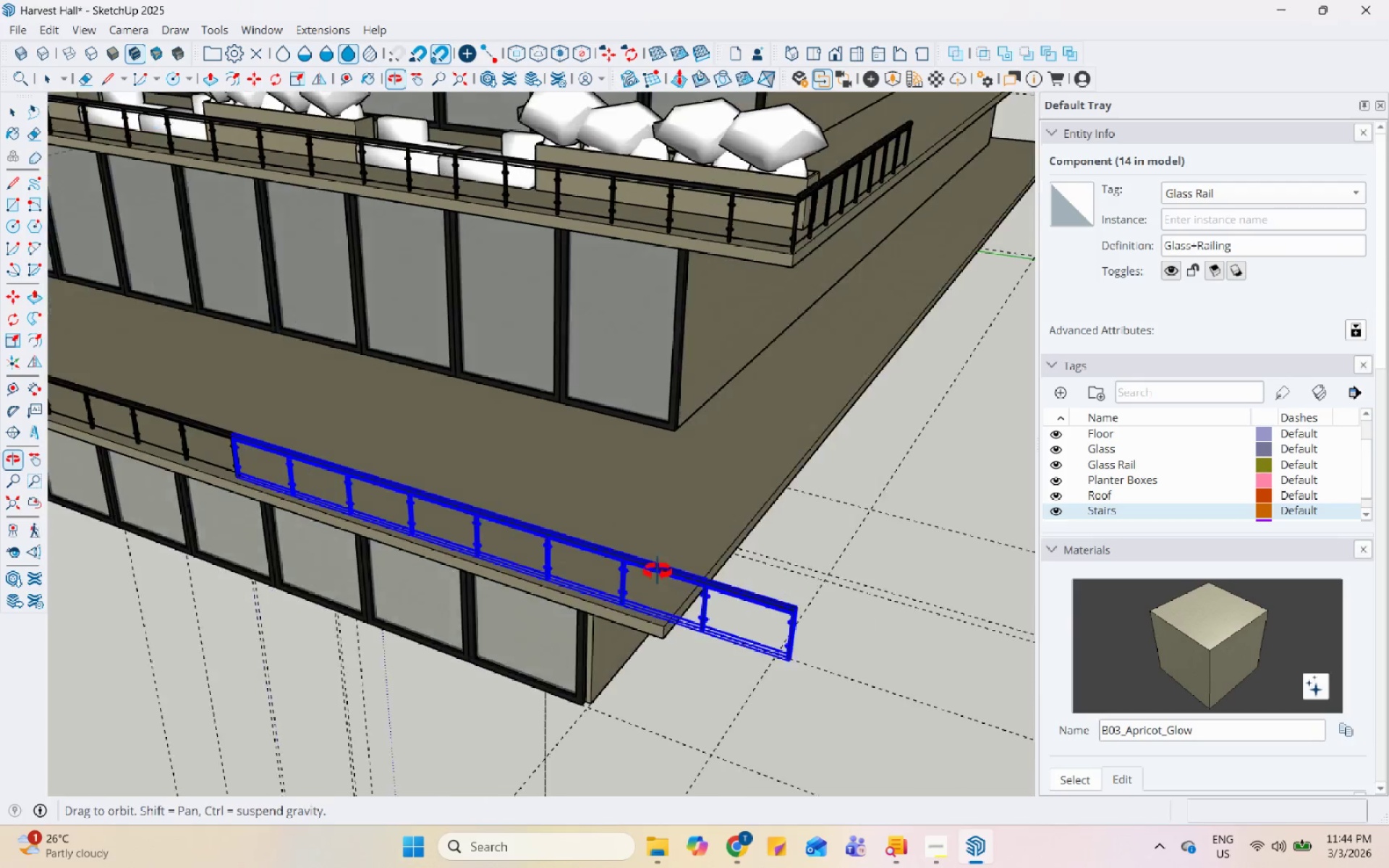 
scroll: coordinate [534, 532], scroll_direction: down, amount: 16.0
 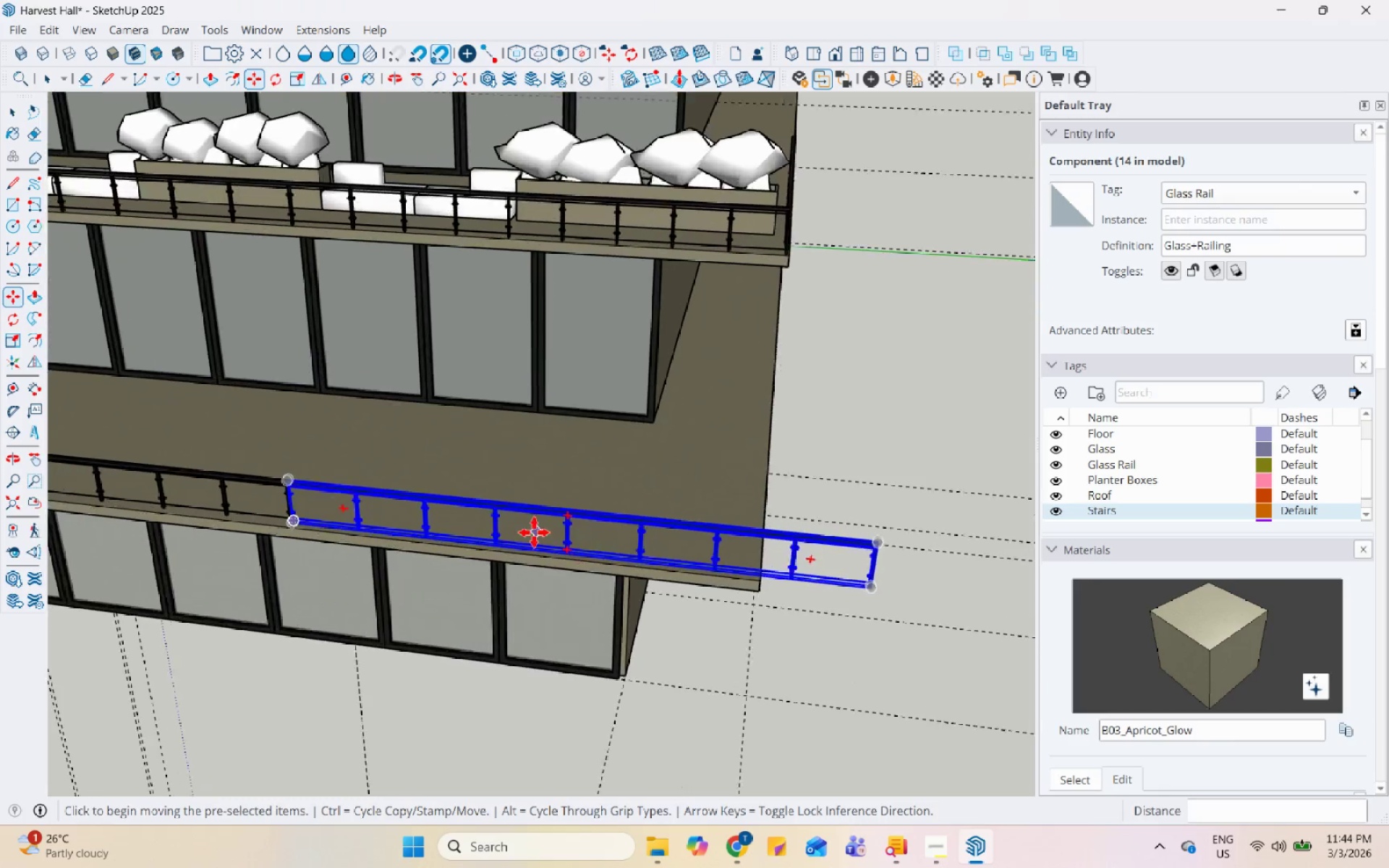 
key(S)
 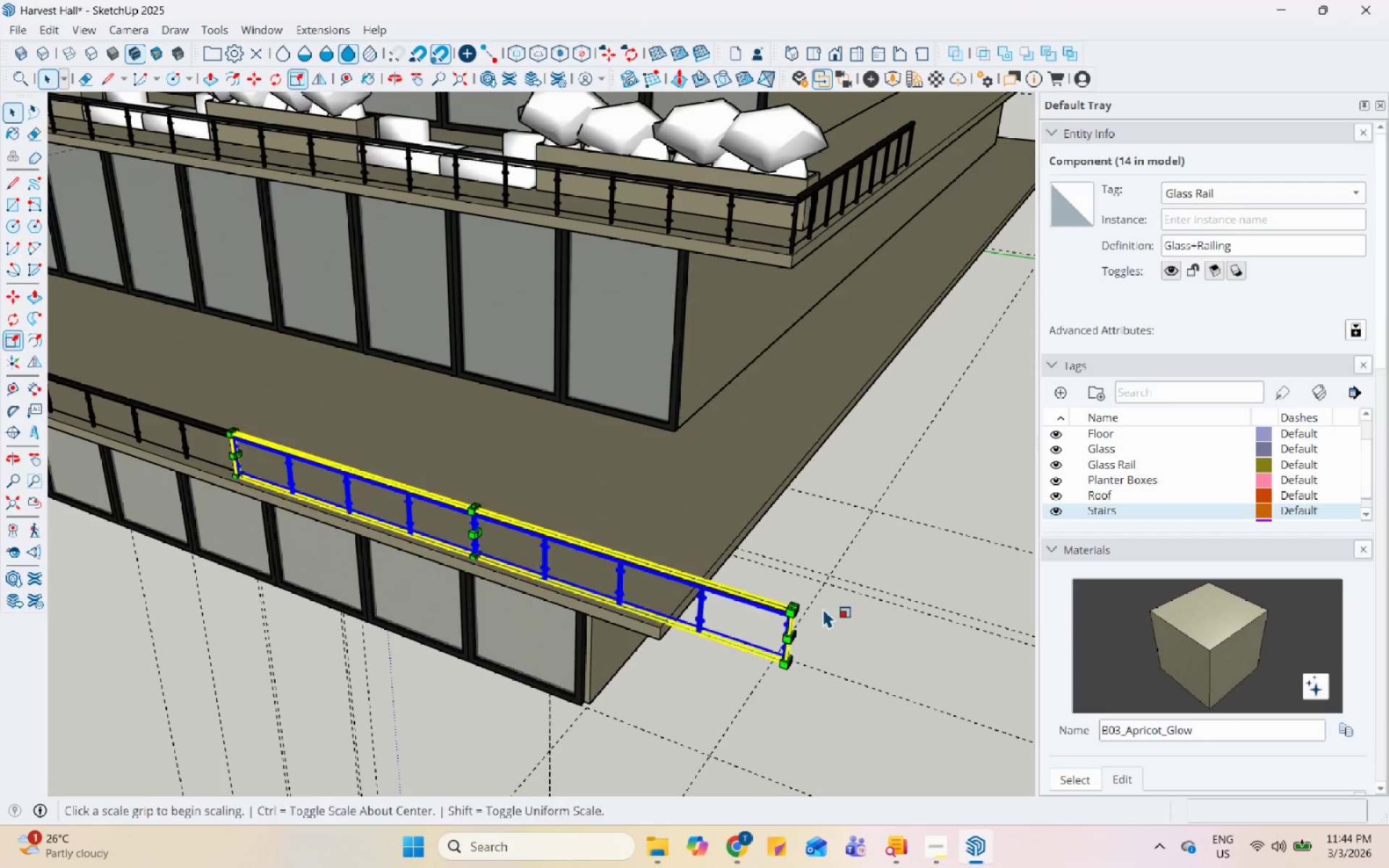 
scroll: coordinate [825, 608], scroll_direction: up, amount: 4.0
 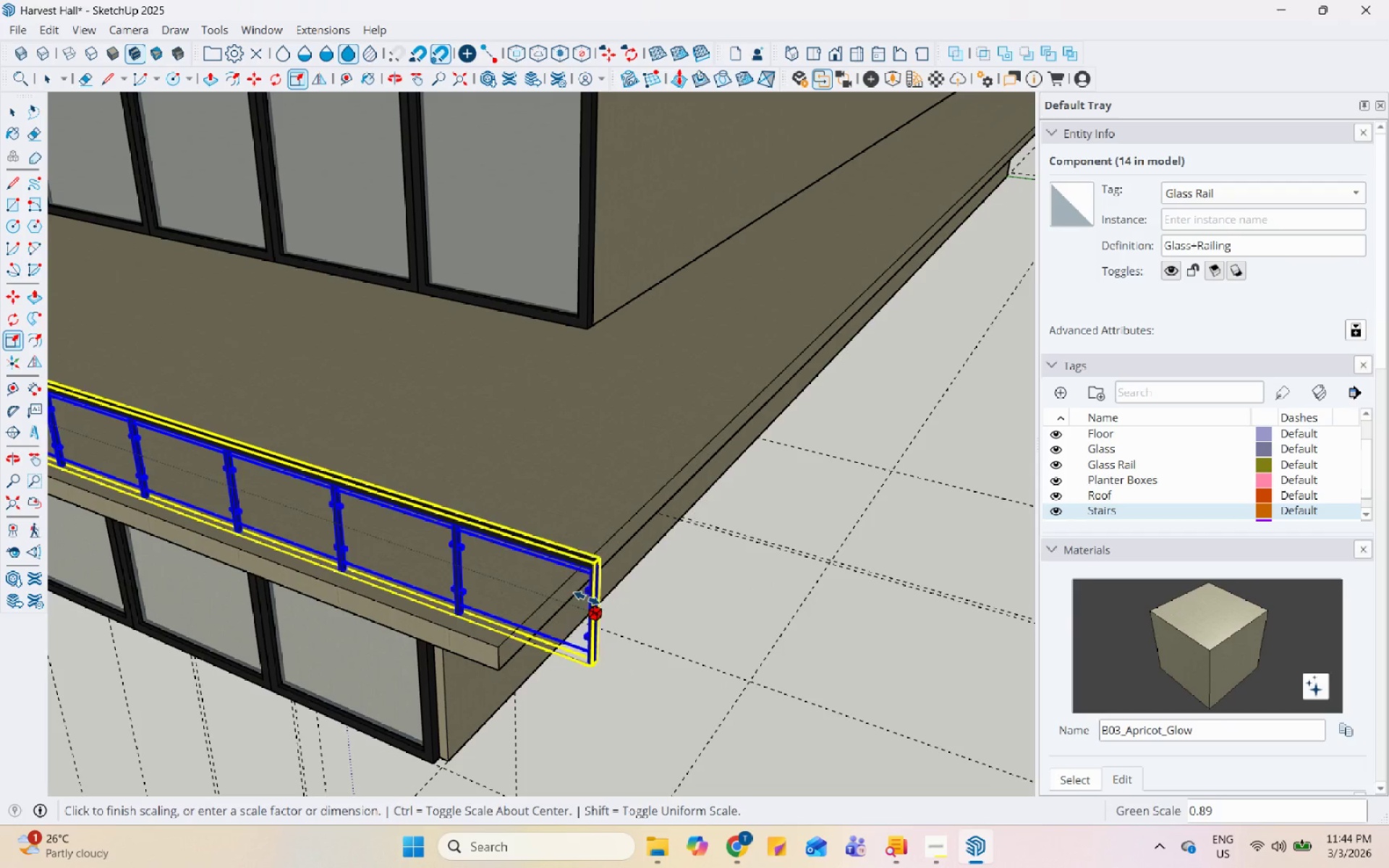 
left_click([500, 576])
 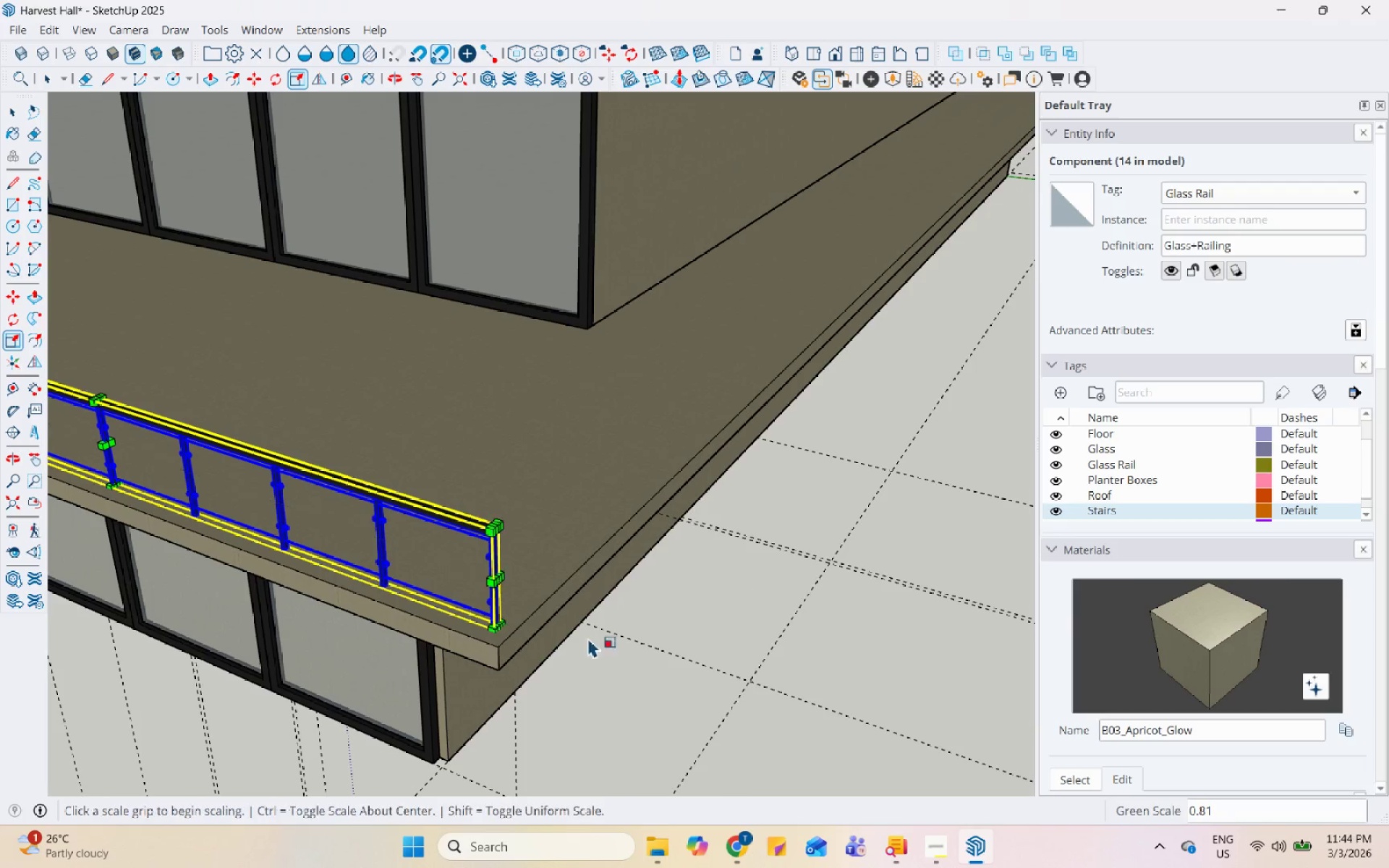 
key(Space)
 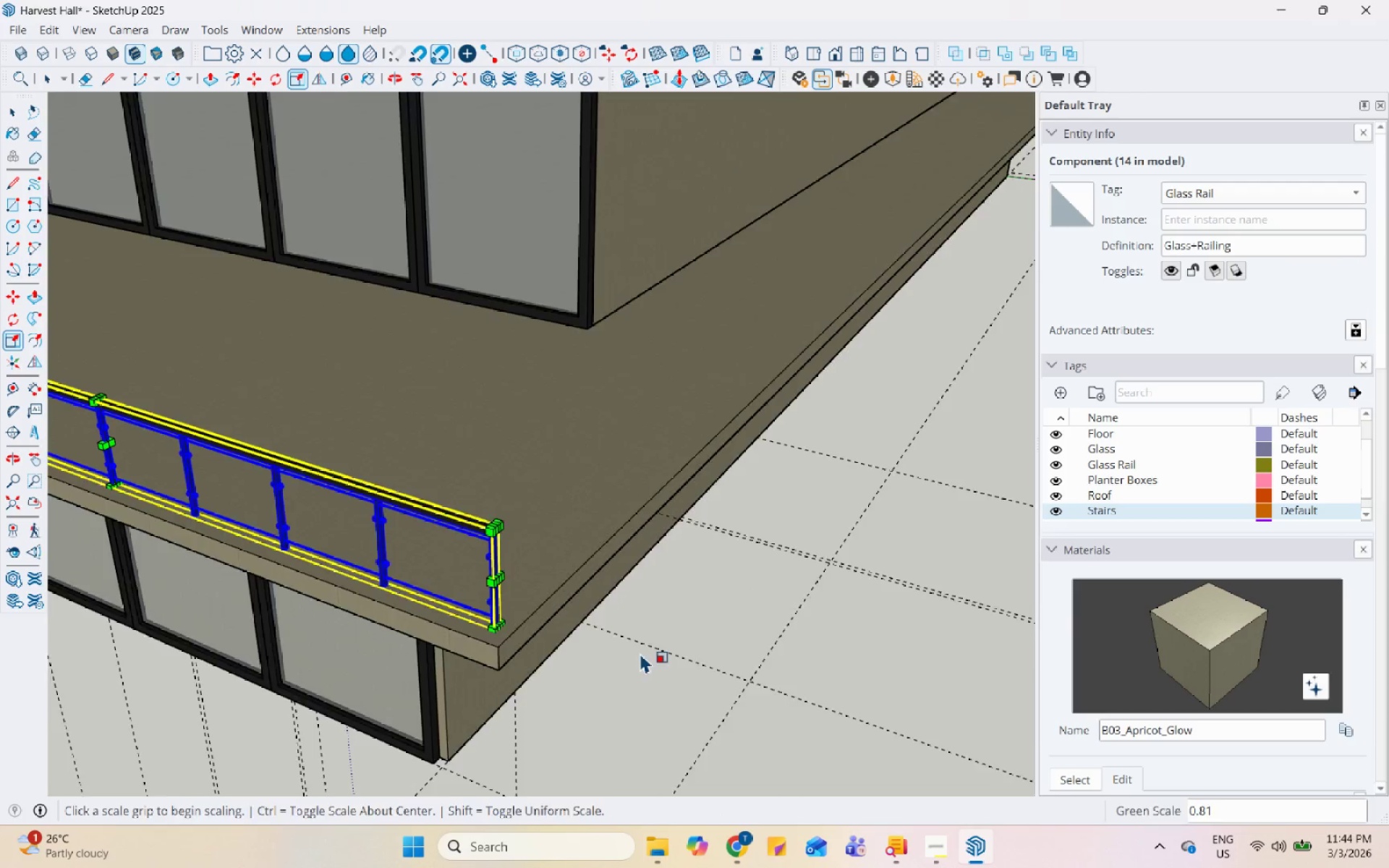 
left_click([687, 472])
 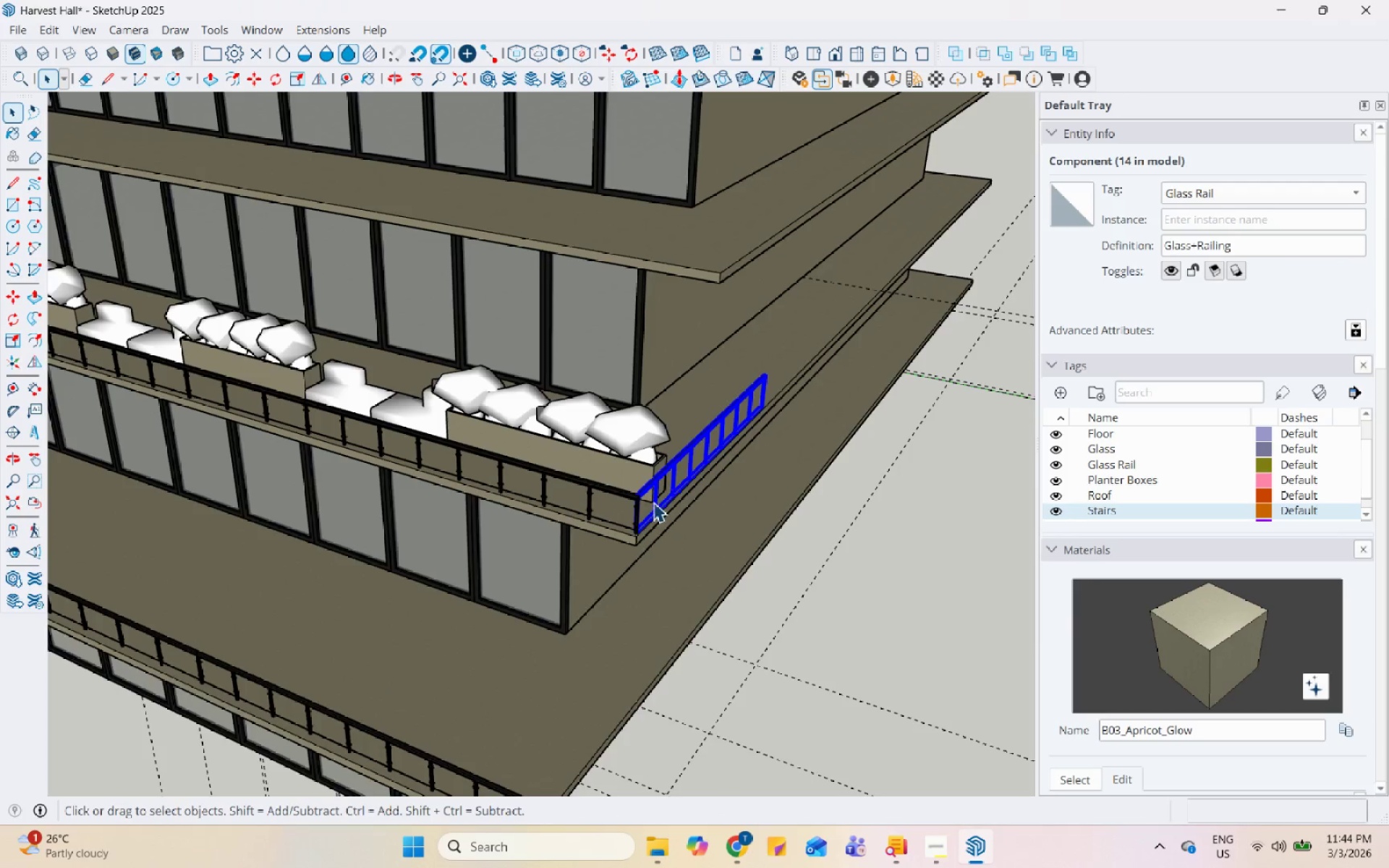 
scroll: coordinate [697, 508], scroll_direction: down, amount: 8.0
 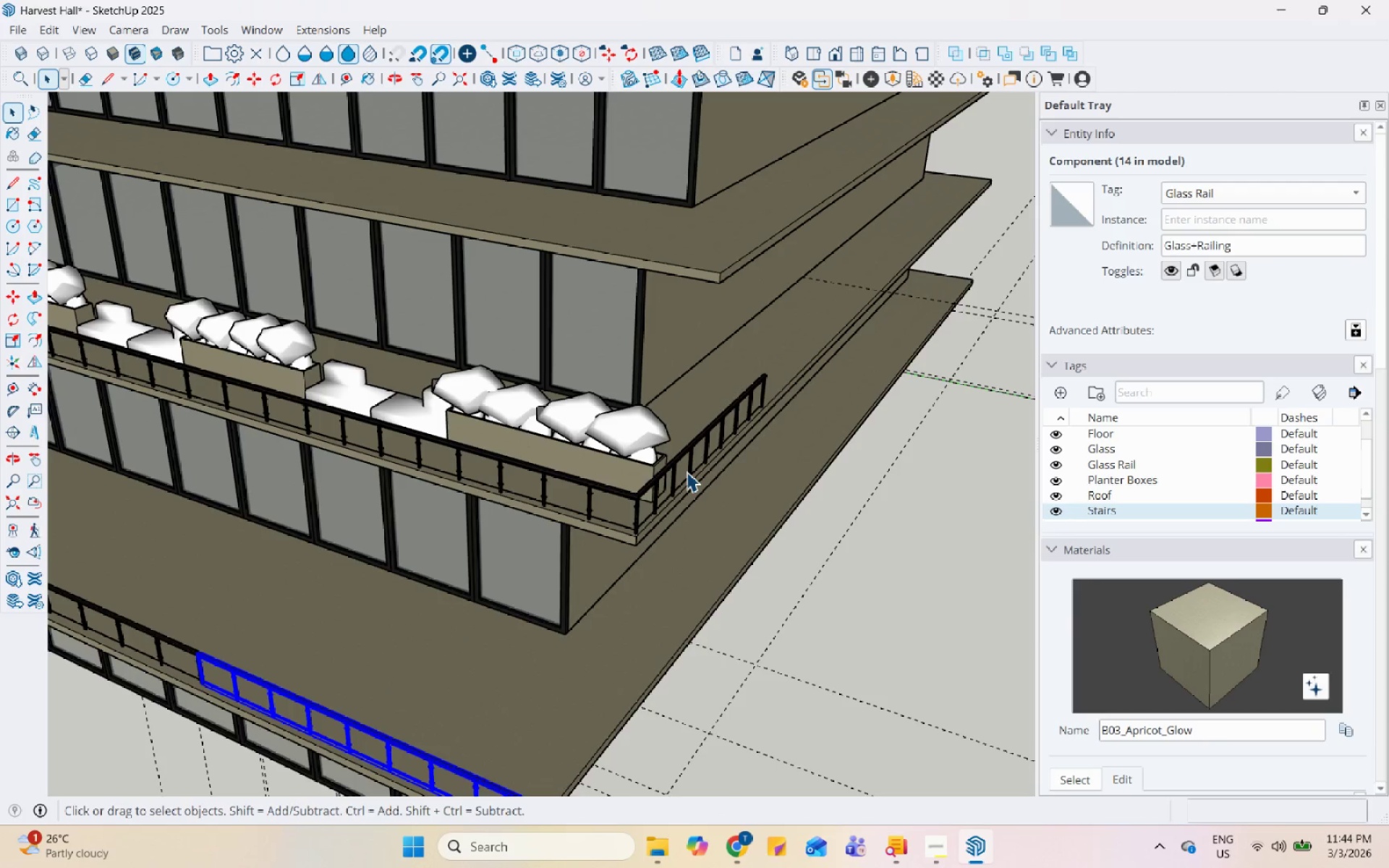 
key(M)
 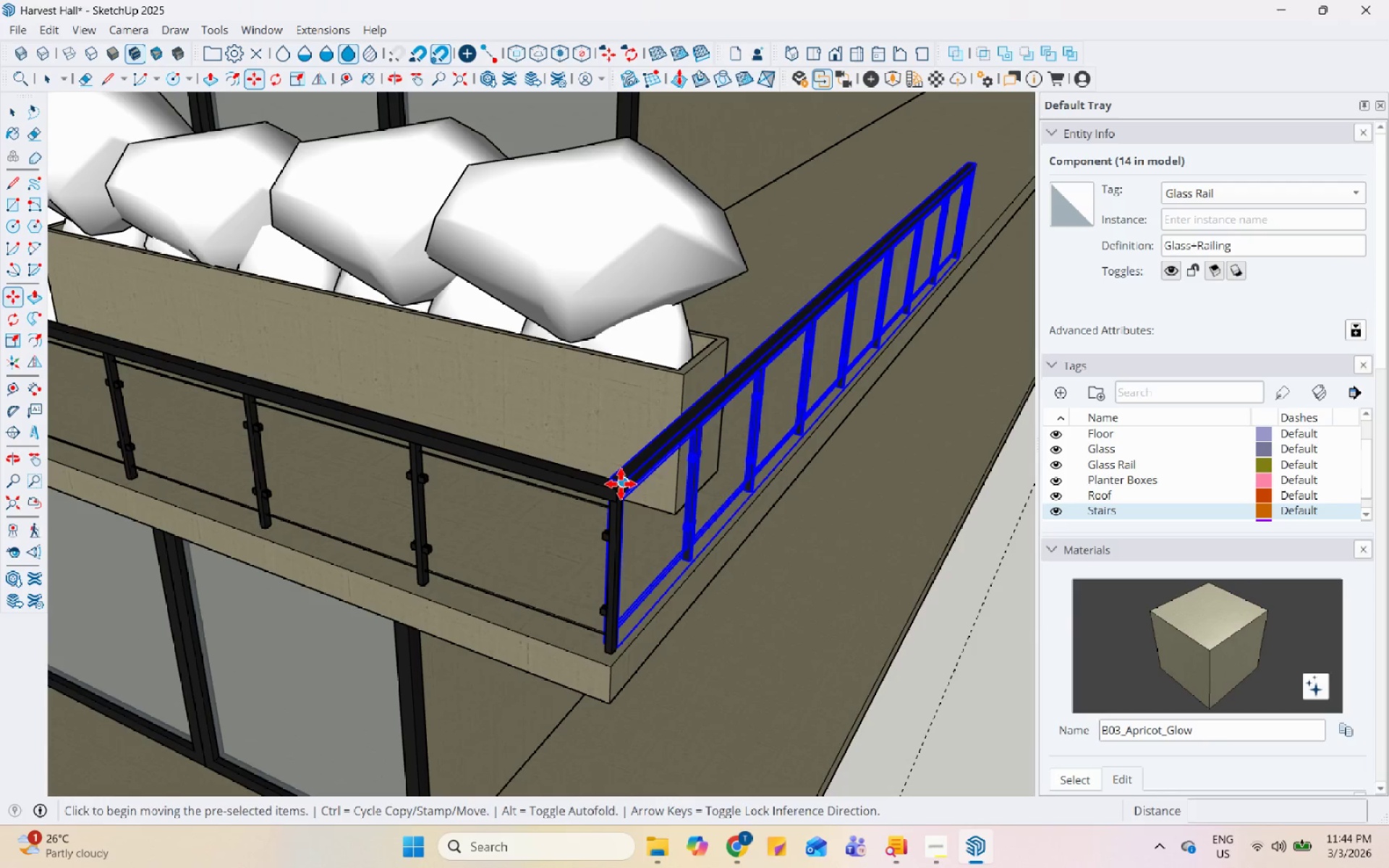 
scroll: coordinate [623, 488], scroll_direction: up, amount: 19.0
 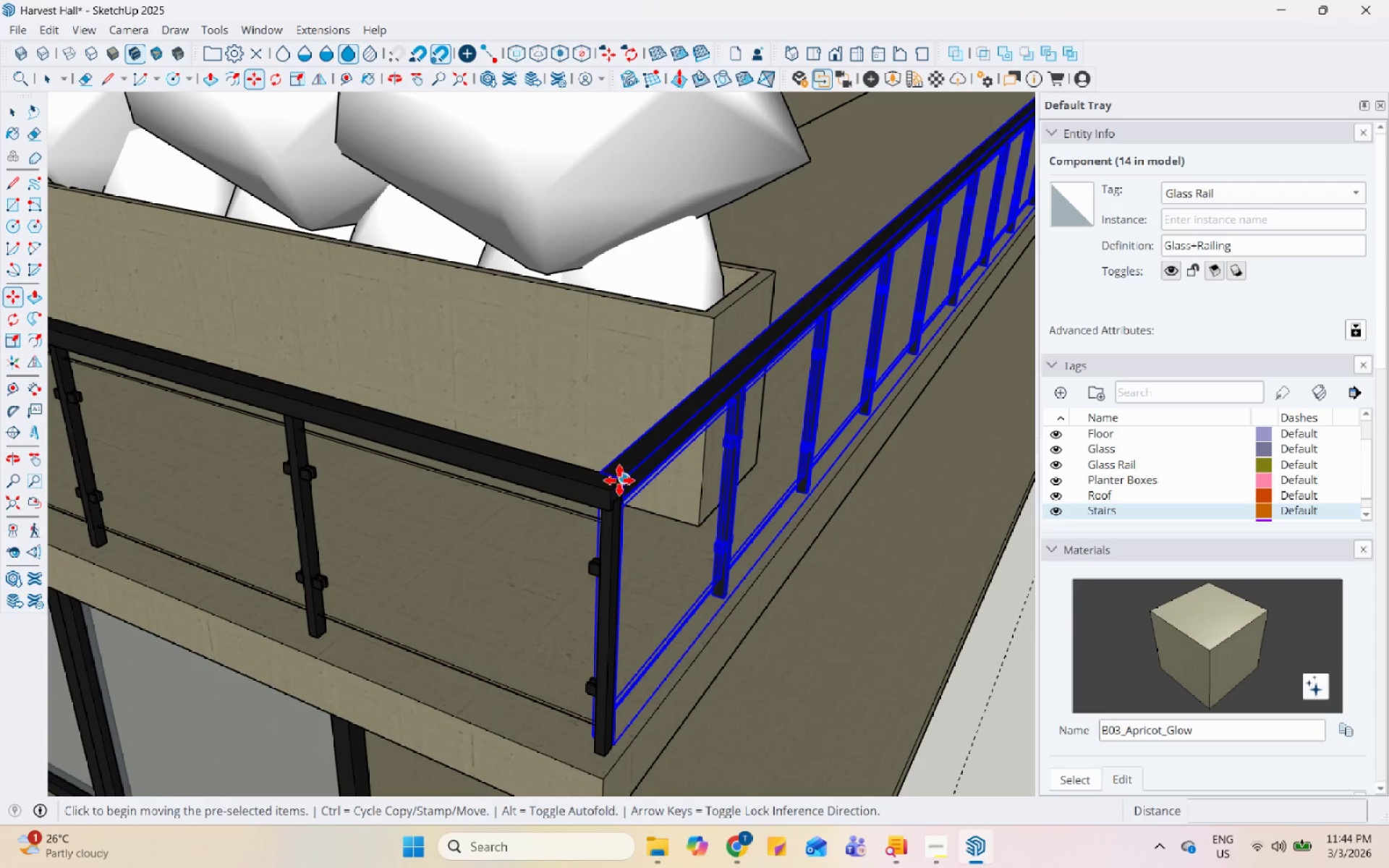 
key(Control+ControlLeft)
 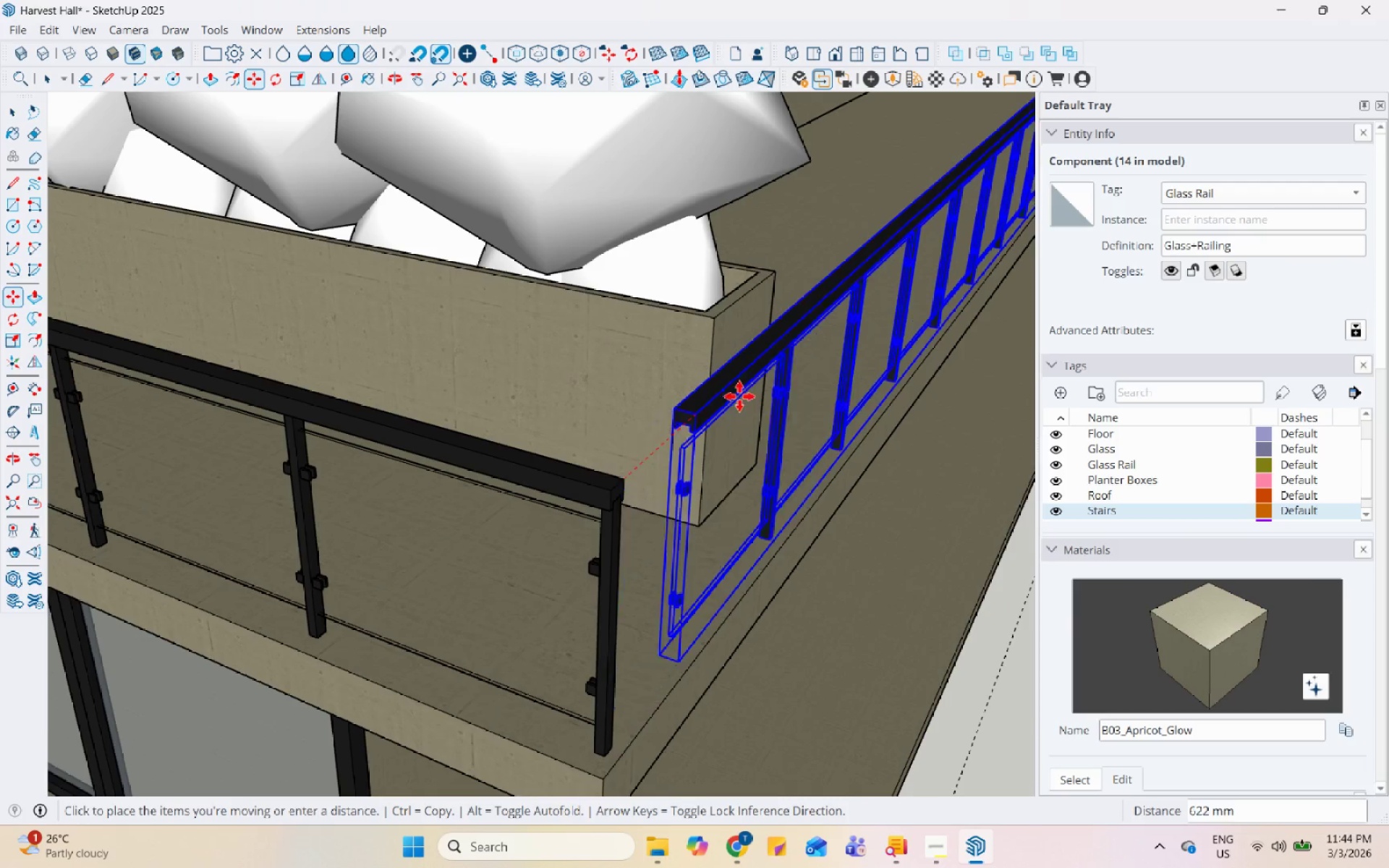 
scroll: coordinate [745, 427], scroll_direction: down, amount: 20.0
 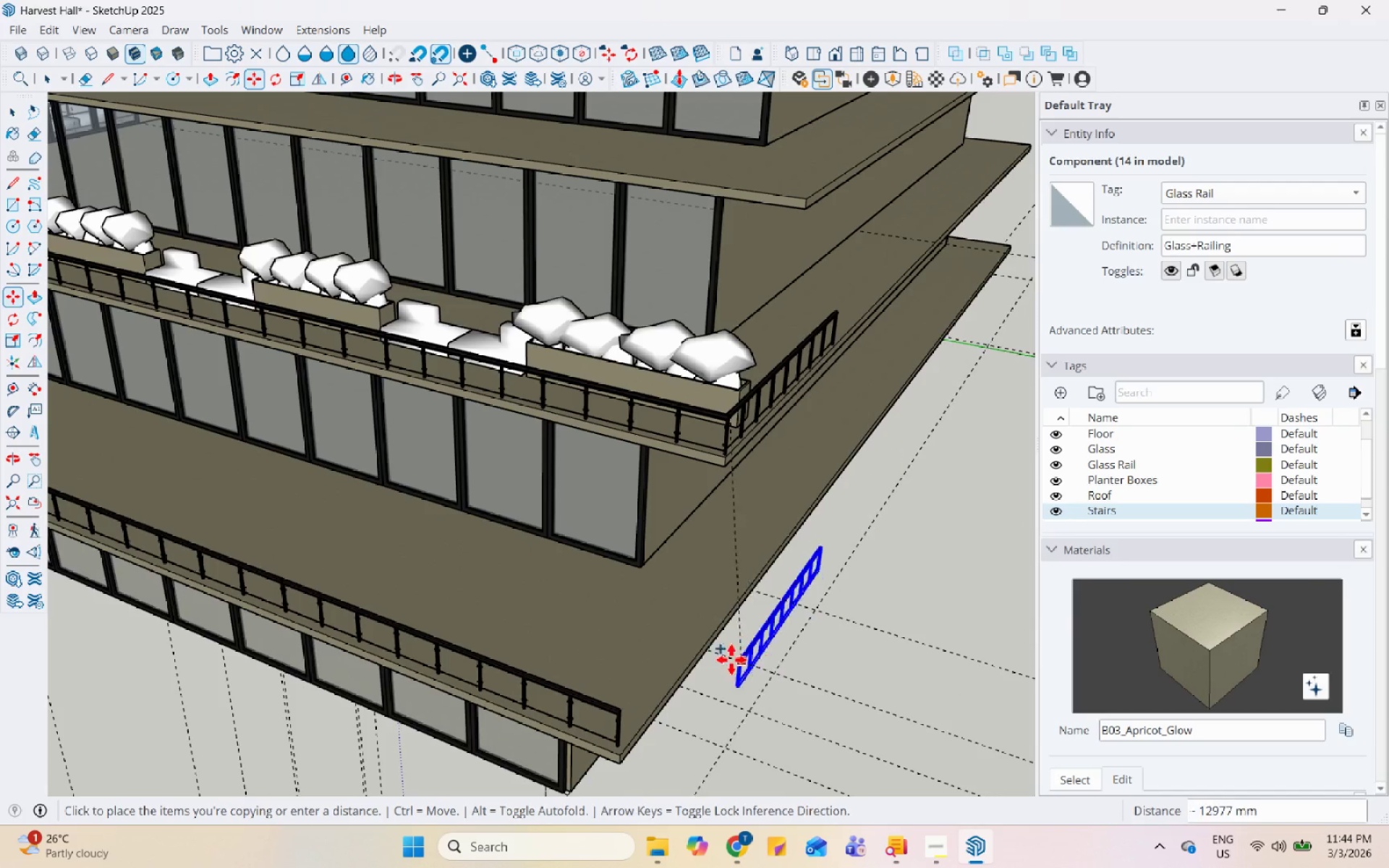 
scroll: coordinate [604, 726], scroll_direction: up, amount: 22.0
 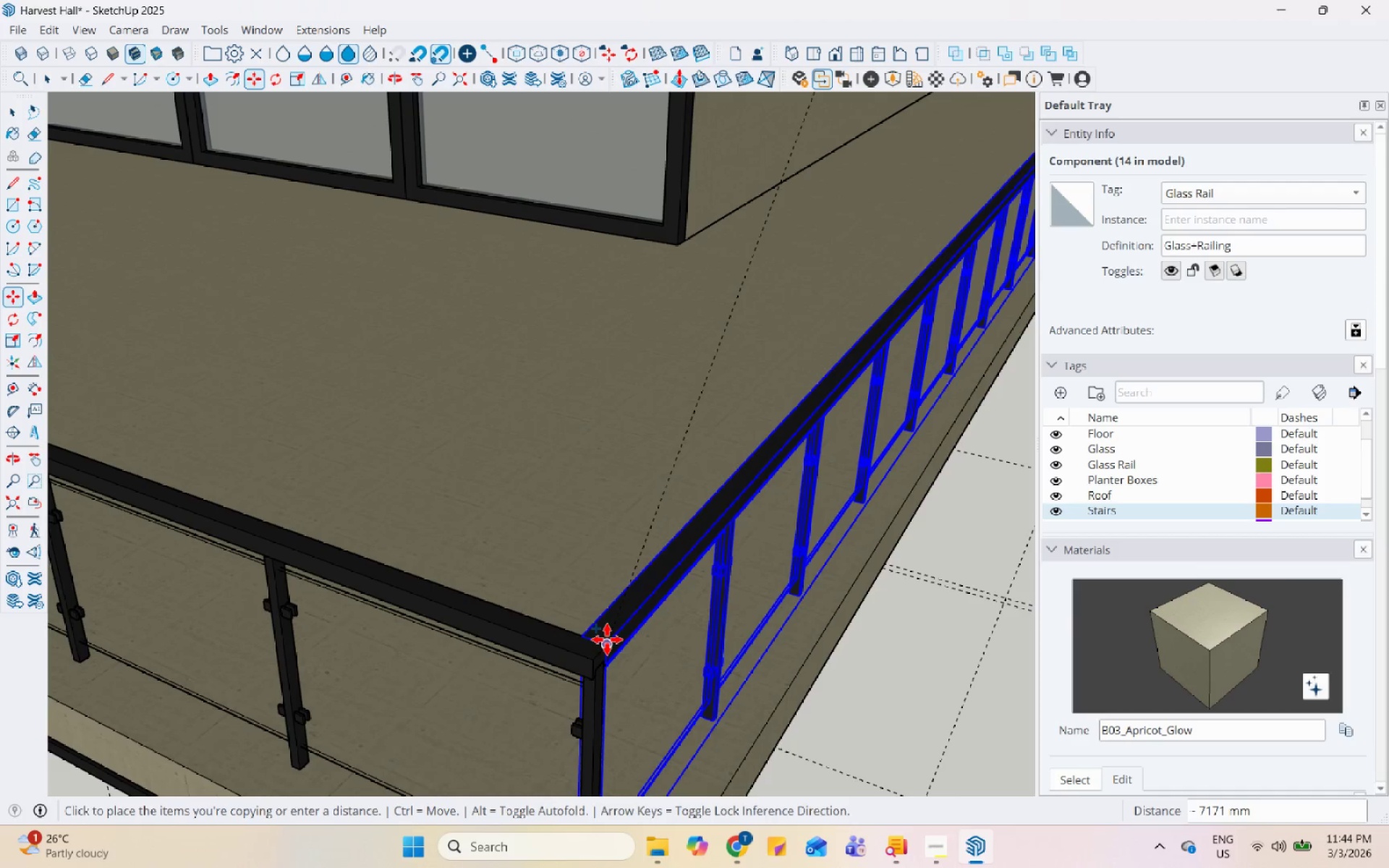 
left_click([605, 641])
 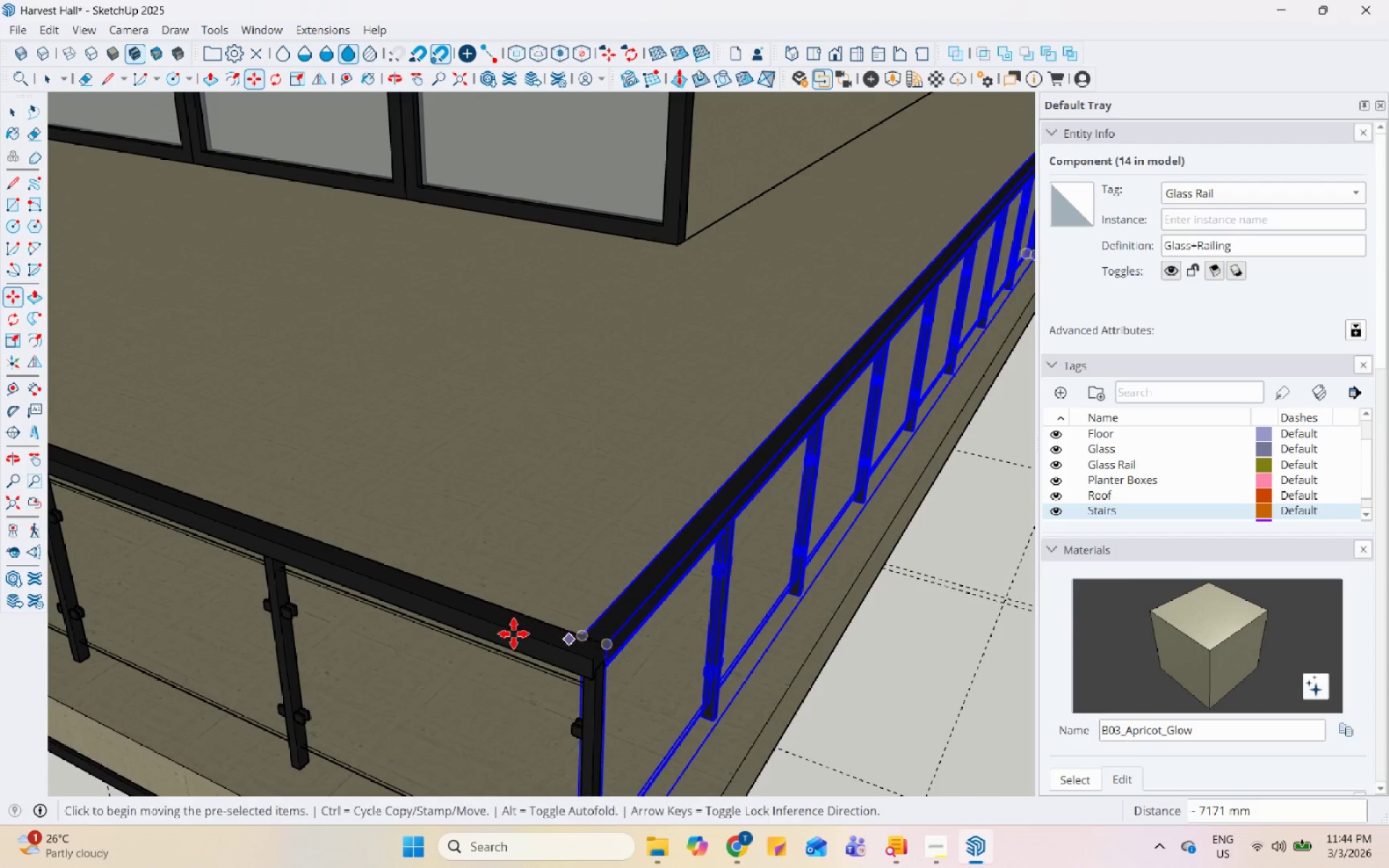 
key(Space)
 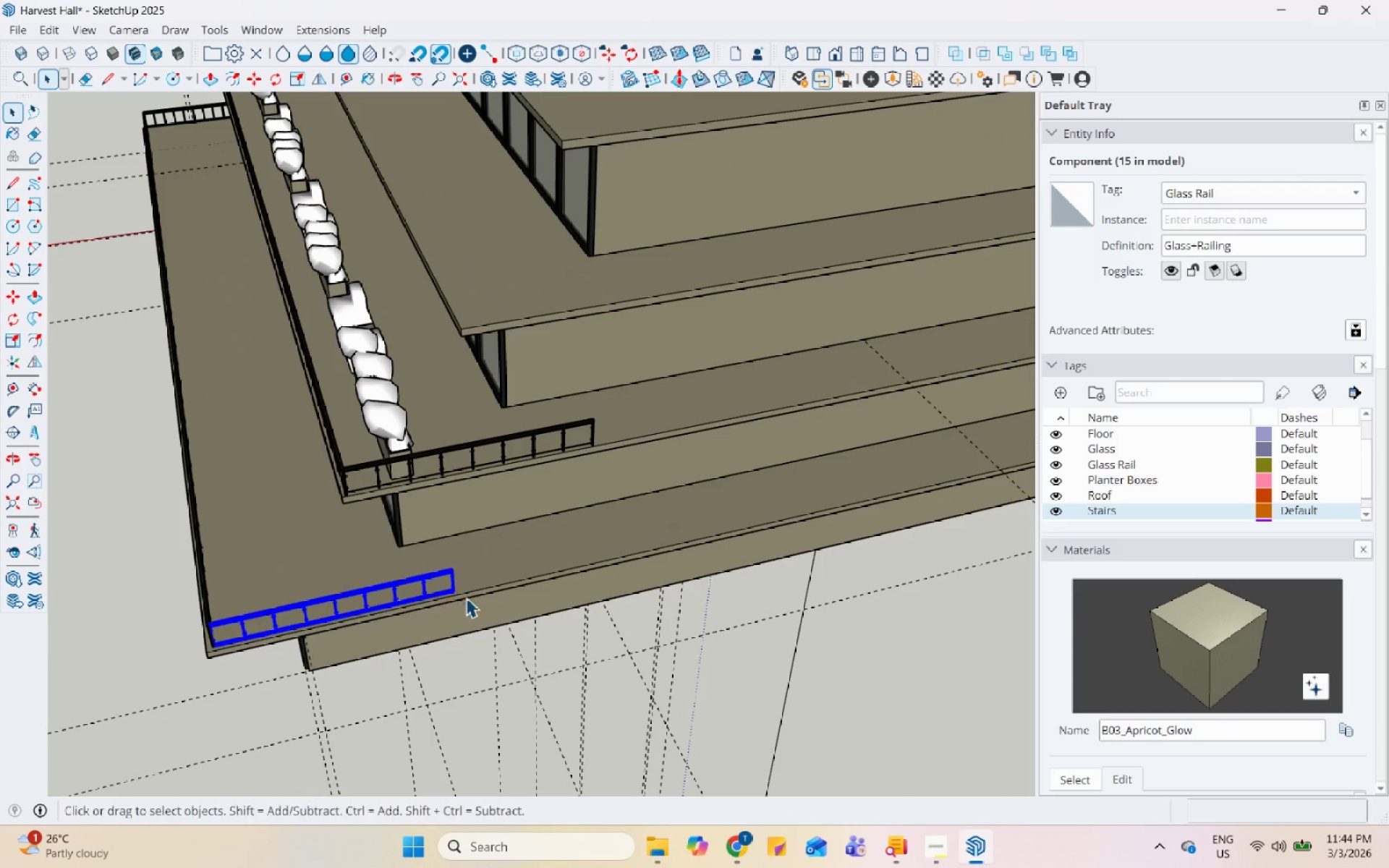 
scroll: coordinate [612, 561], scroll_direction: down, amount: 23.0
 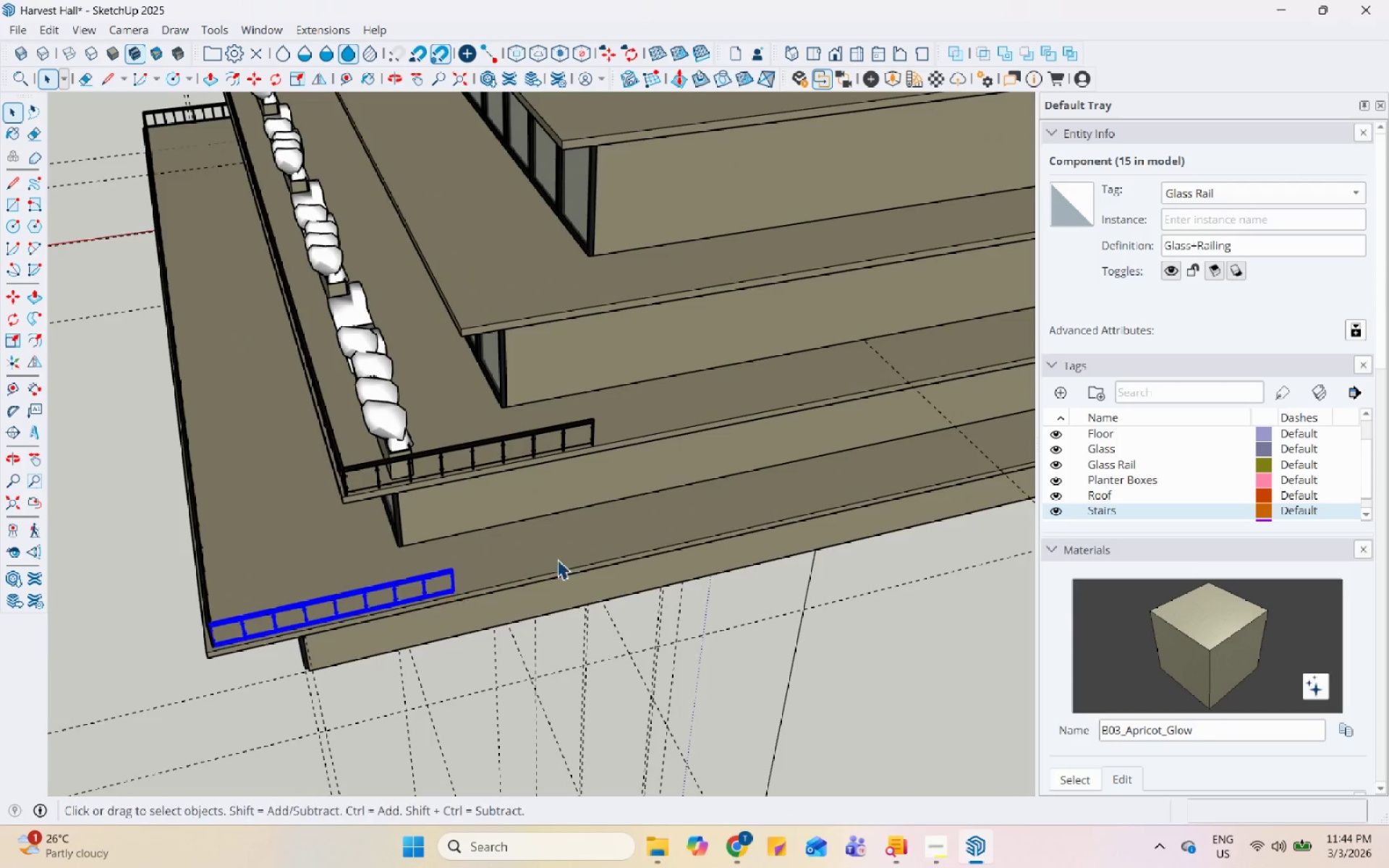 
key(S)
 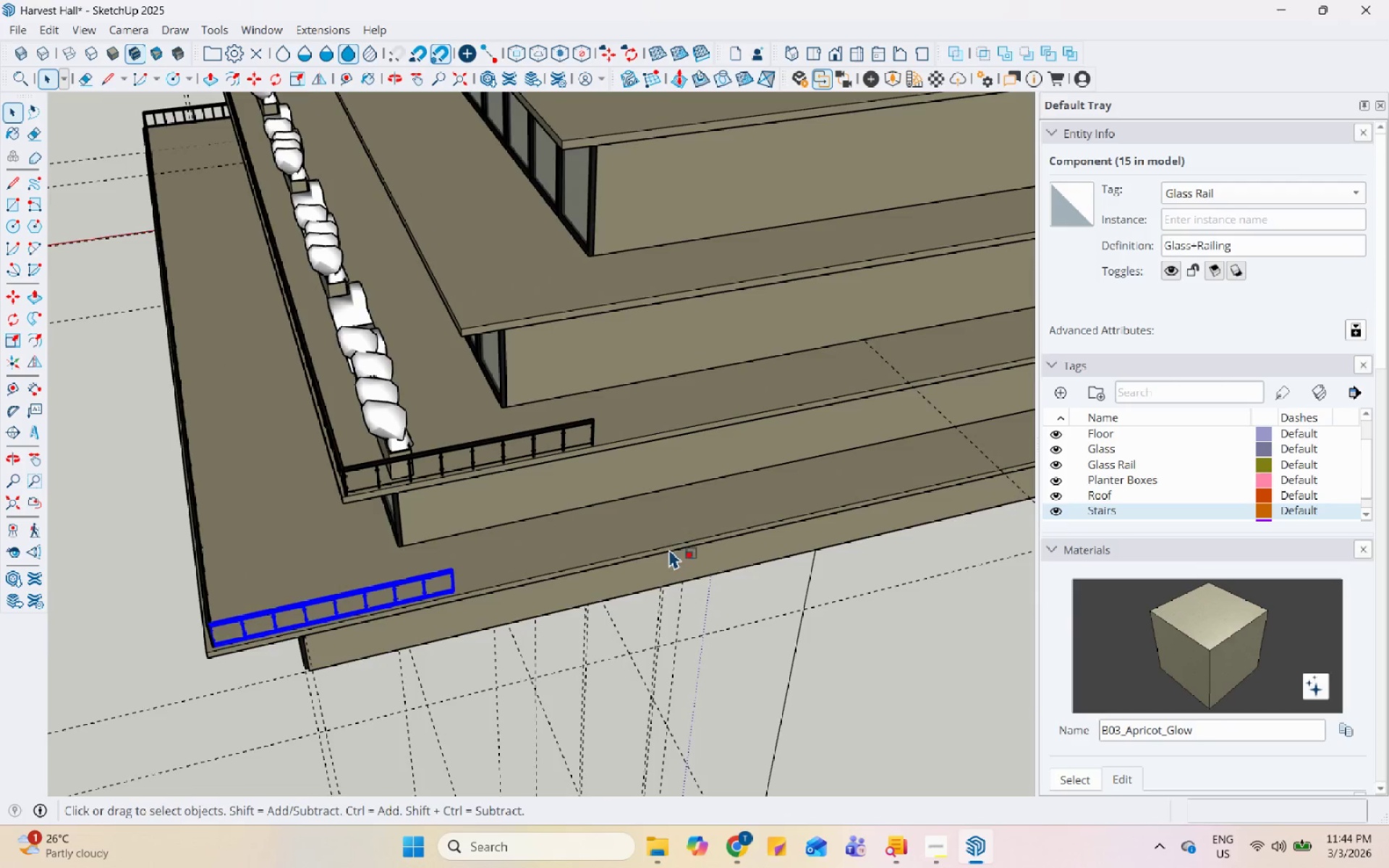 
scroll: coordinate [351, 599], scroll_direction: up, amount: 14.0
 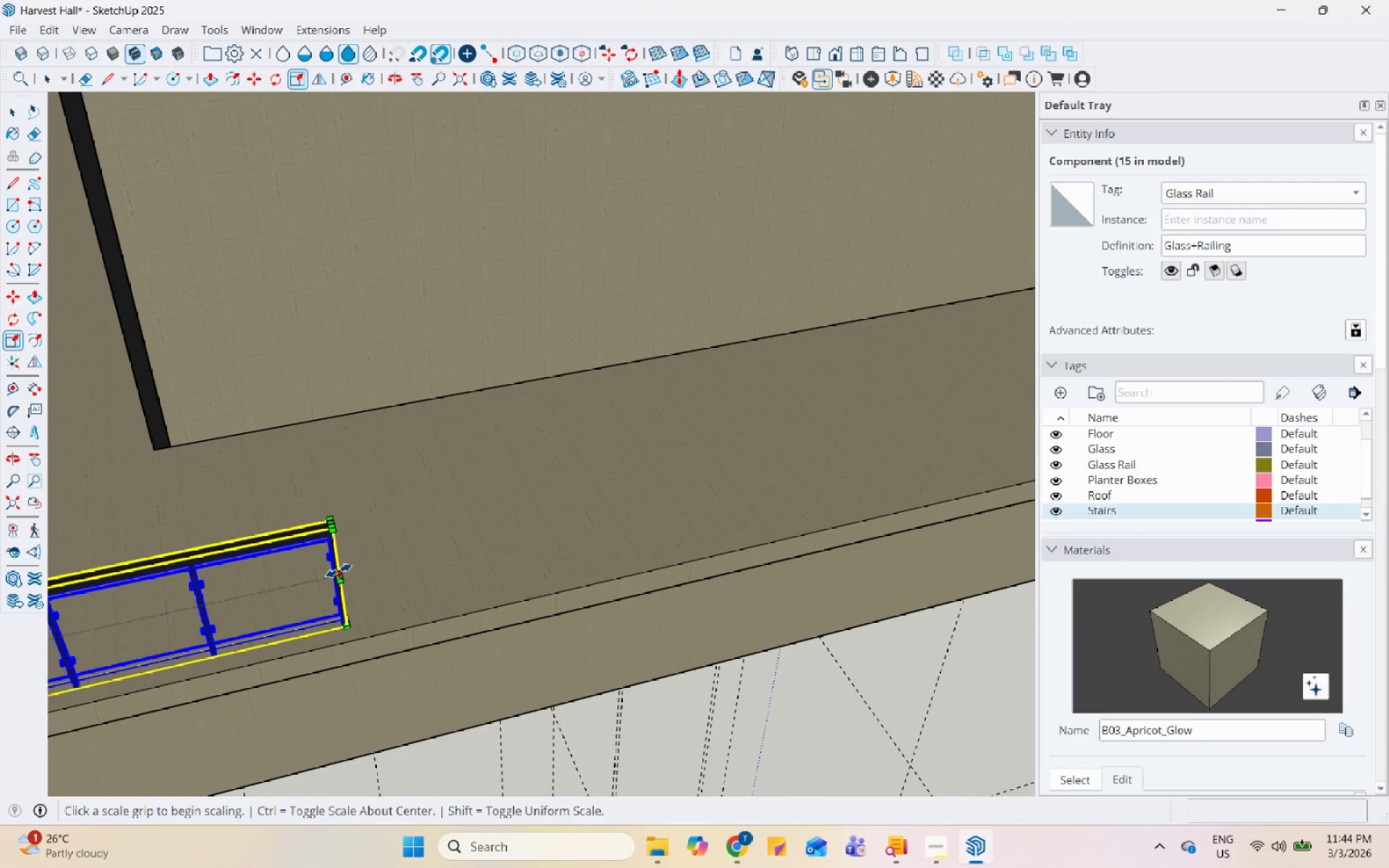 
left_click_drag(start_coordinate=[592, 527], to_coordinate=[596, 526])
 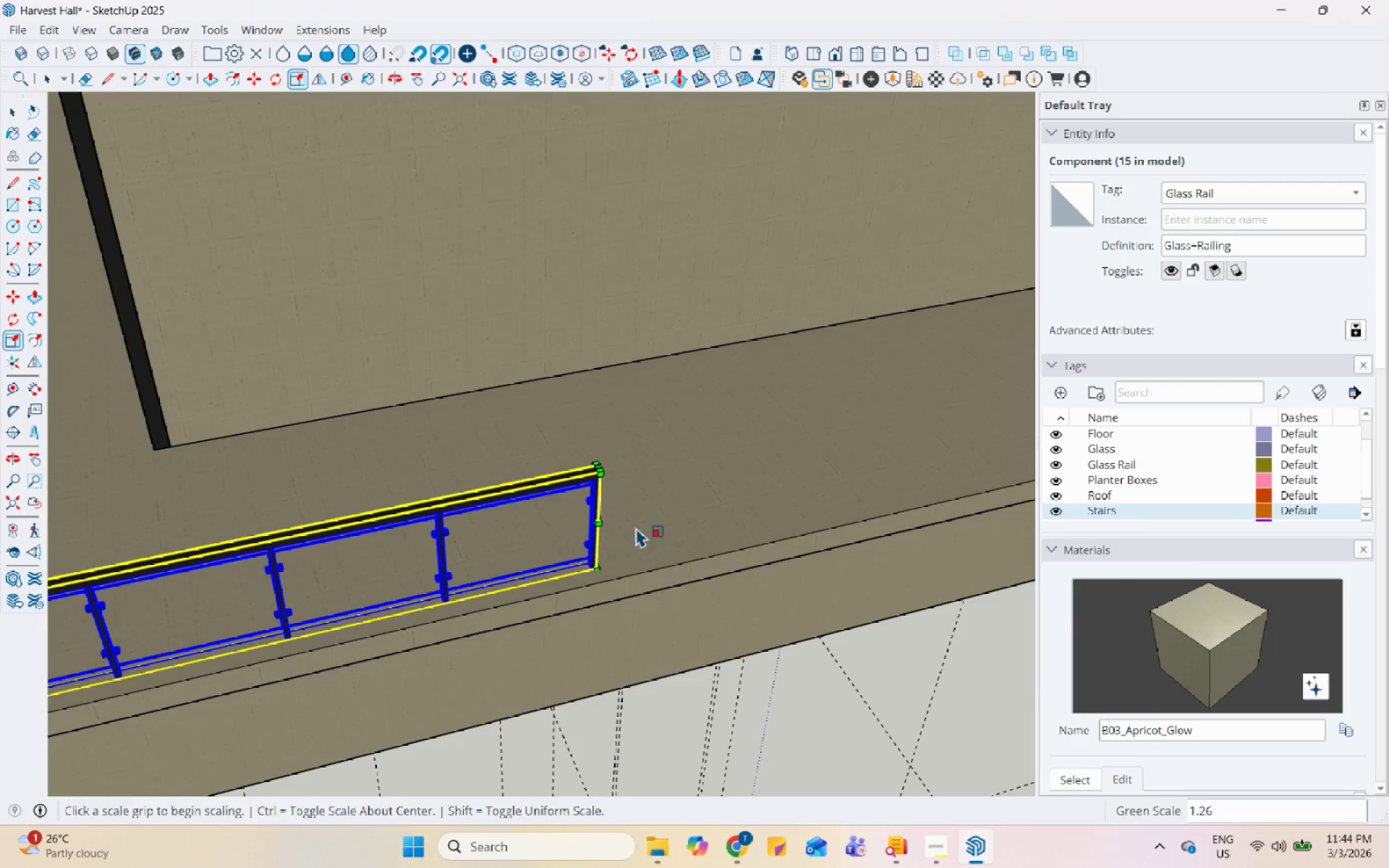 
key(Space)
 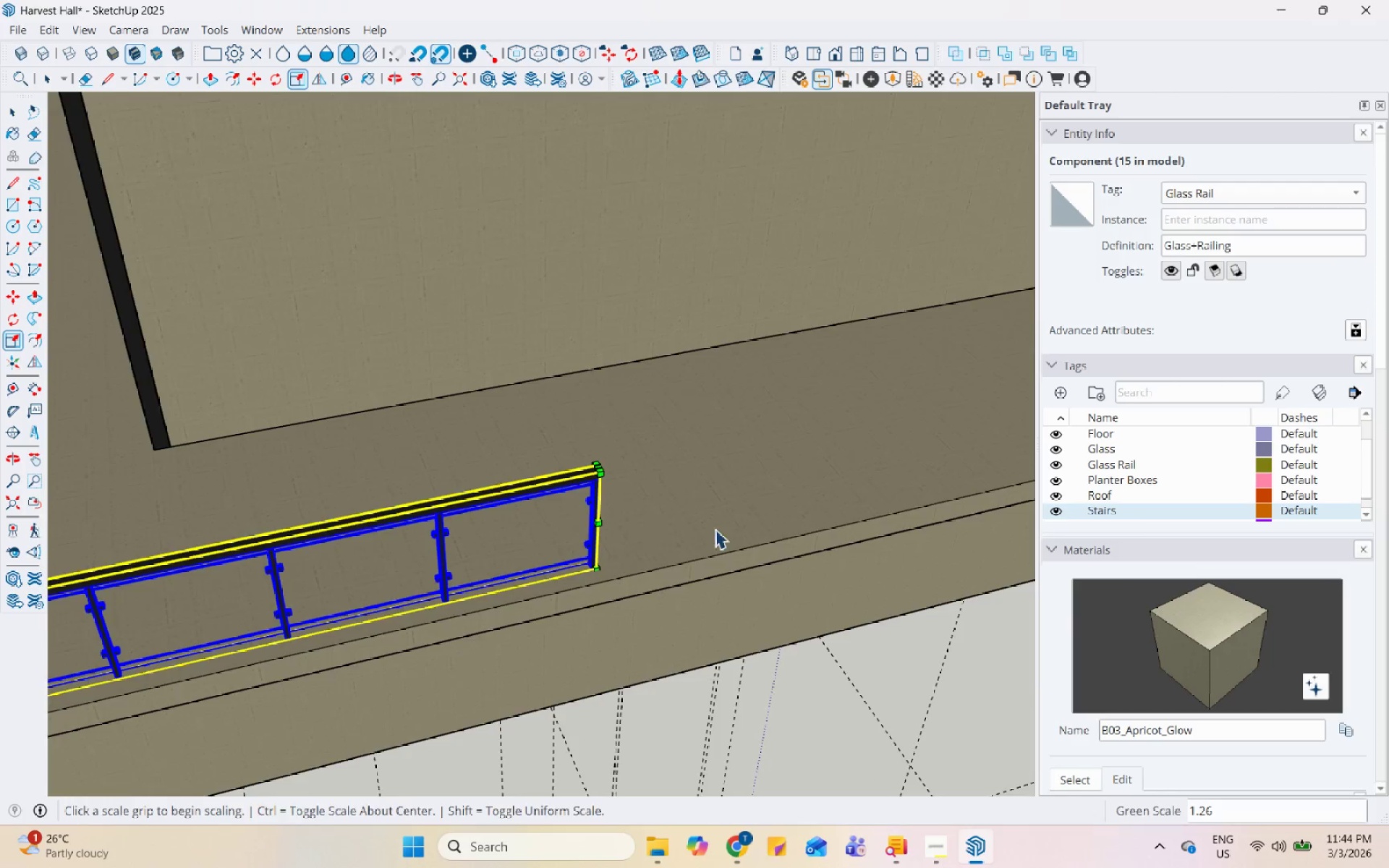 
scroll: coordinate [943, 590], scroll_direction: down, amount: 21.0
 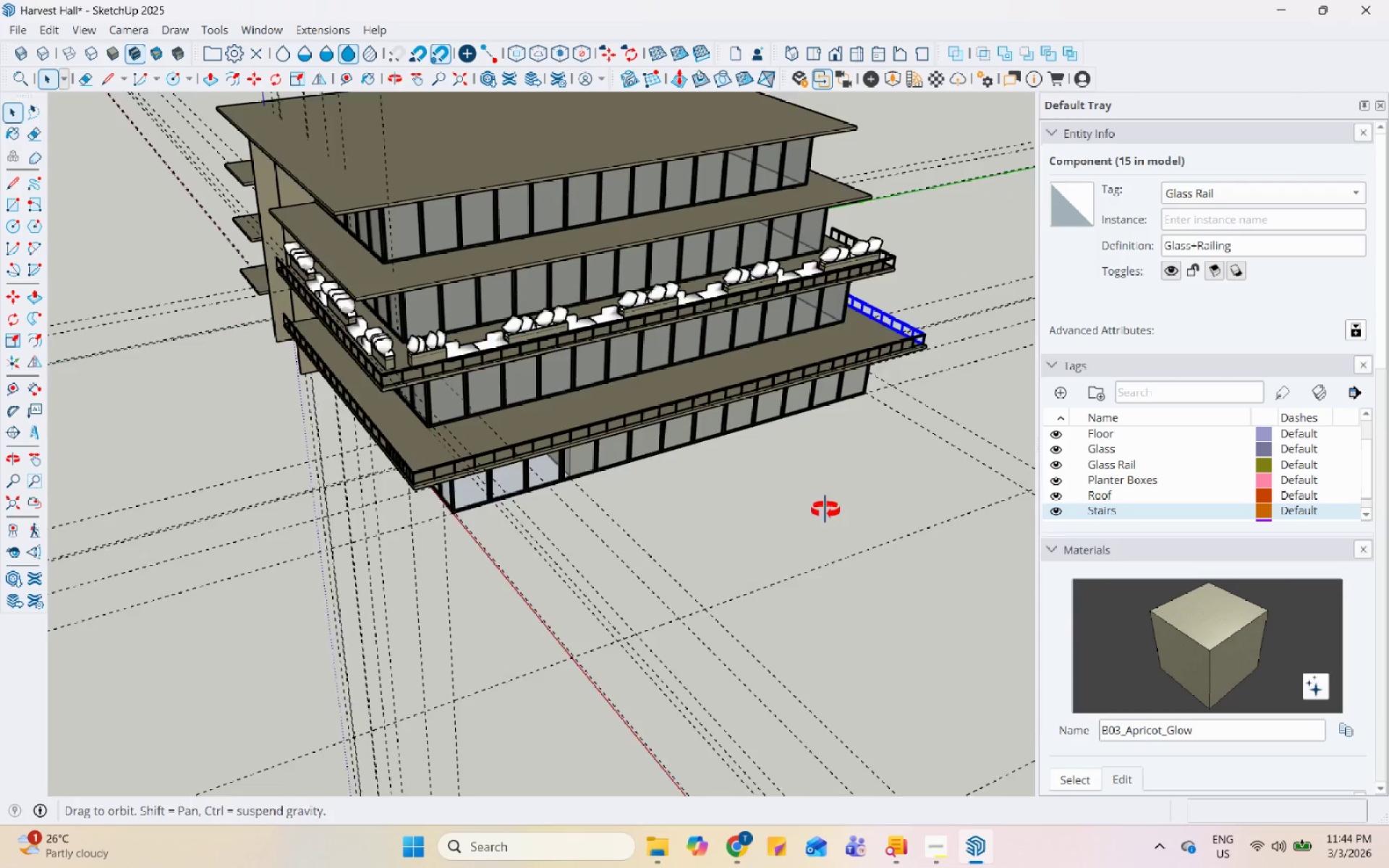 
scroll: coordinate [391, 344], scroll_direction: up, amount: 6.0
 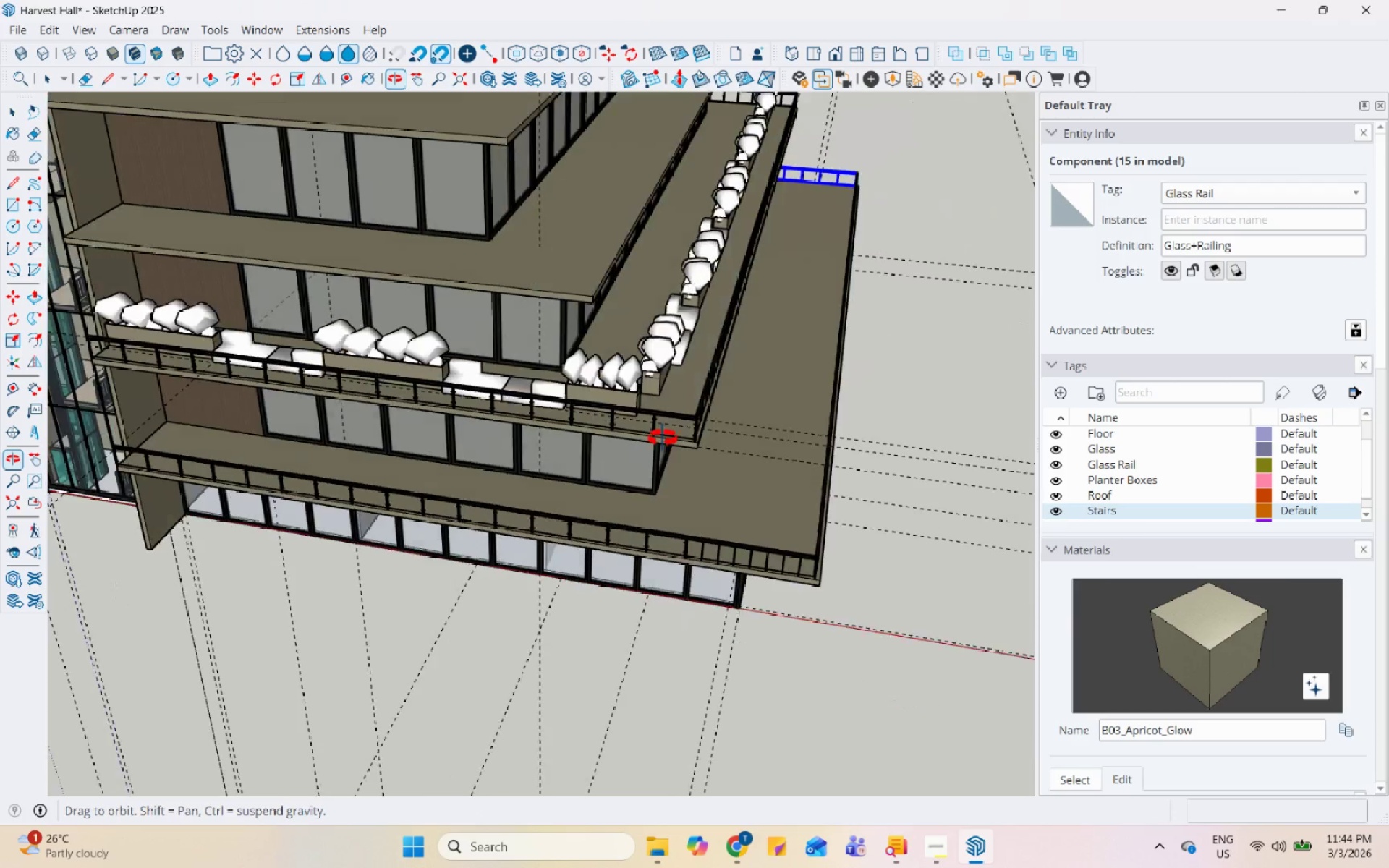 
left_click([404, 383])
 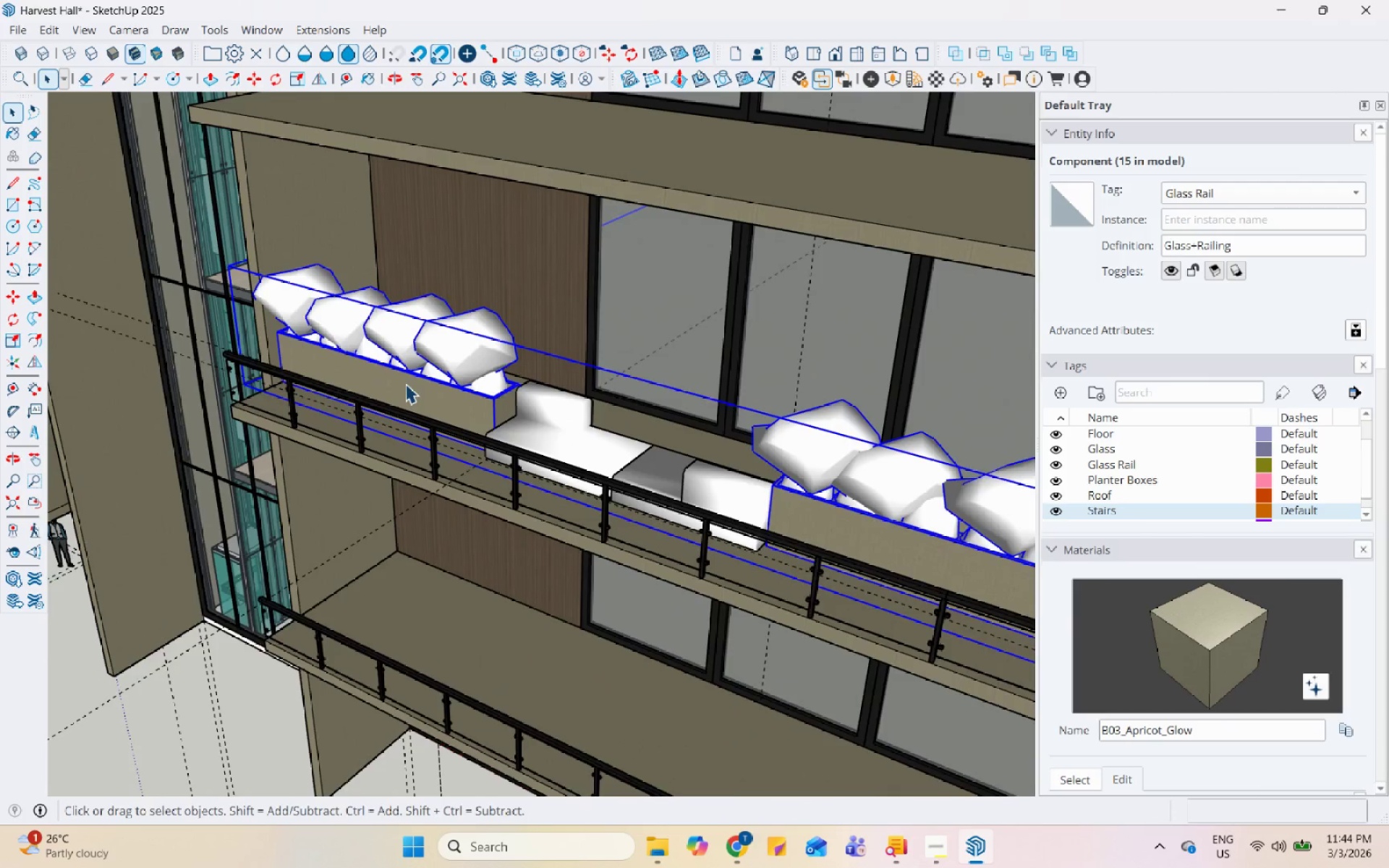 
scroll: coordinate [404, 383], scroll_direction: up, amount: 8.0
 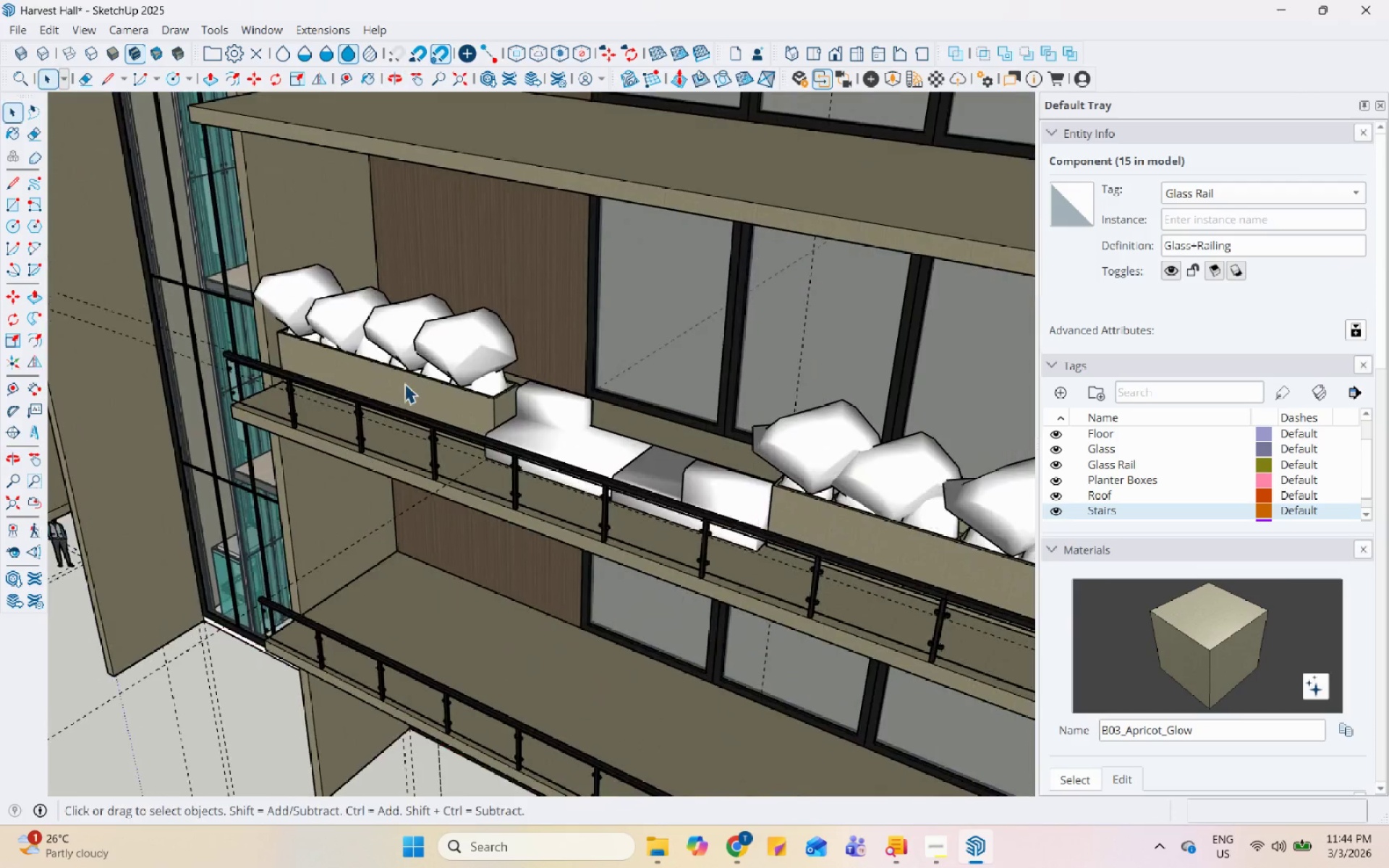 
scroll: coordinate [399, 400], scroll_direction: down, amount: 8.0
 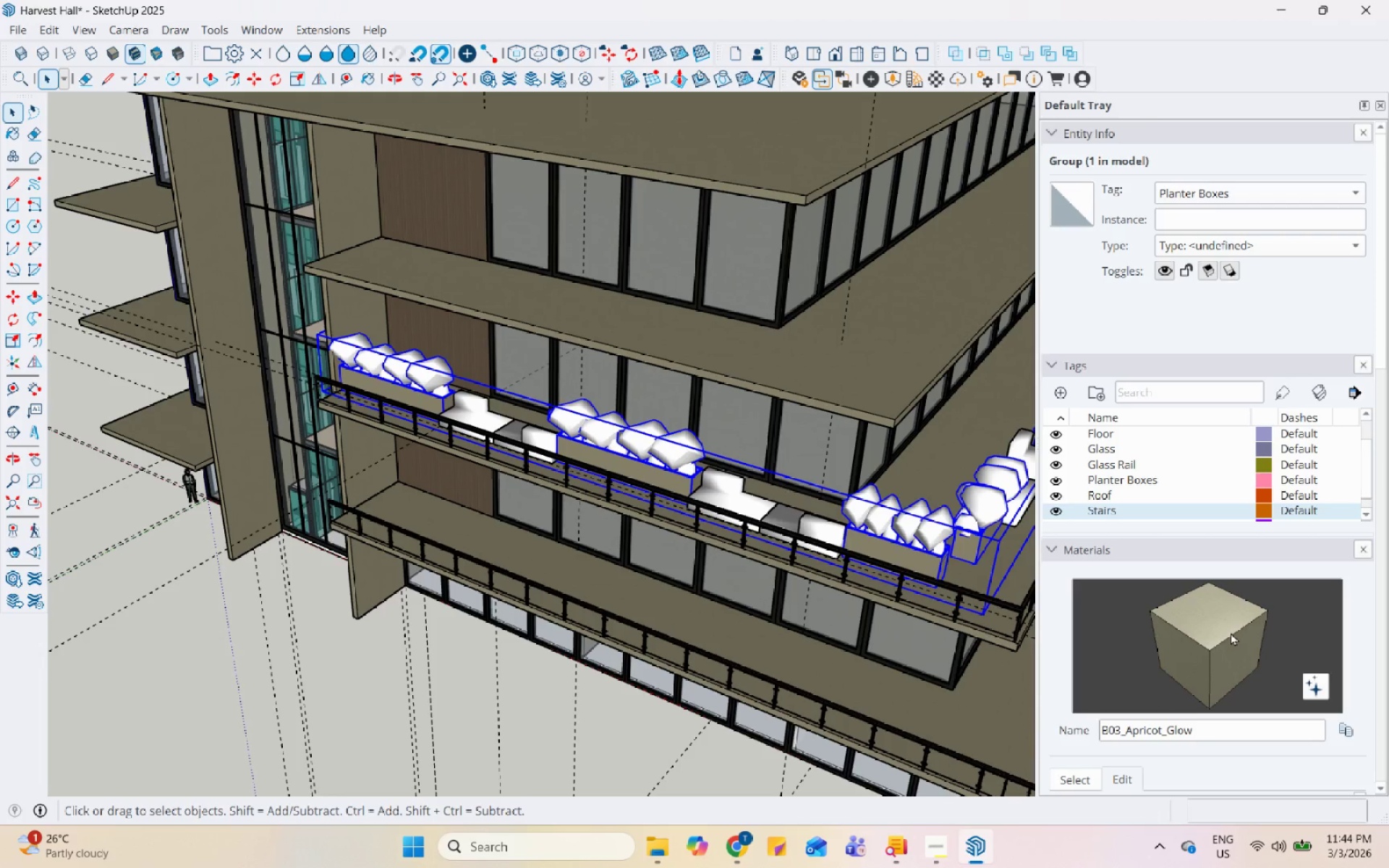 
left_click([1231, 632])
 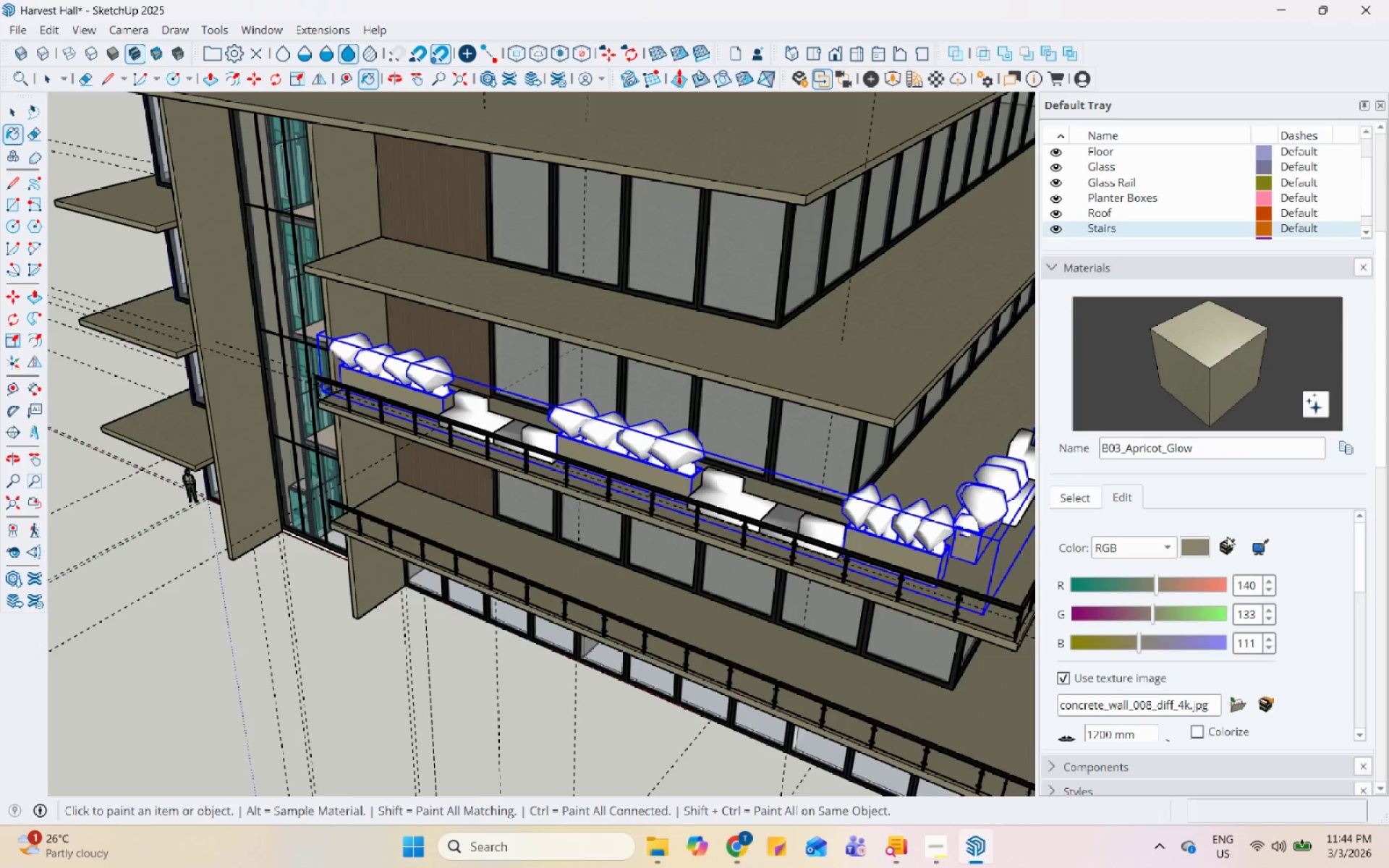 
left_click([1198, 547])
 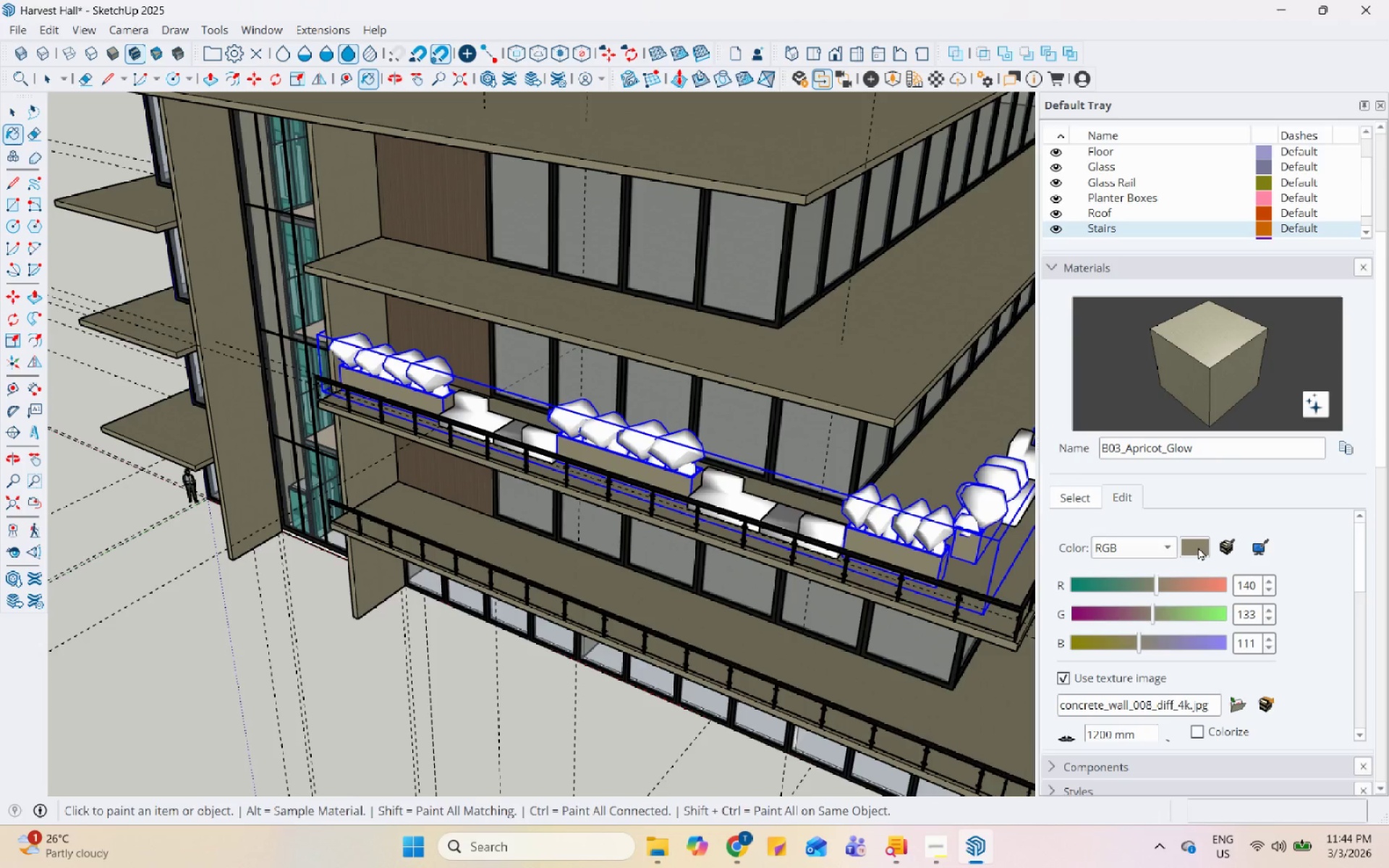 
left_click([1198, 547])
 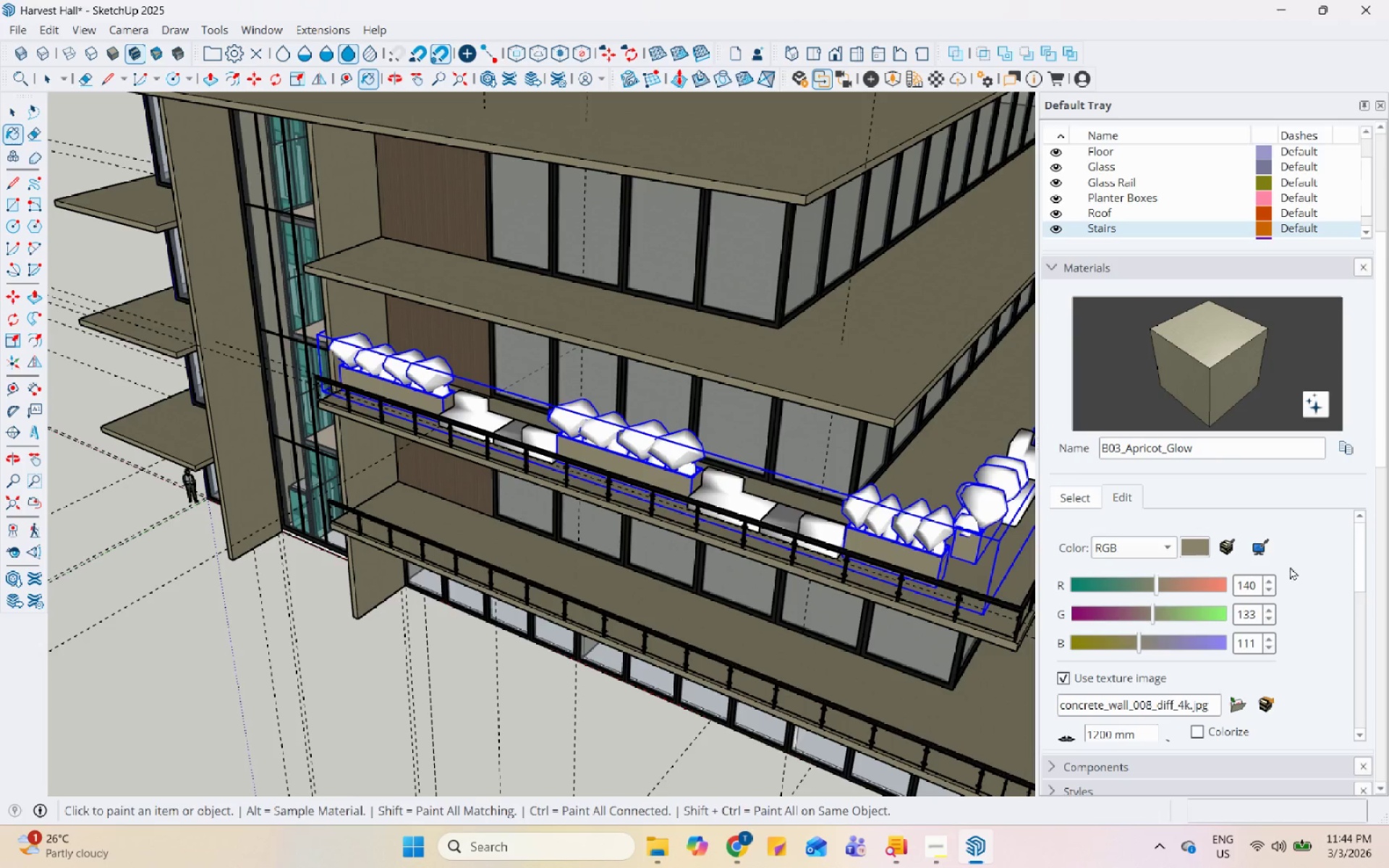 
scroll: coordinate [1308, 567], scroll_direction: down, amount: 11.0
 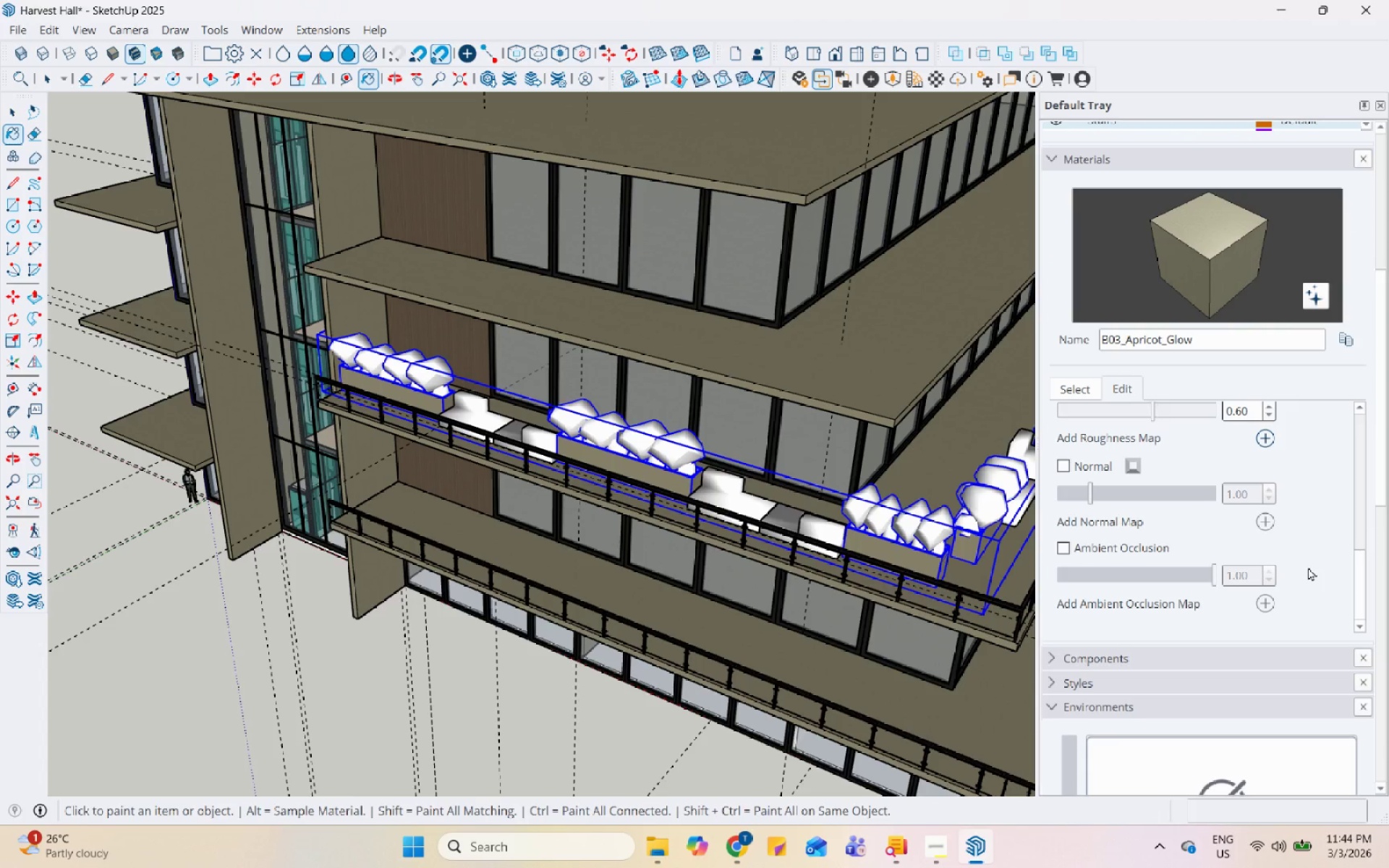 
scroll: coordinate [1308, 567], scroll_direction: up, amount: 11.0
 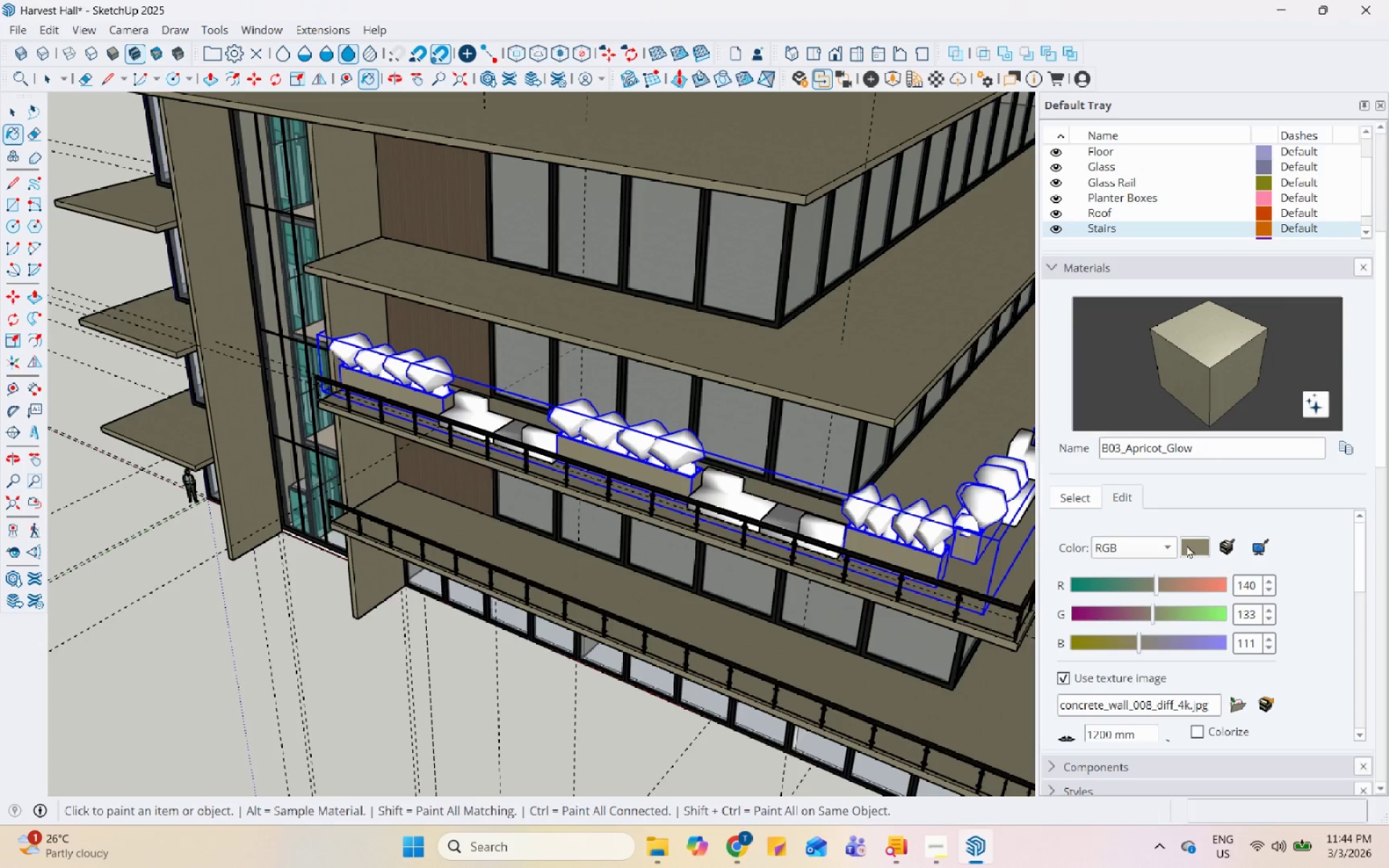 
double_click([1186, 545])
 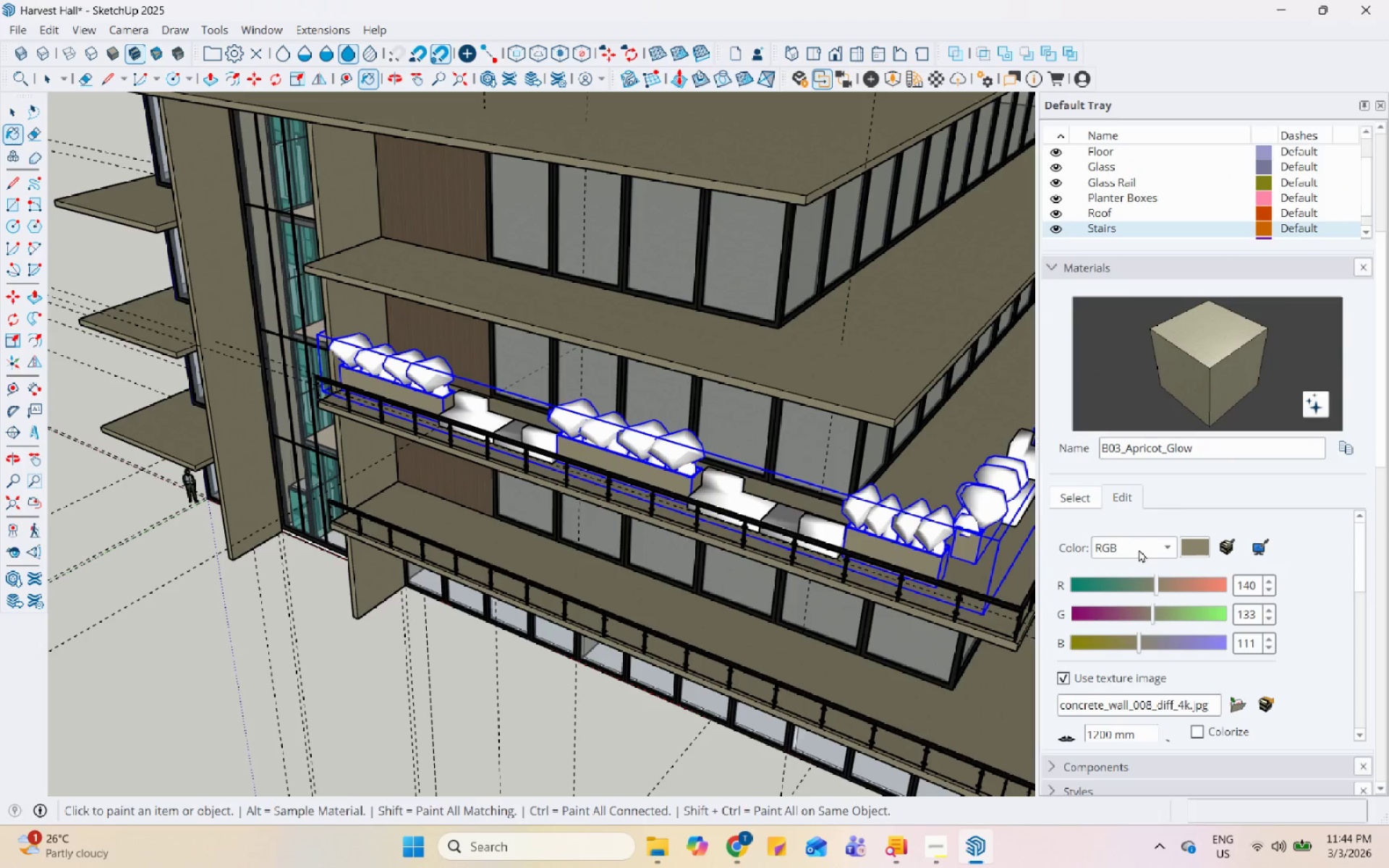 
left_click([1153, 540])
 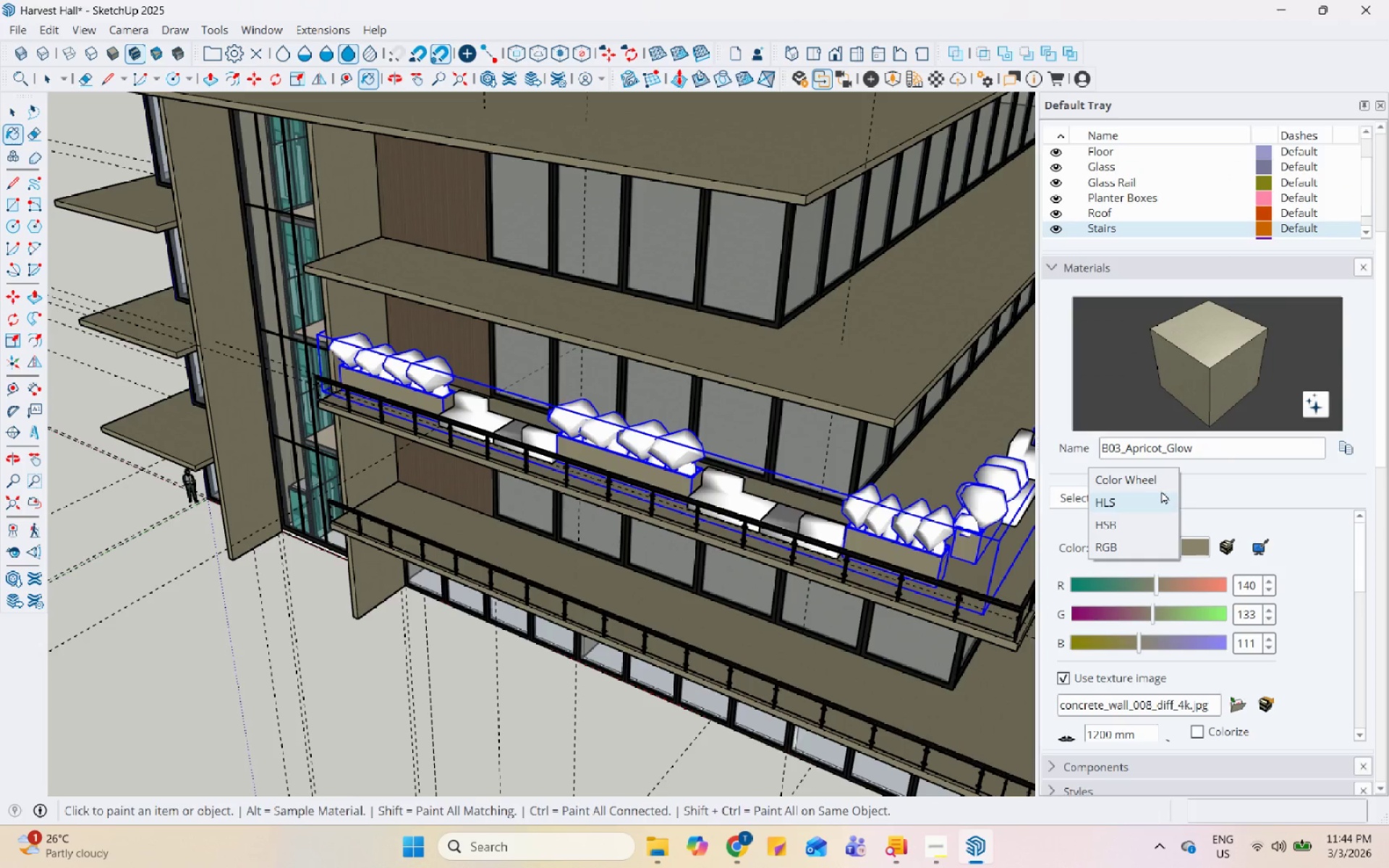 
left_click([1162, 484])
 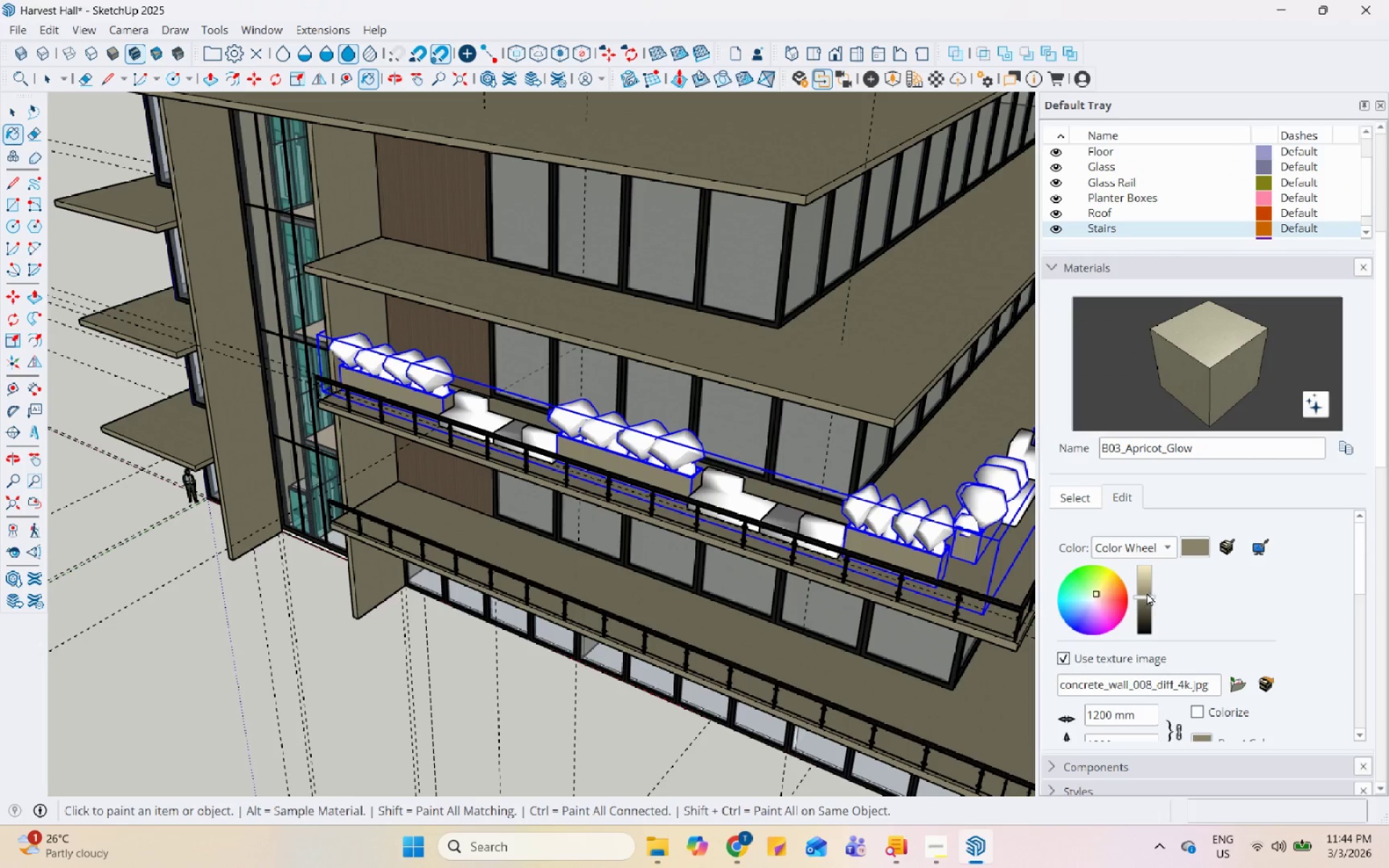 
left_click_drag(start_coordinate=[1146, 595], to_coordinate=[1148, 584])
 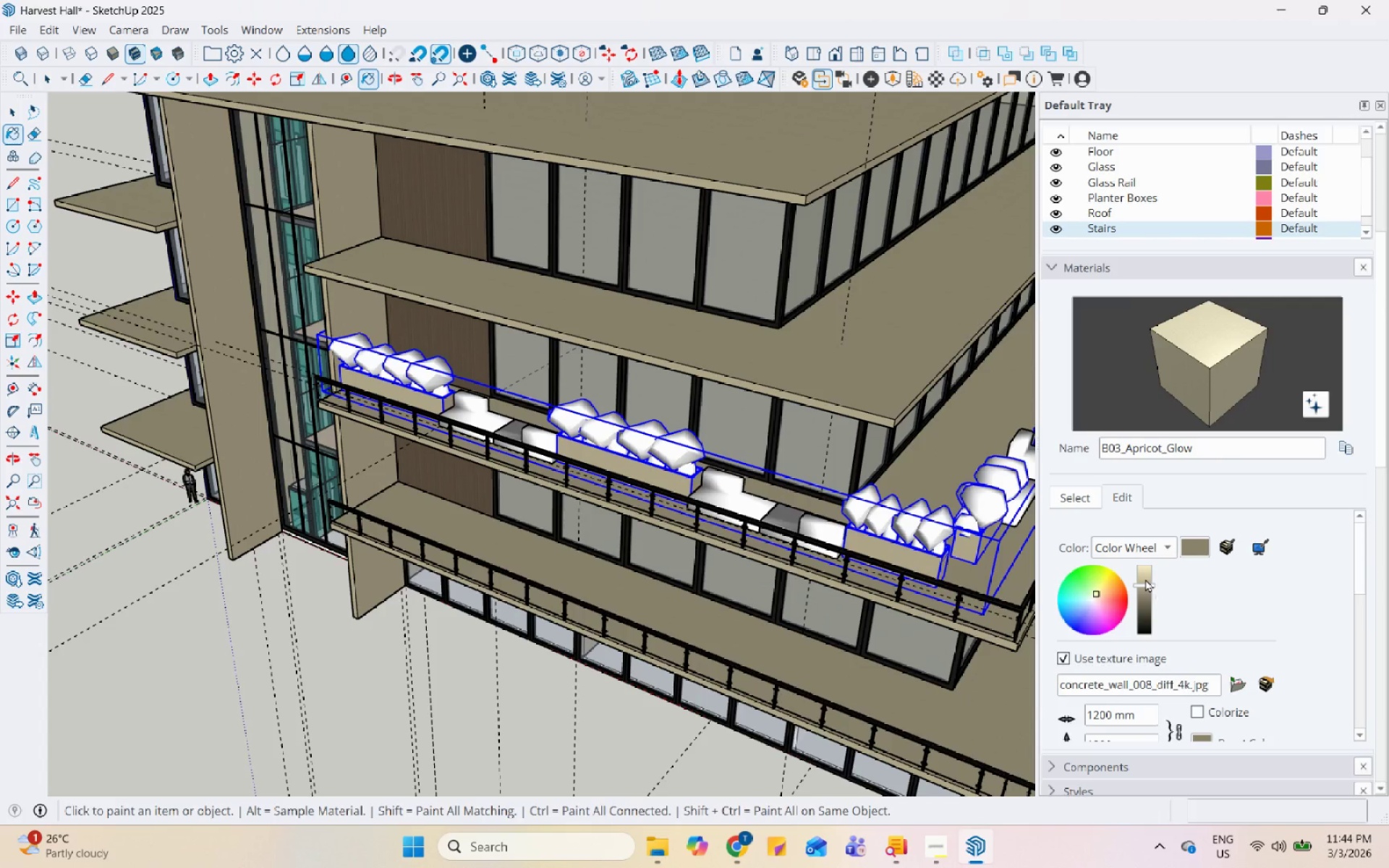 
left_click([1144, 576])
 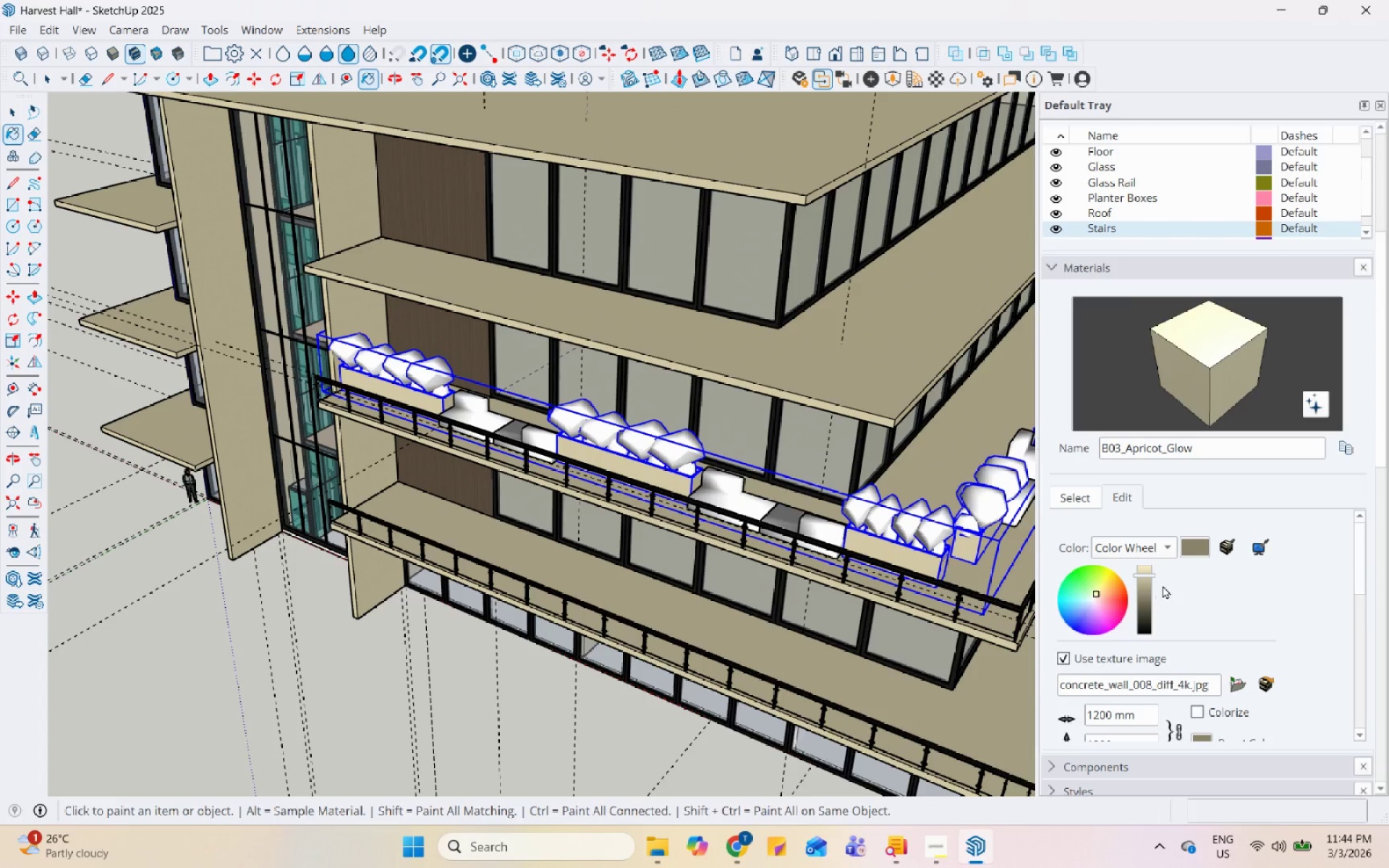 
left_click([1233, 588])
 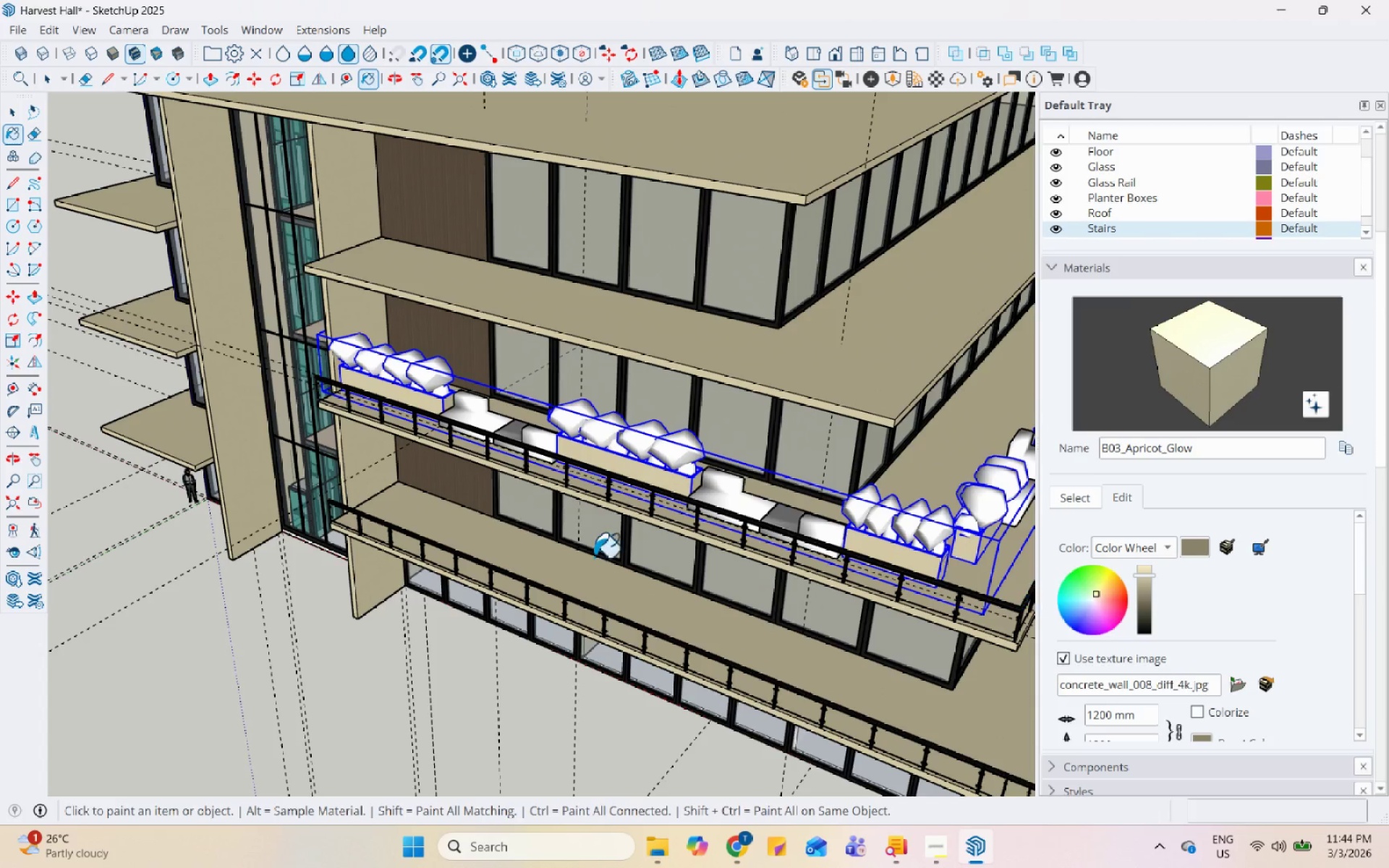 
key(Space)
 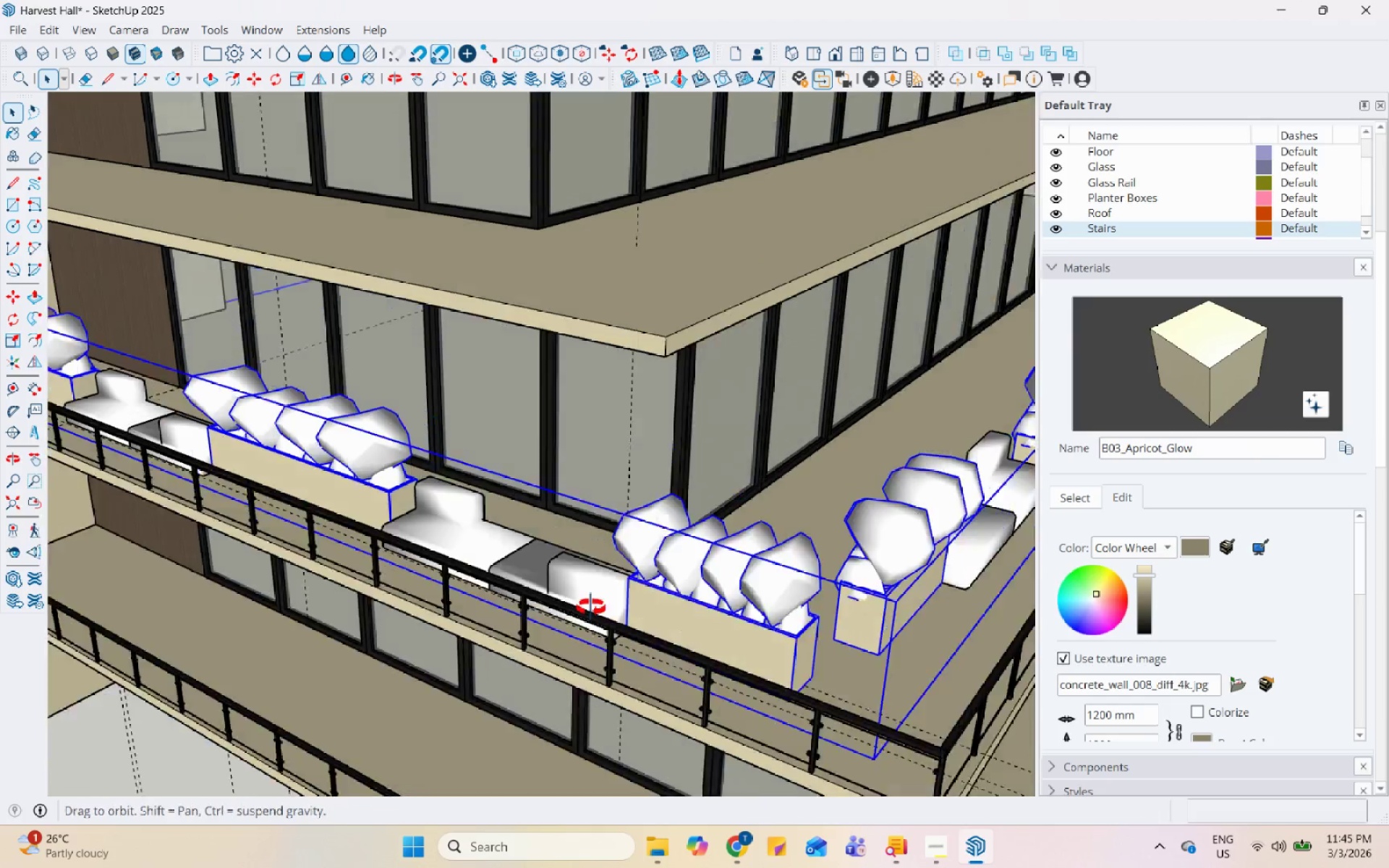 
scroll: coordinate [662, 547], scroll_direction: up, amount: 6.0
 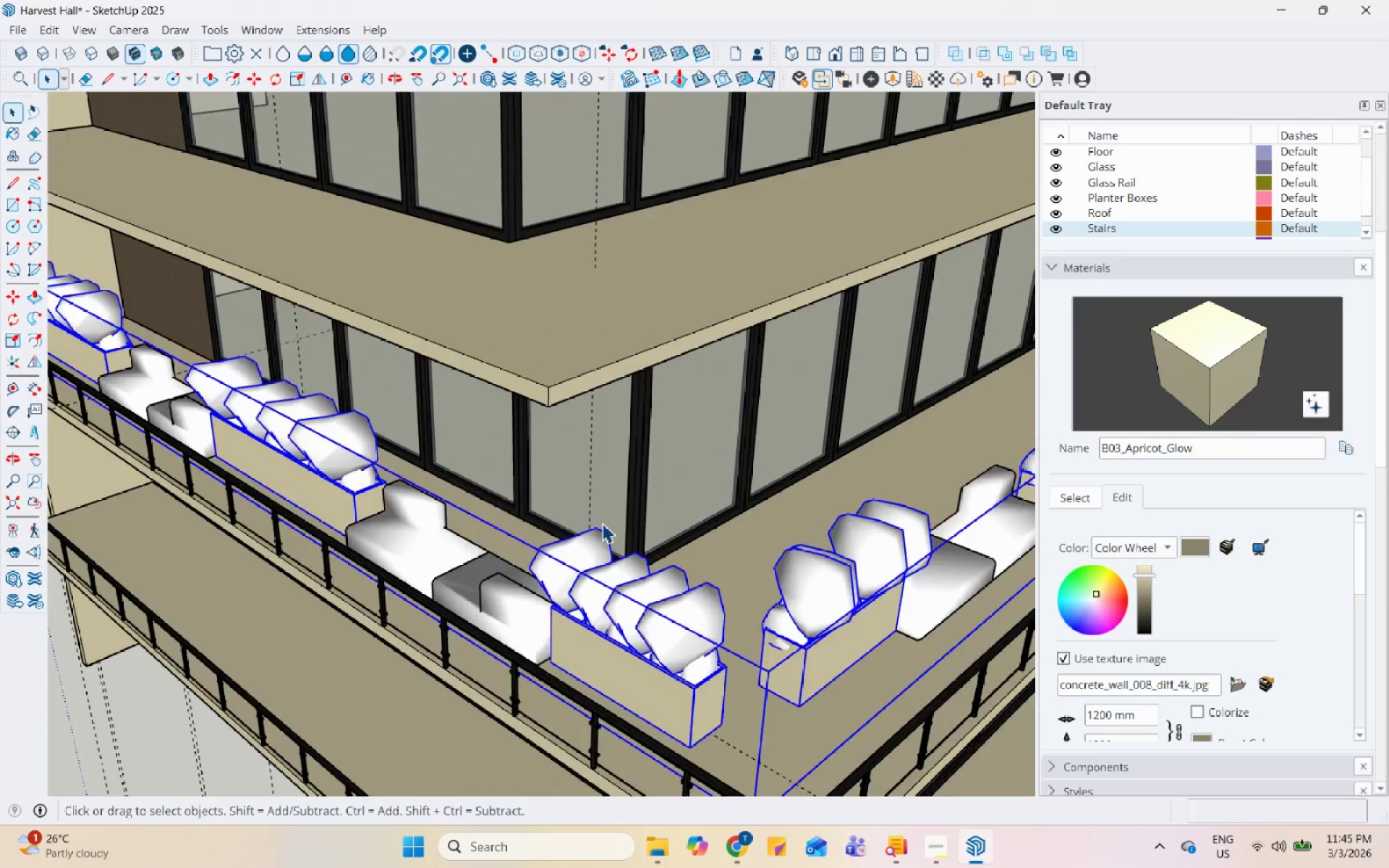 
hold_key(key=ControlLeft, duration=0.84)
 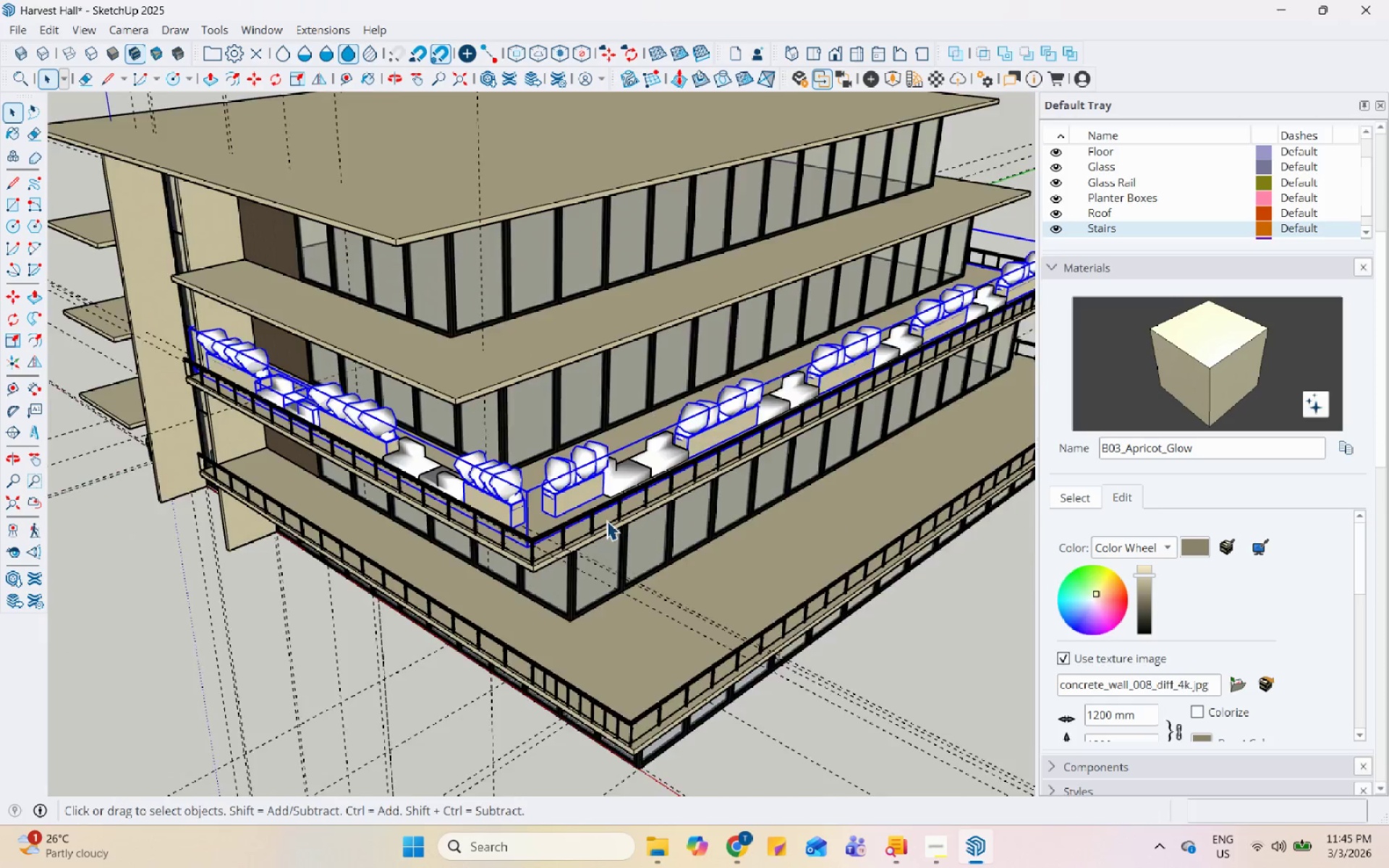 
scroll: coordinate [438, 529], scroll_direction: down, amount: 1.0
 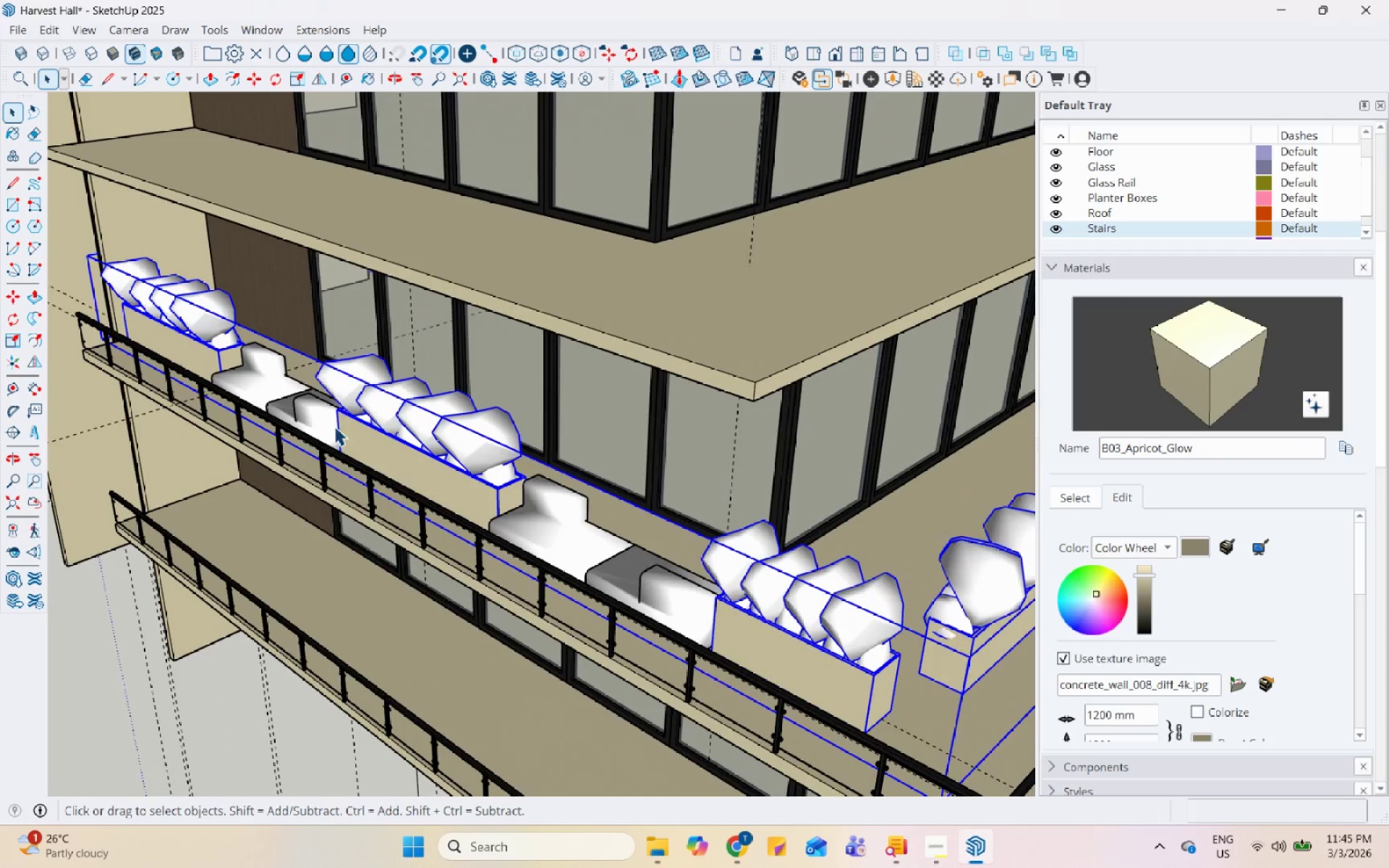 
left_click([267, 380])
 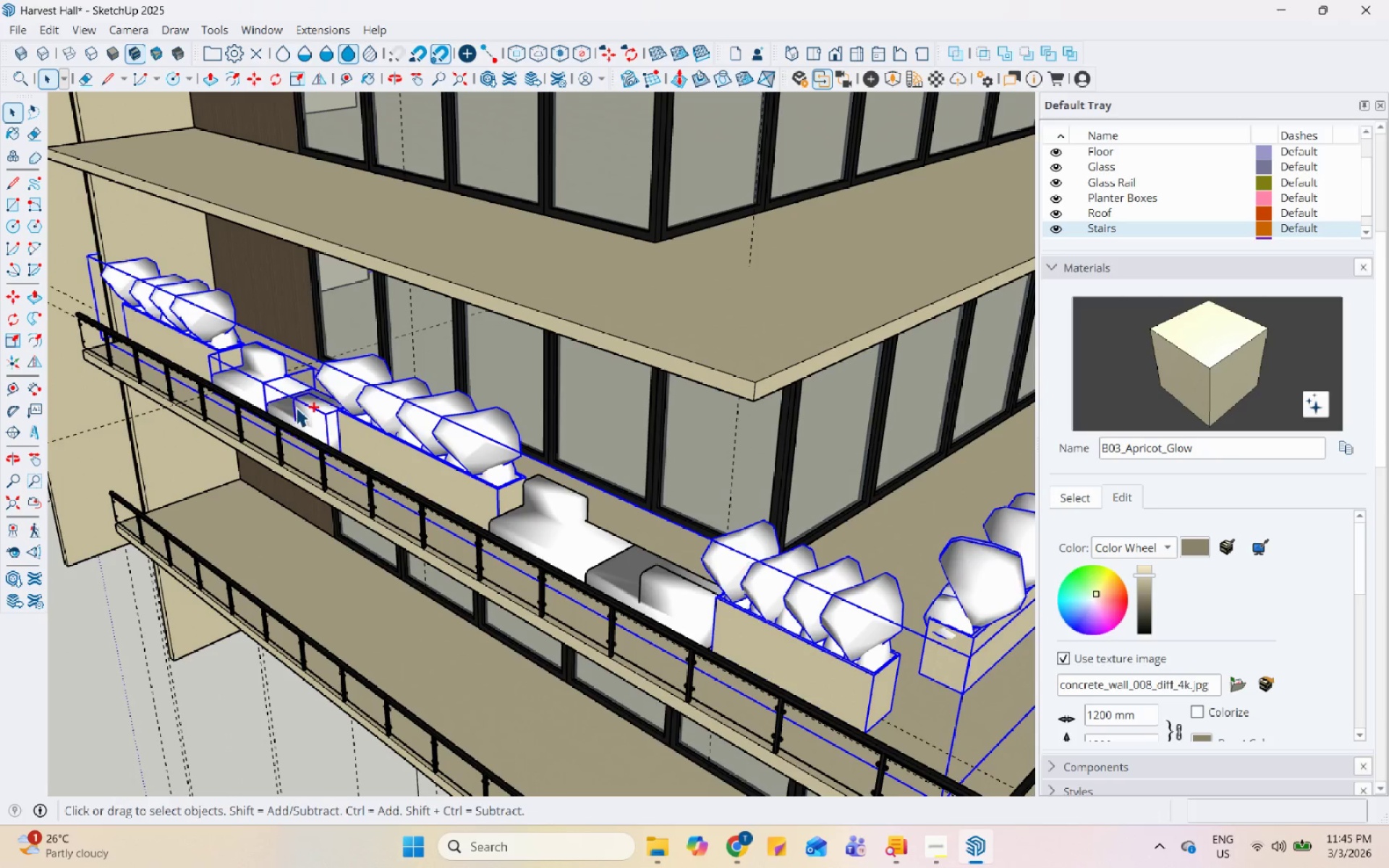 
hold_key(key=ControlLeft, duration=4.91)
scroll: coordinate [679, 471], scroll_direction: down, amount: 8.0
 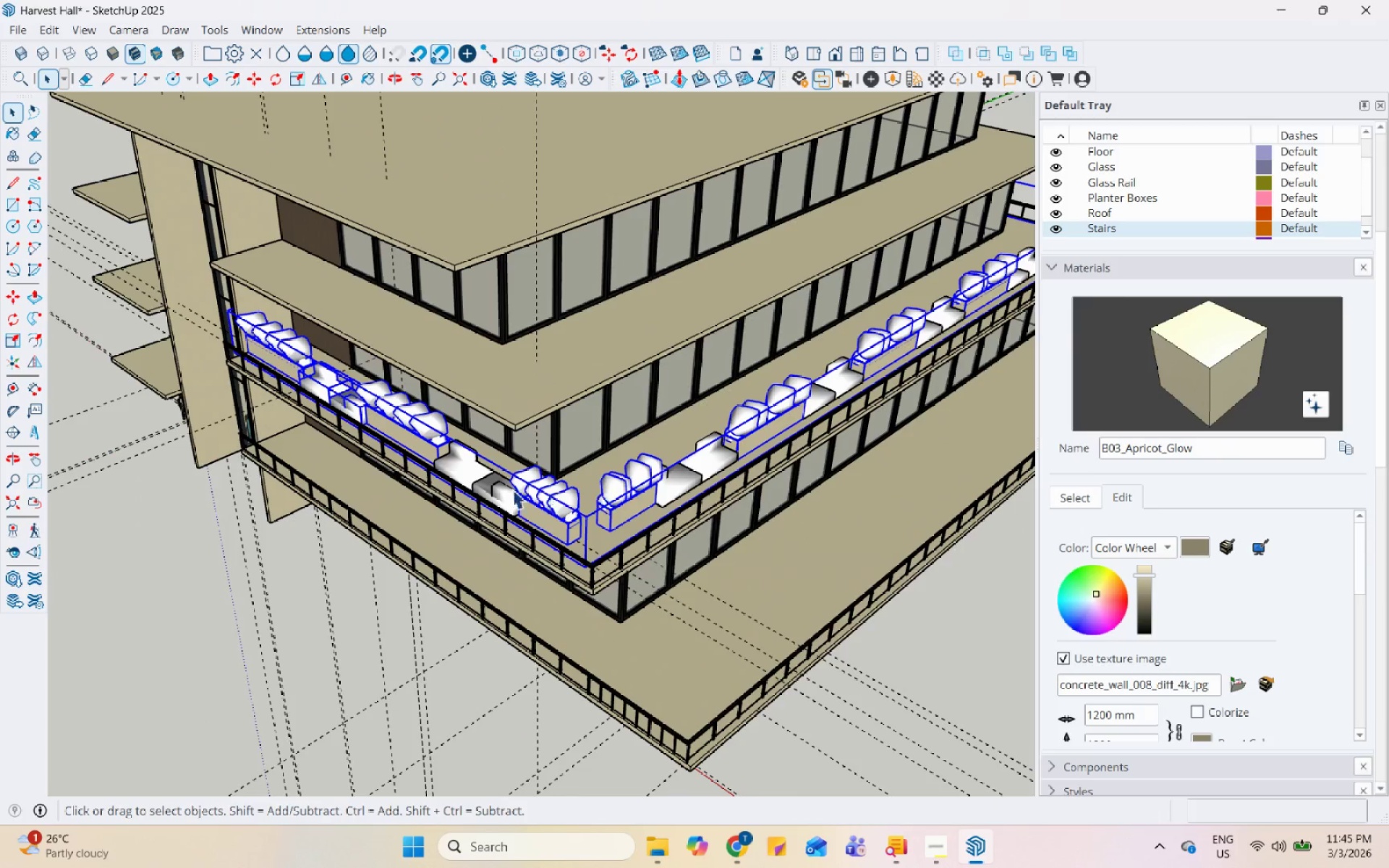 
scroll: coordinate [145, 296], scroll_direction: up, amount: 16.0
 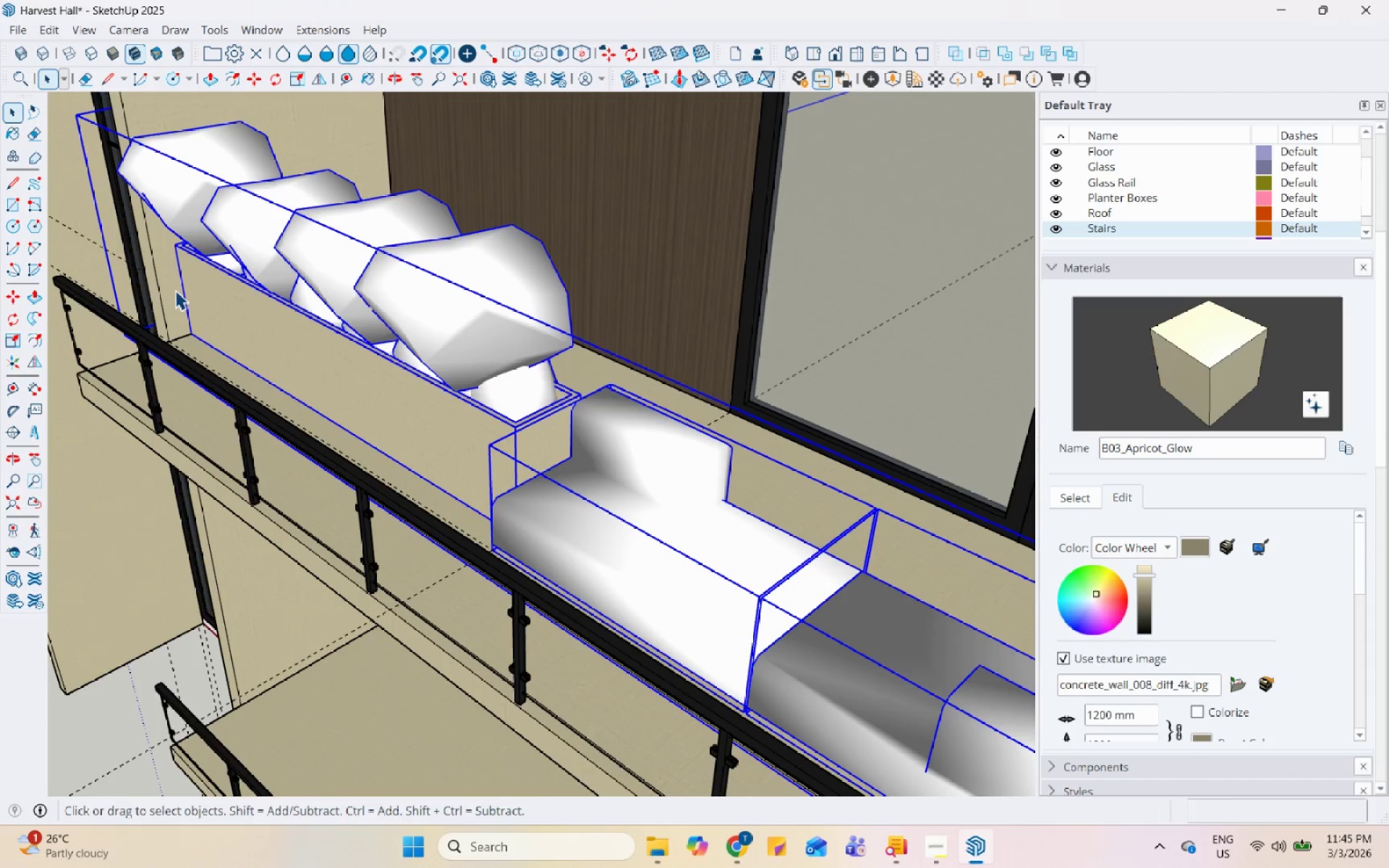 
key(M)
 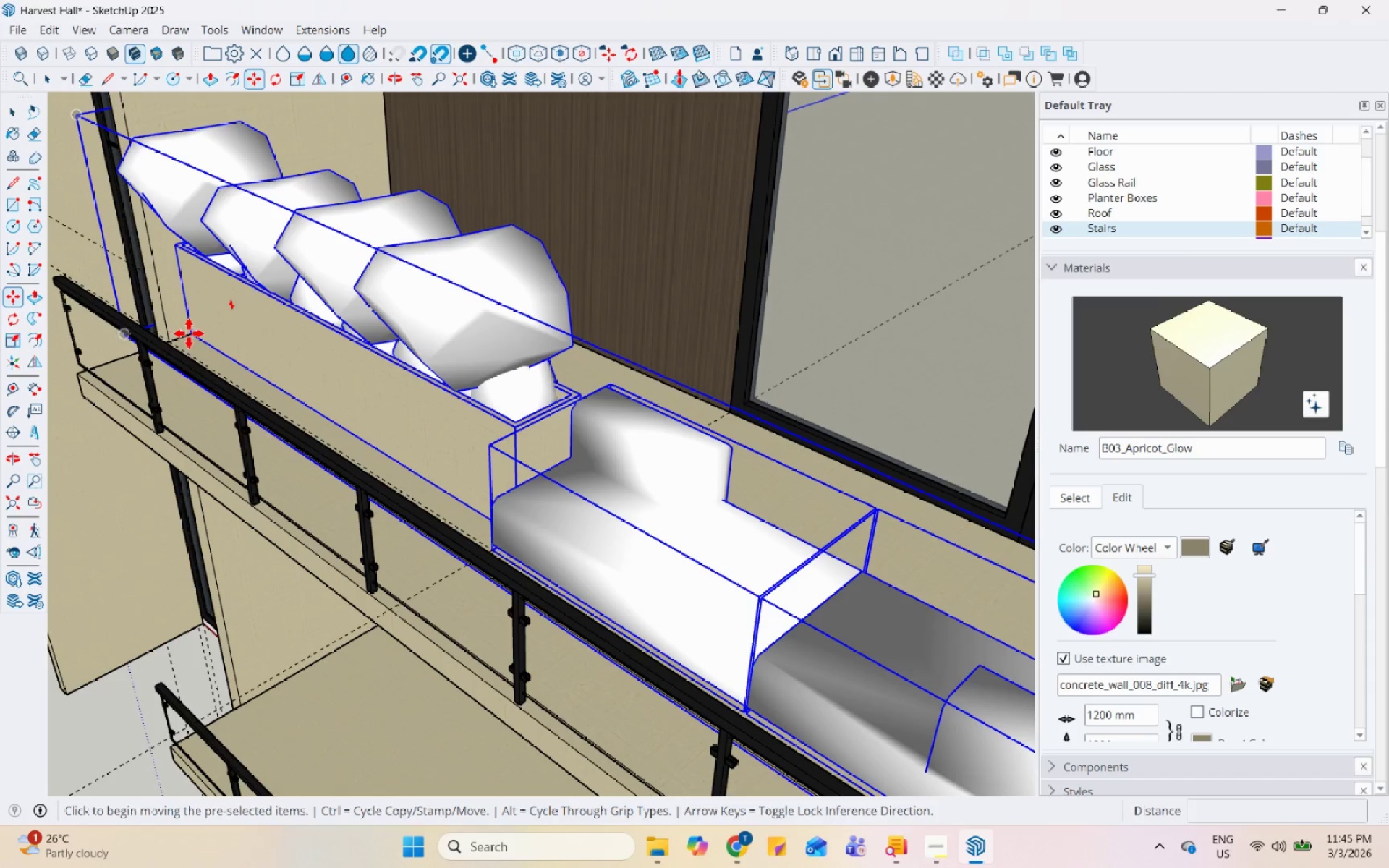 
scroll: coordinate [356, 436], scroll_direction: down, amount: 1.0
 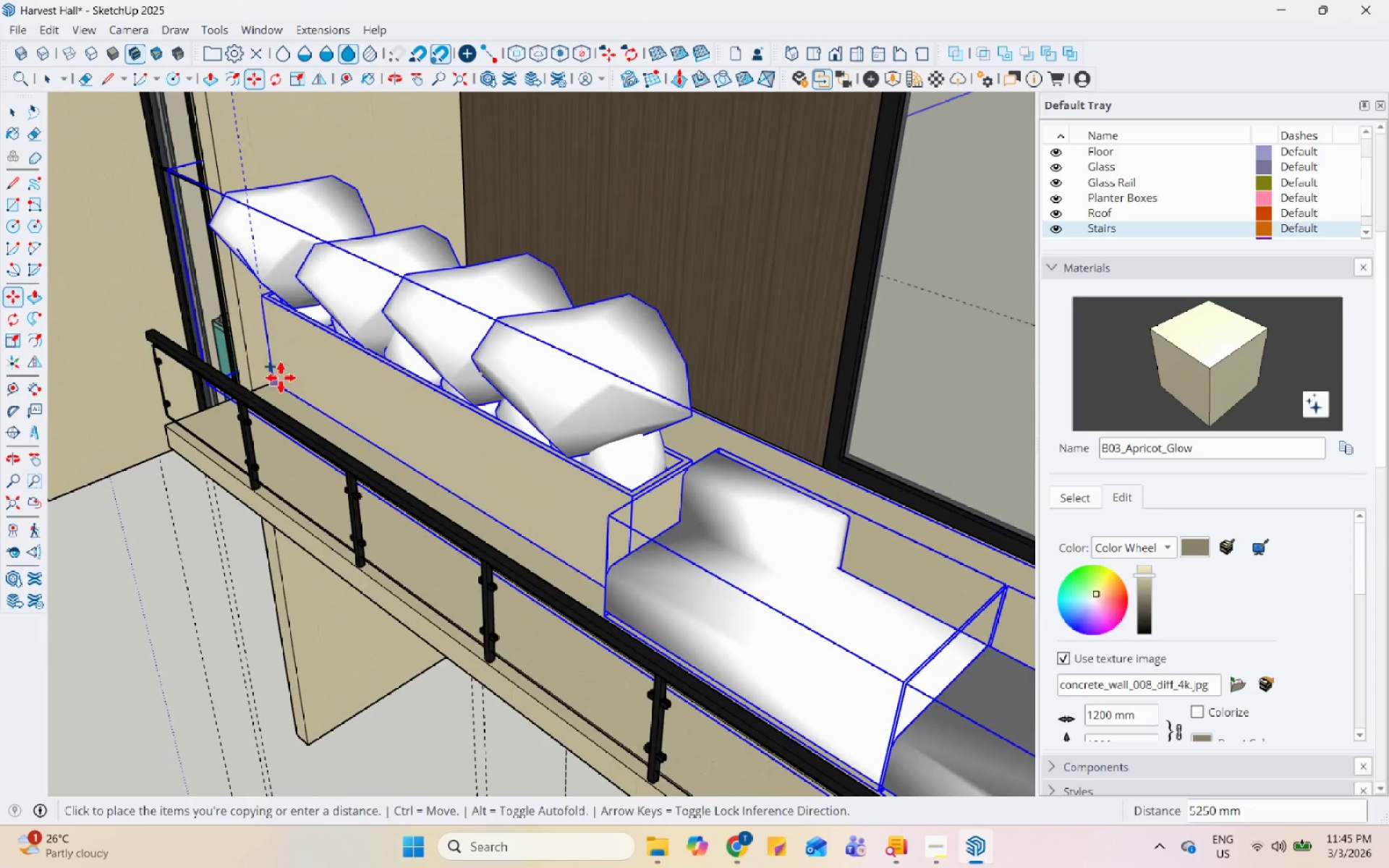 
left_click([275, 378])
 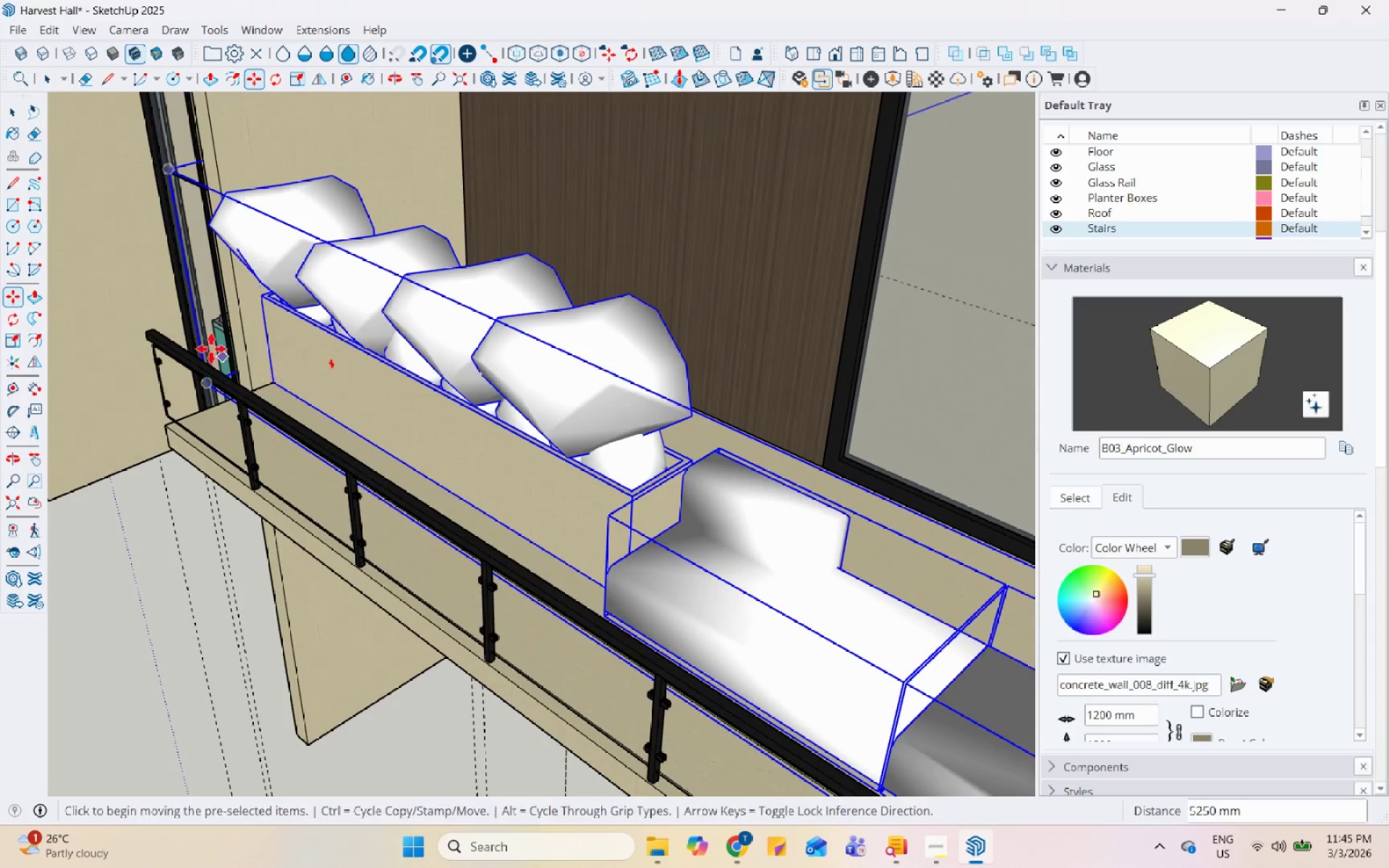 
scroll: coordinate [205, 352], scroll_direction: down, amount: 14.0
 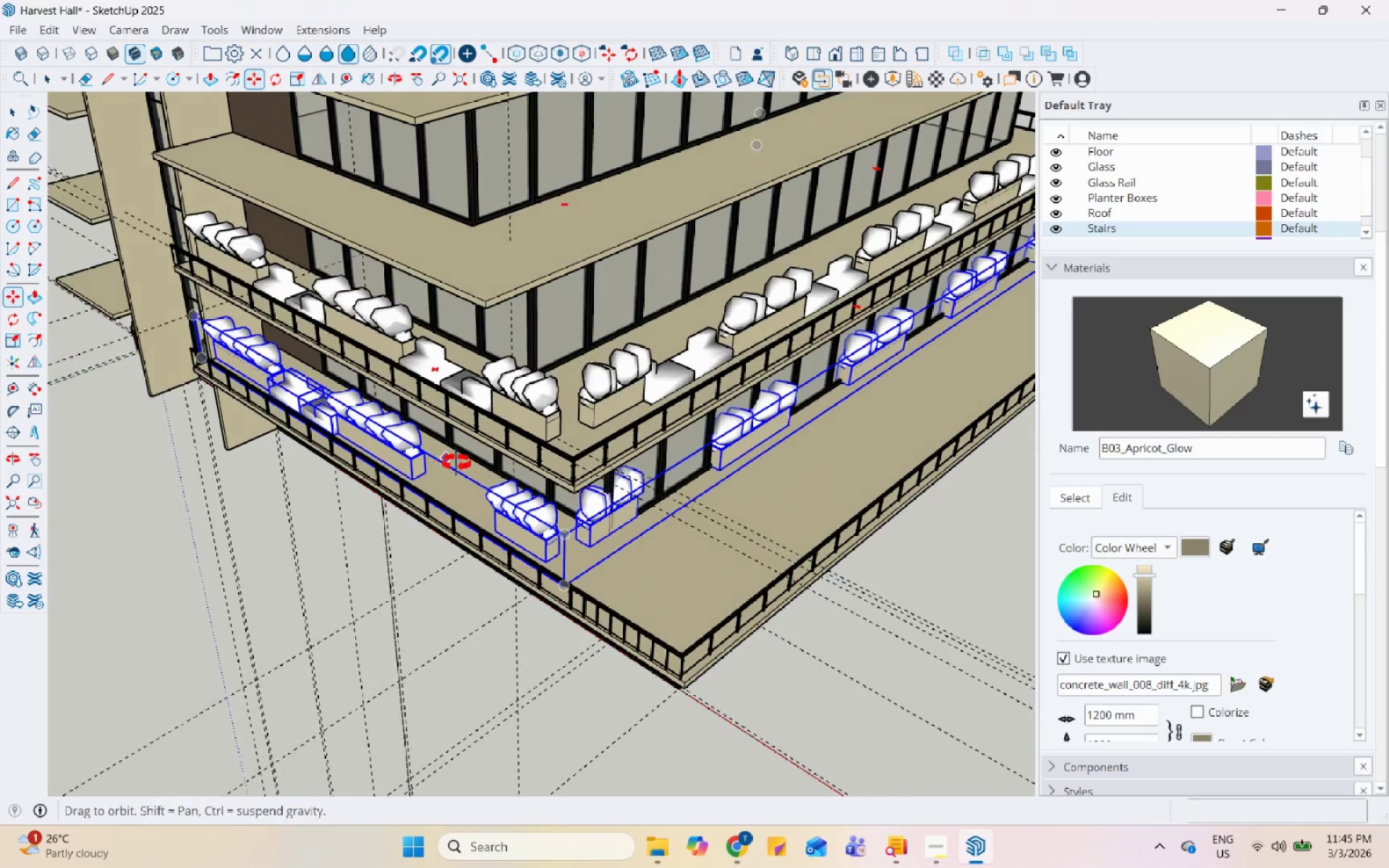 
key(Space)
 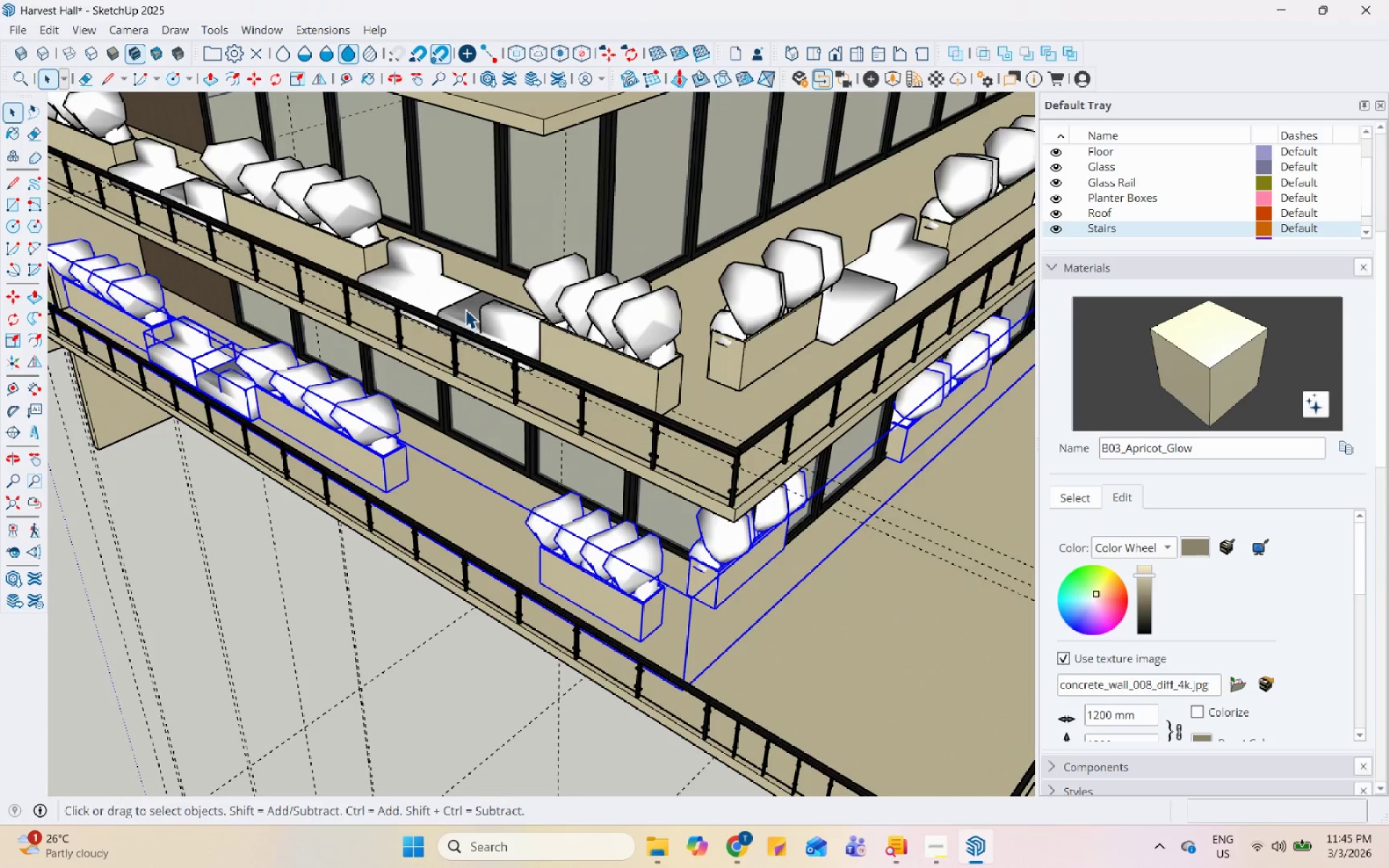 
scroll: coordinate [462, 478], scroll_direction: up, amount: 5.0
 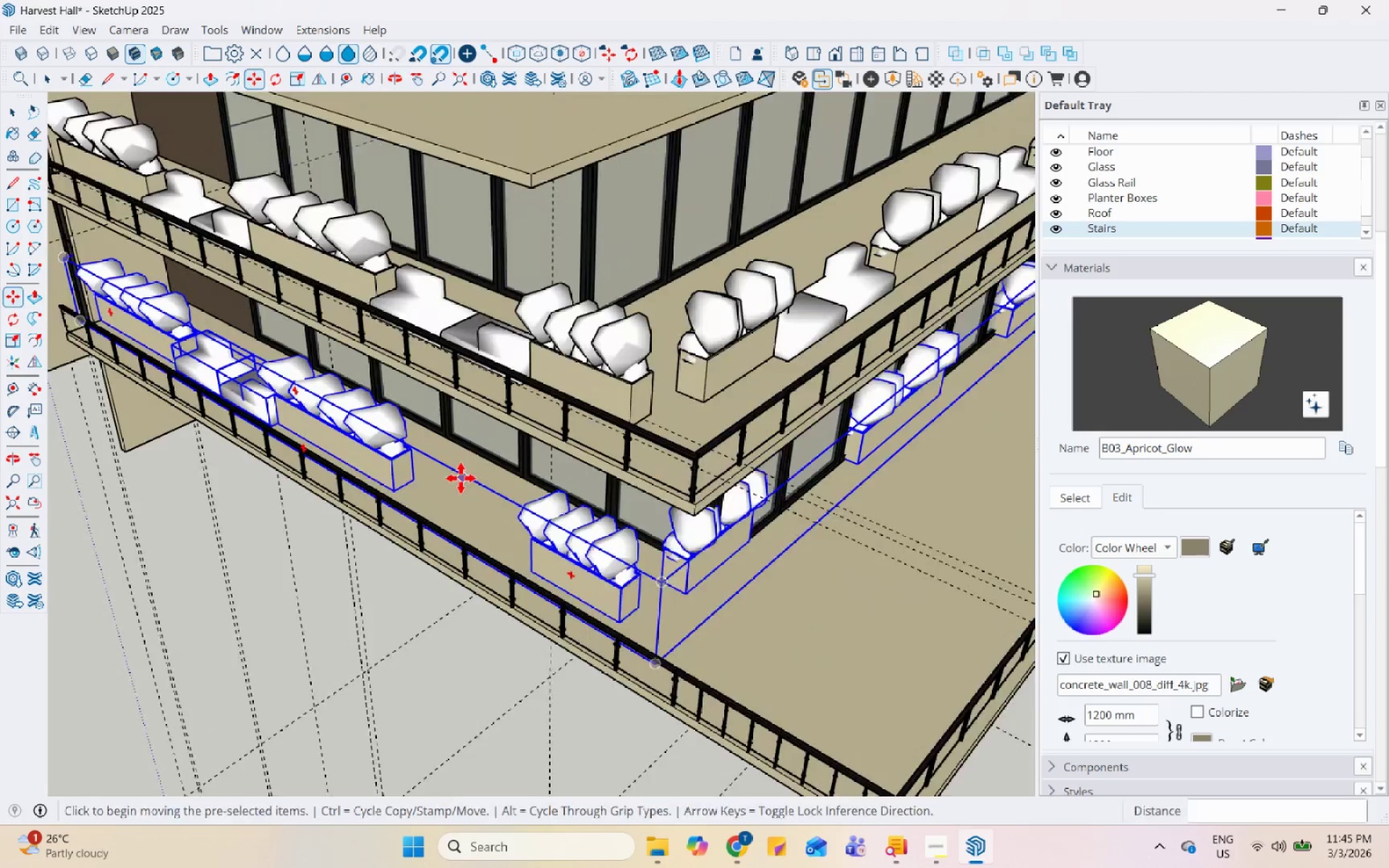 
left_click([446, 302])
 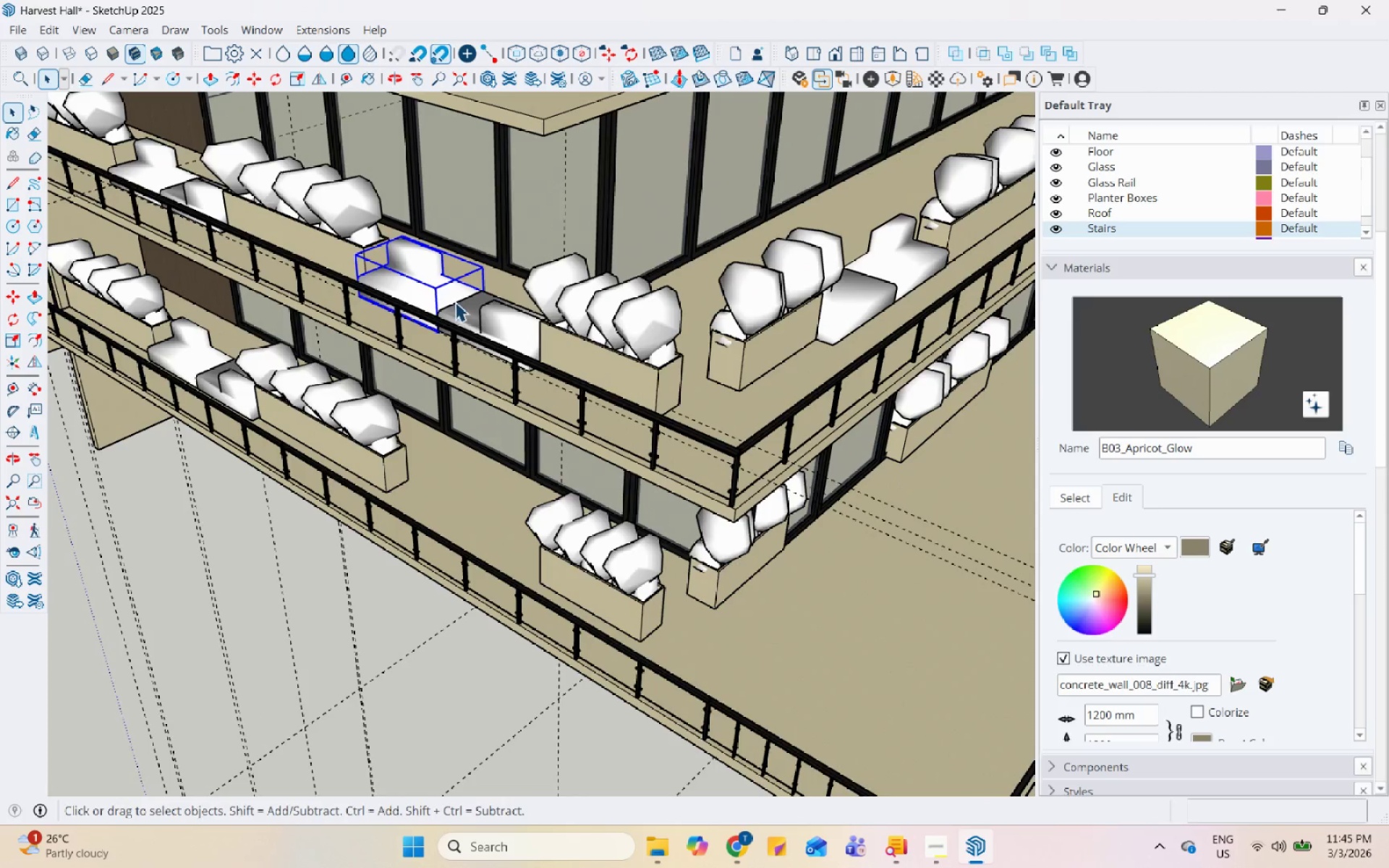 
hold_key(key=ControlLeft, duration=0.36)
left_click([474, 307])
 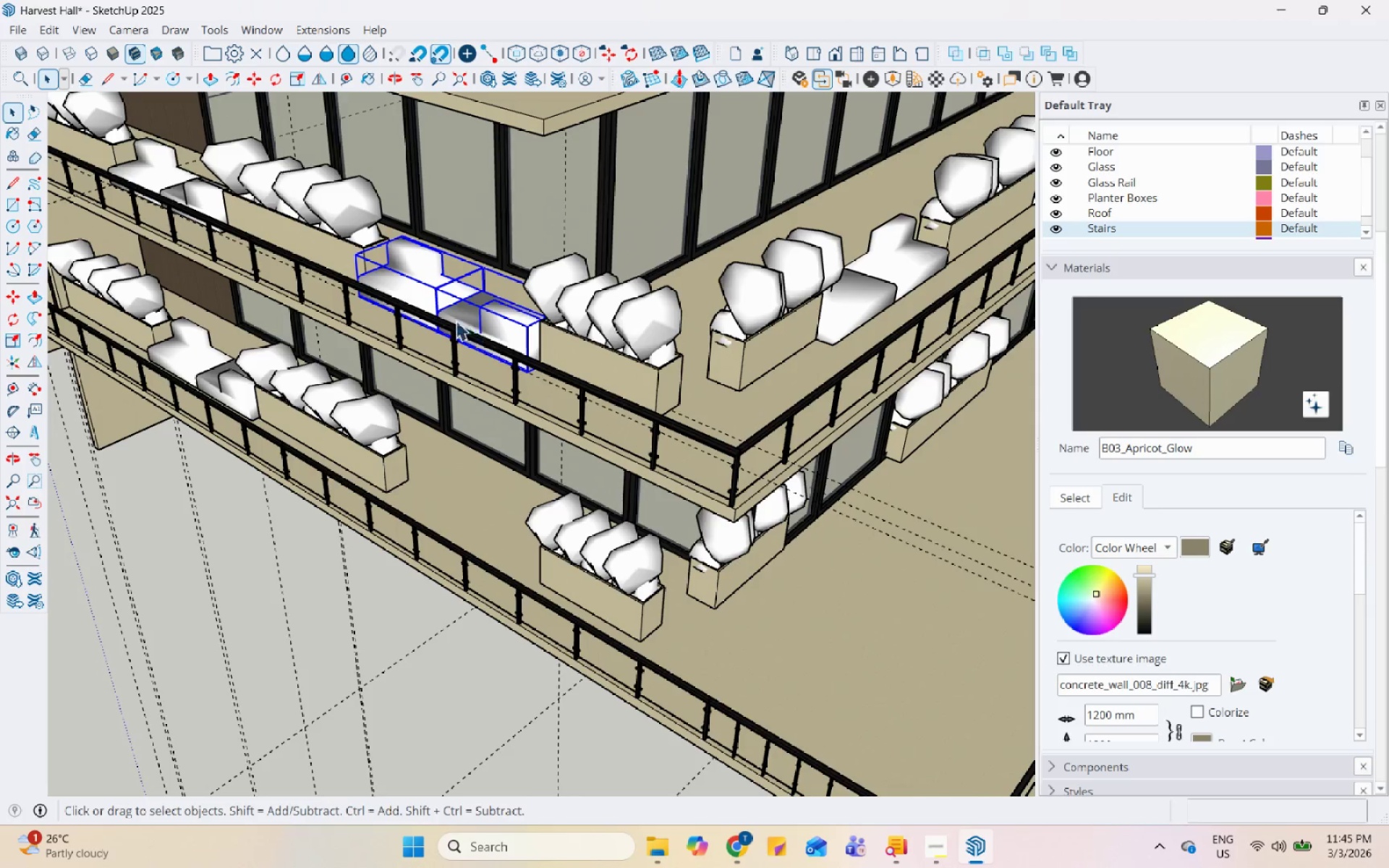 
scroll: coordinate [309, 307], scroll_direction: up, amount: 13.0
 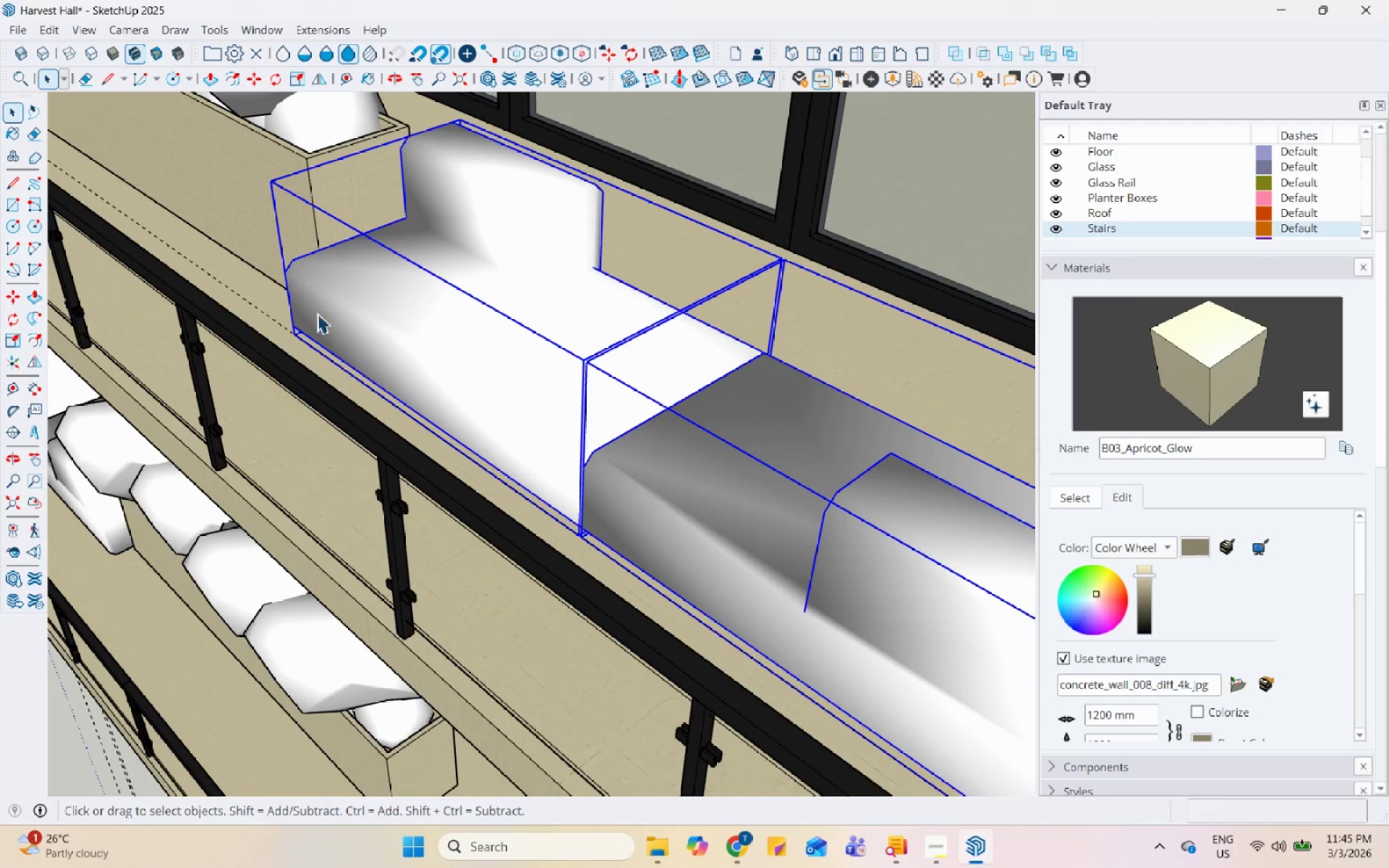 
key(M)
 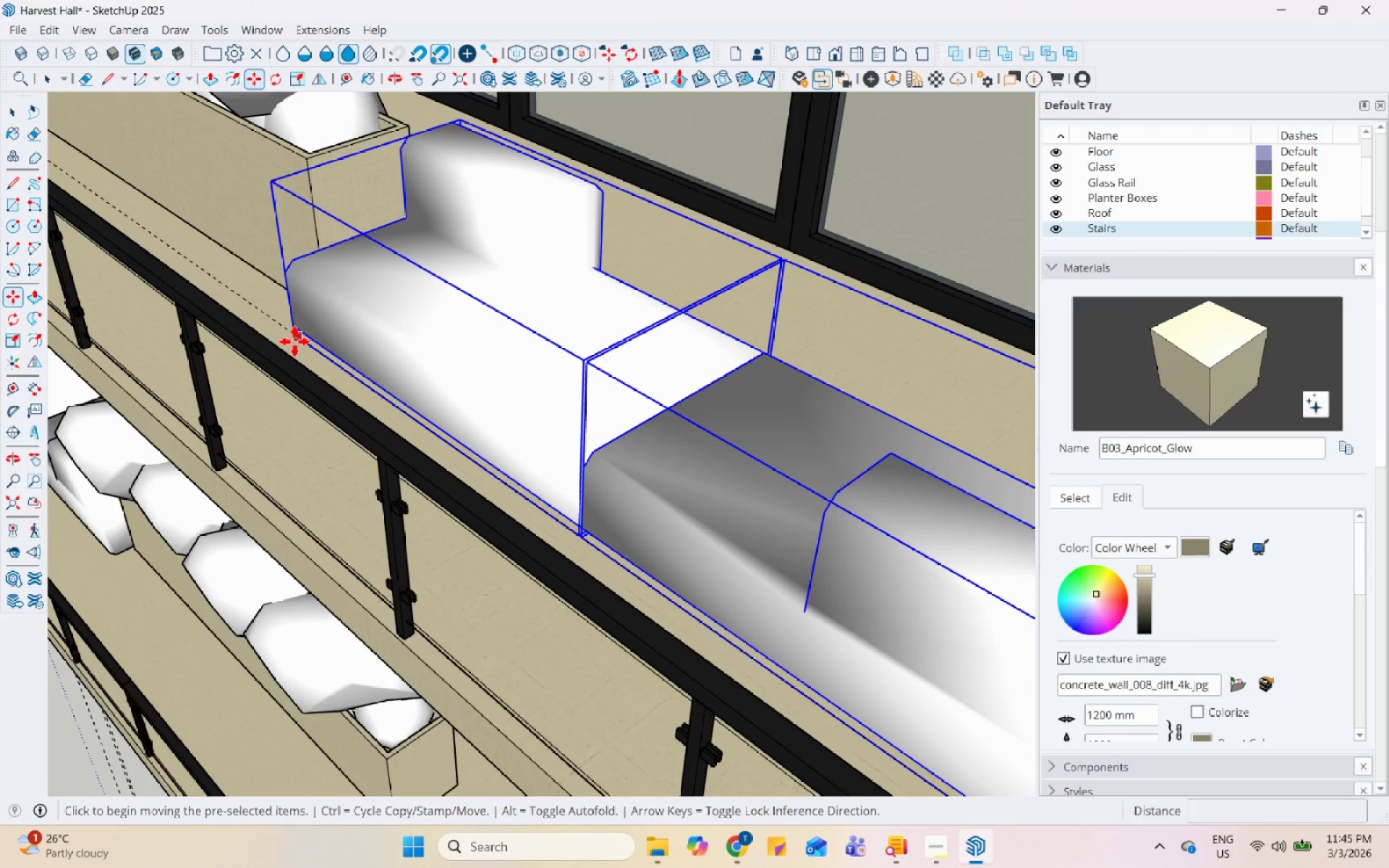 
left_click_drag(start_coordinate=[294, 340], to_coordinate=[316, 326])
 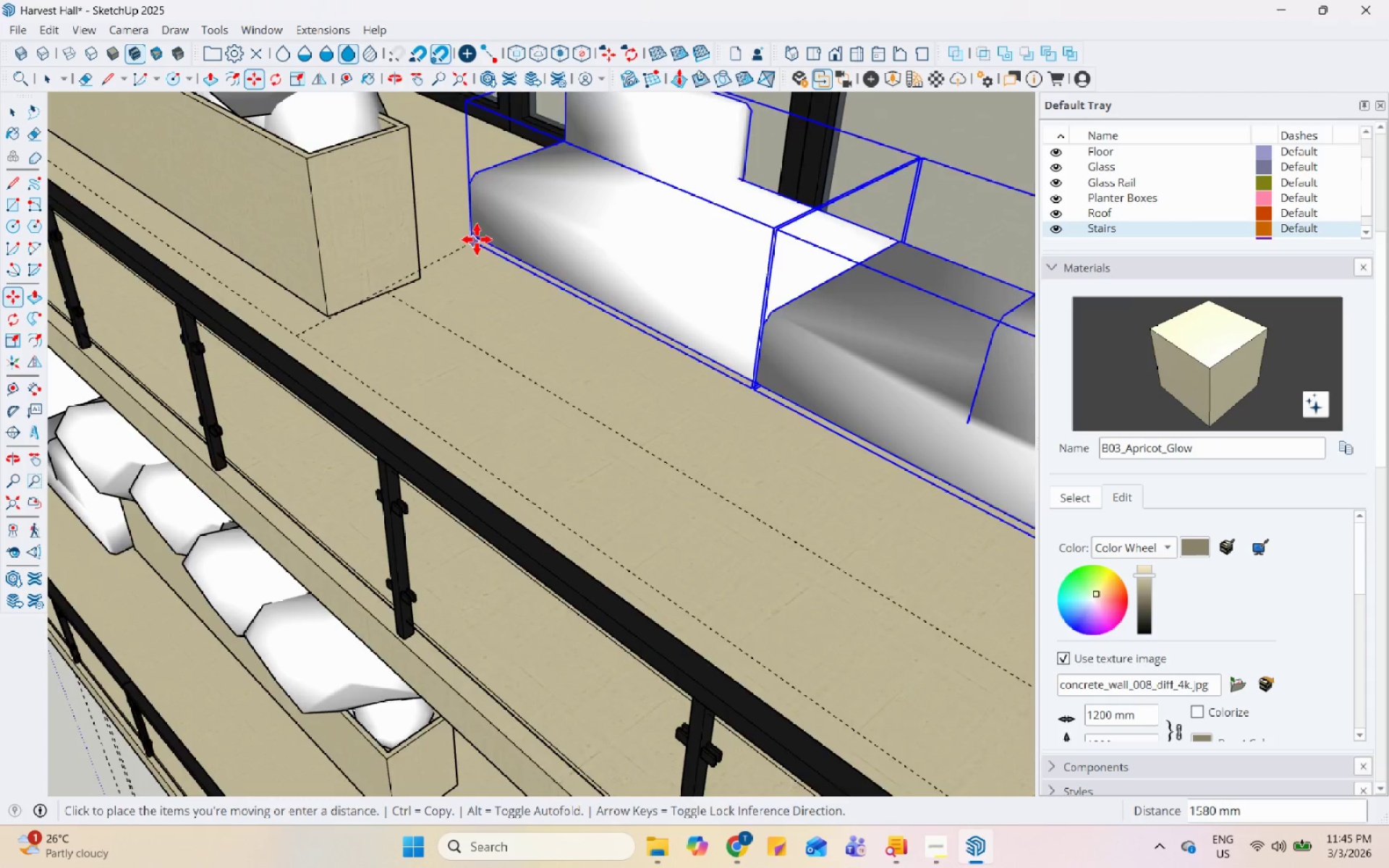 
key(Control+ControlLeft)
 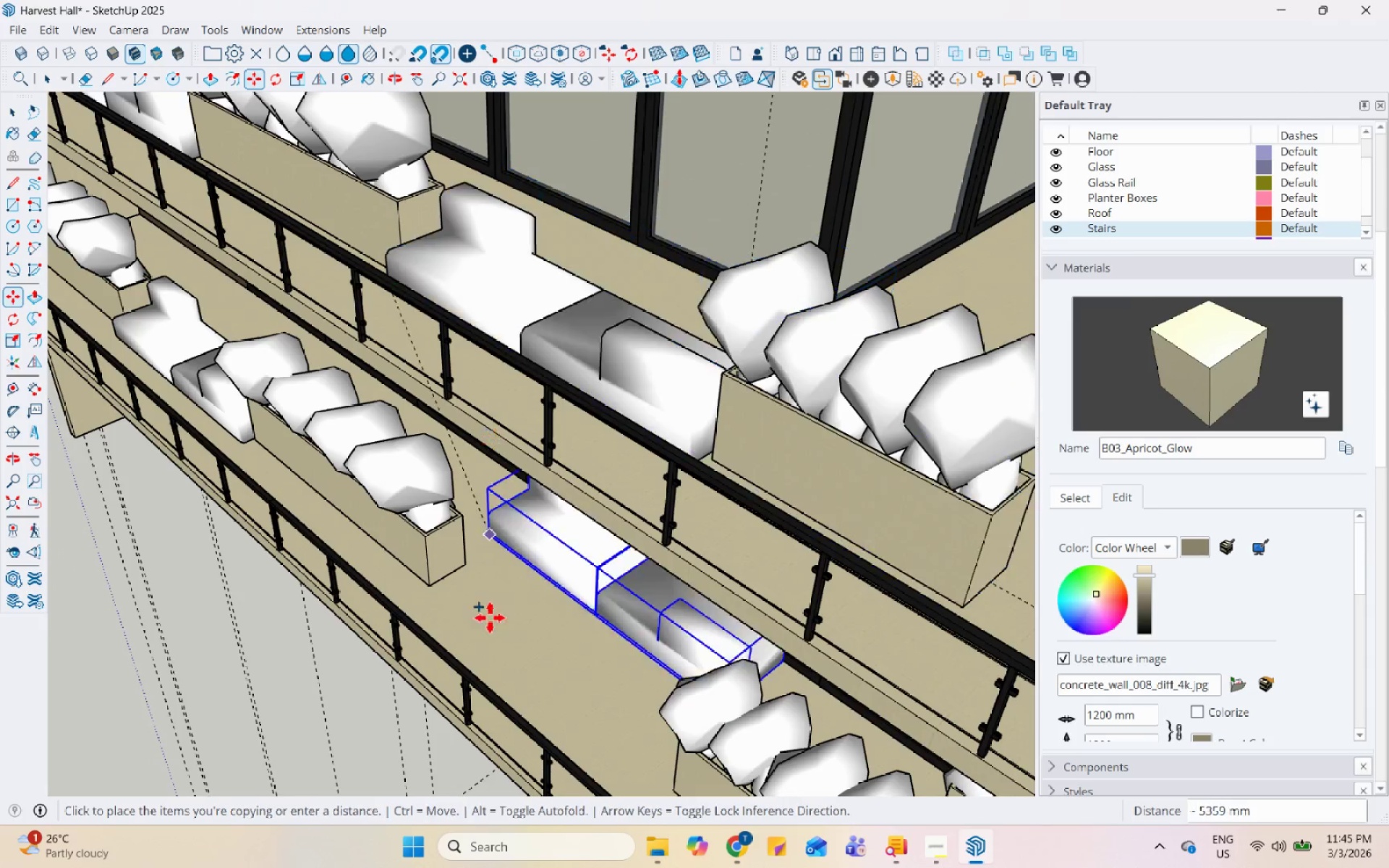 
scroll: coordinate [476, 240], scroll_direction: down, amount: 7.0
 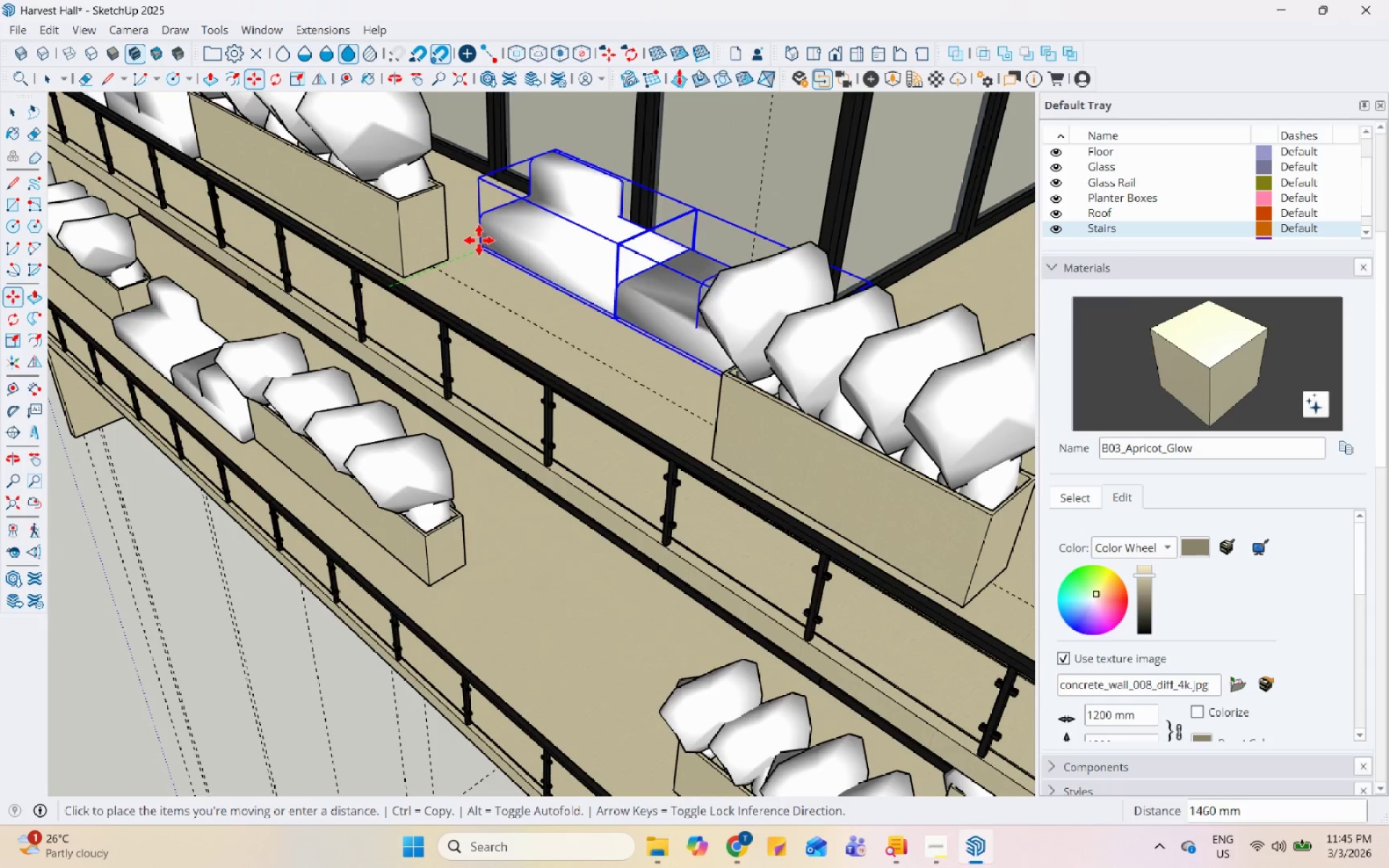 
scroll: coordinate [417, 582], scroll_direction: up, amount: 9.0
 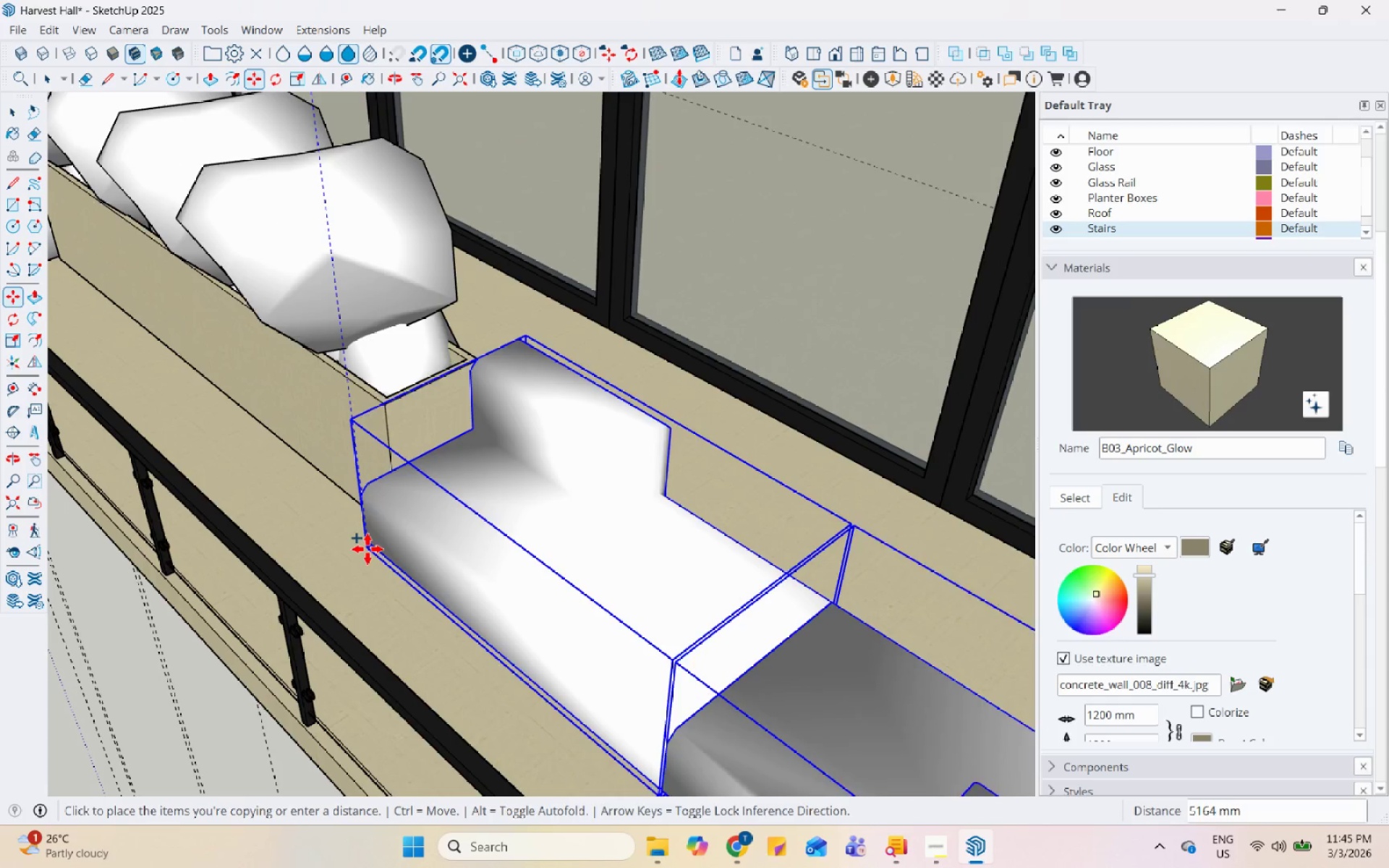 
left_click([369, 556])
 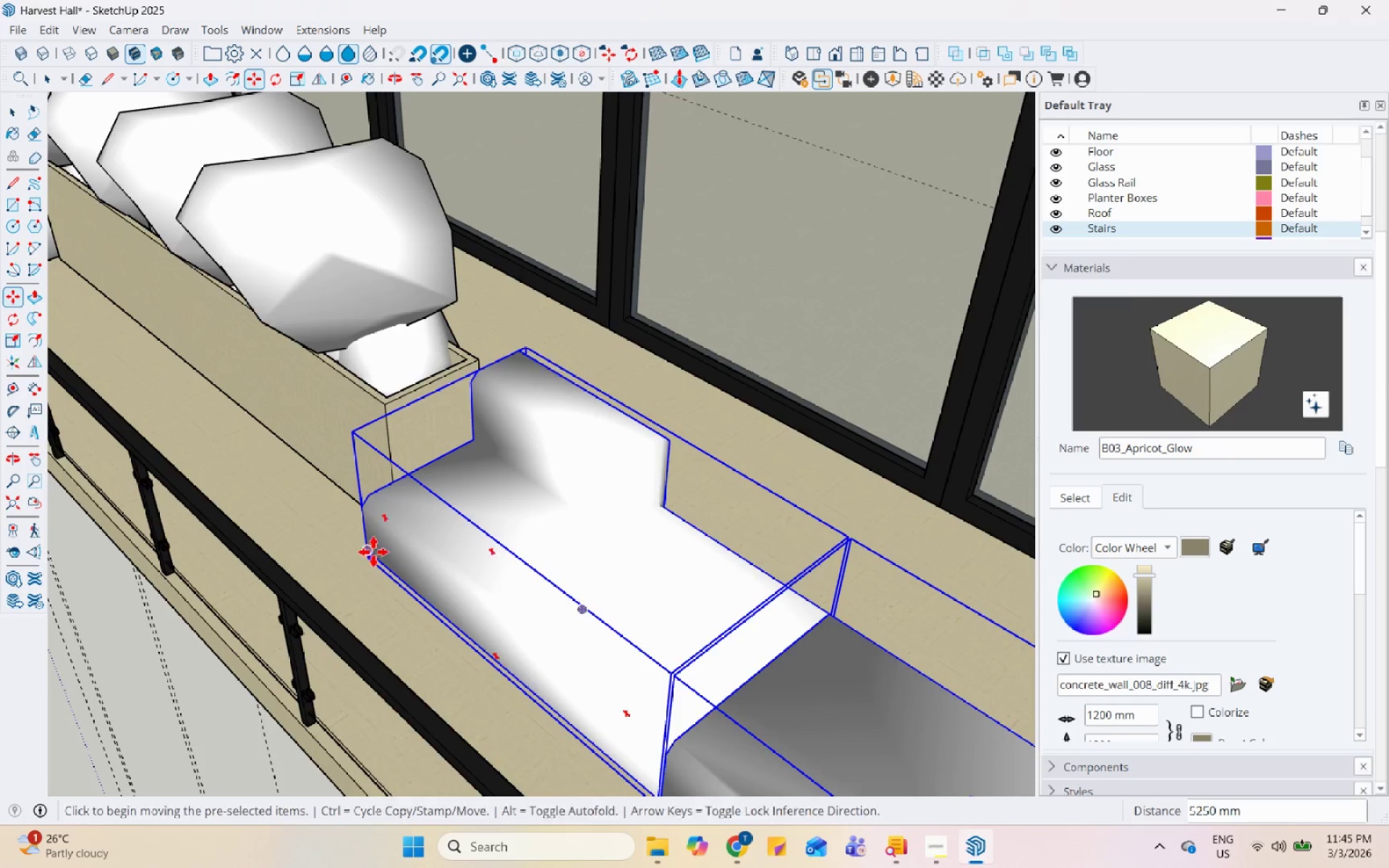 
key(Space)
 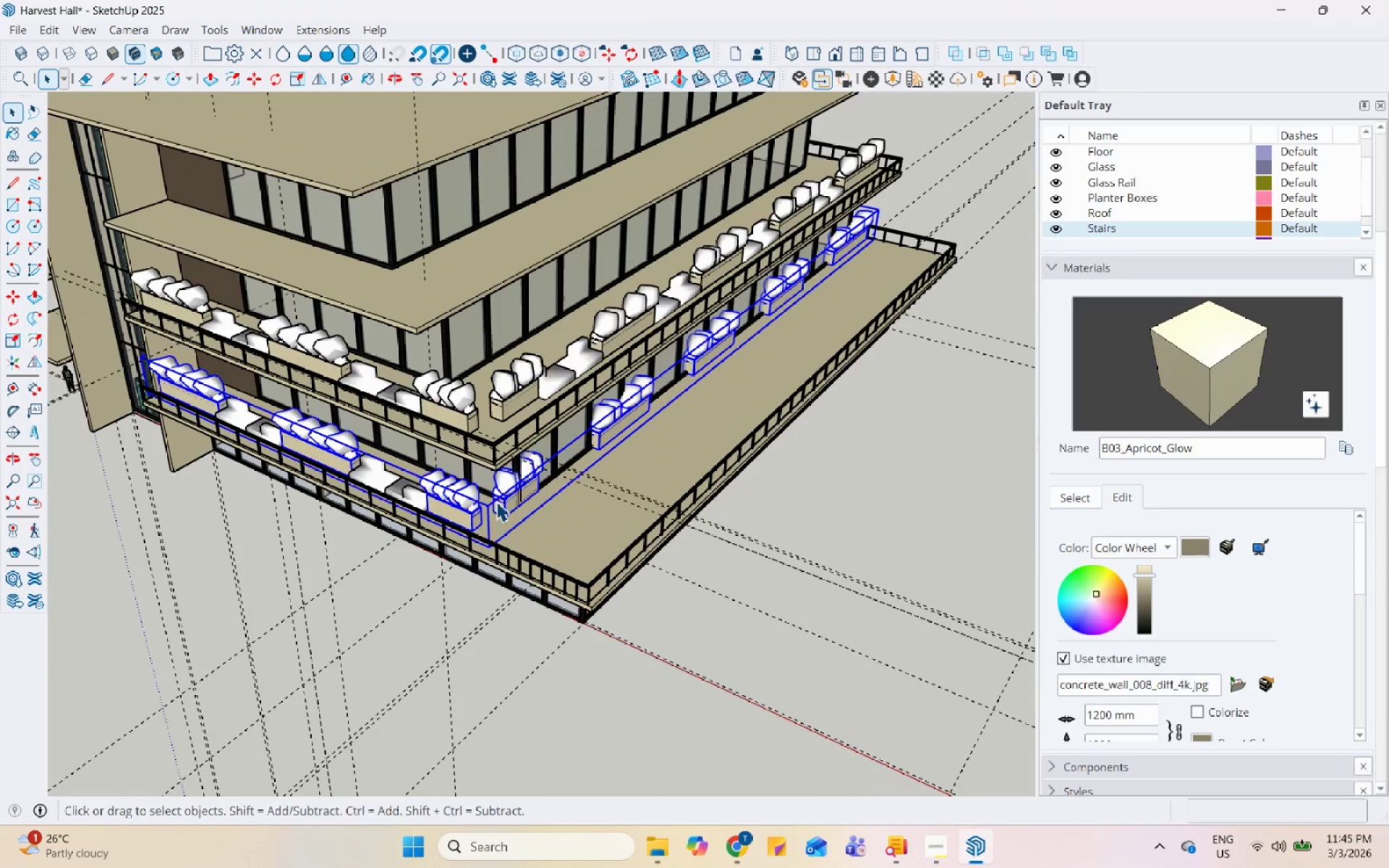 
scroll: coordinate [433, 513], scroll_direction: down, amount: 24.0
 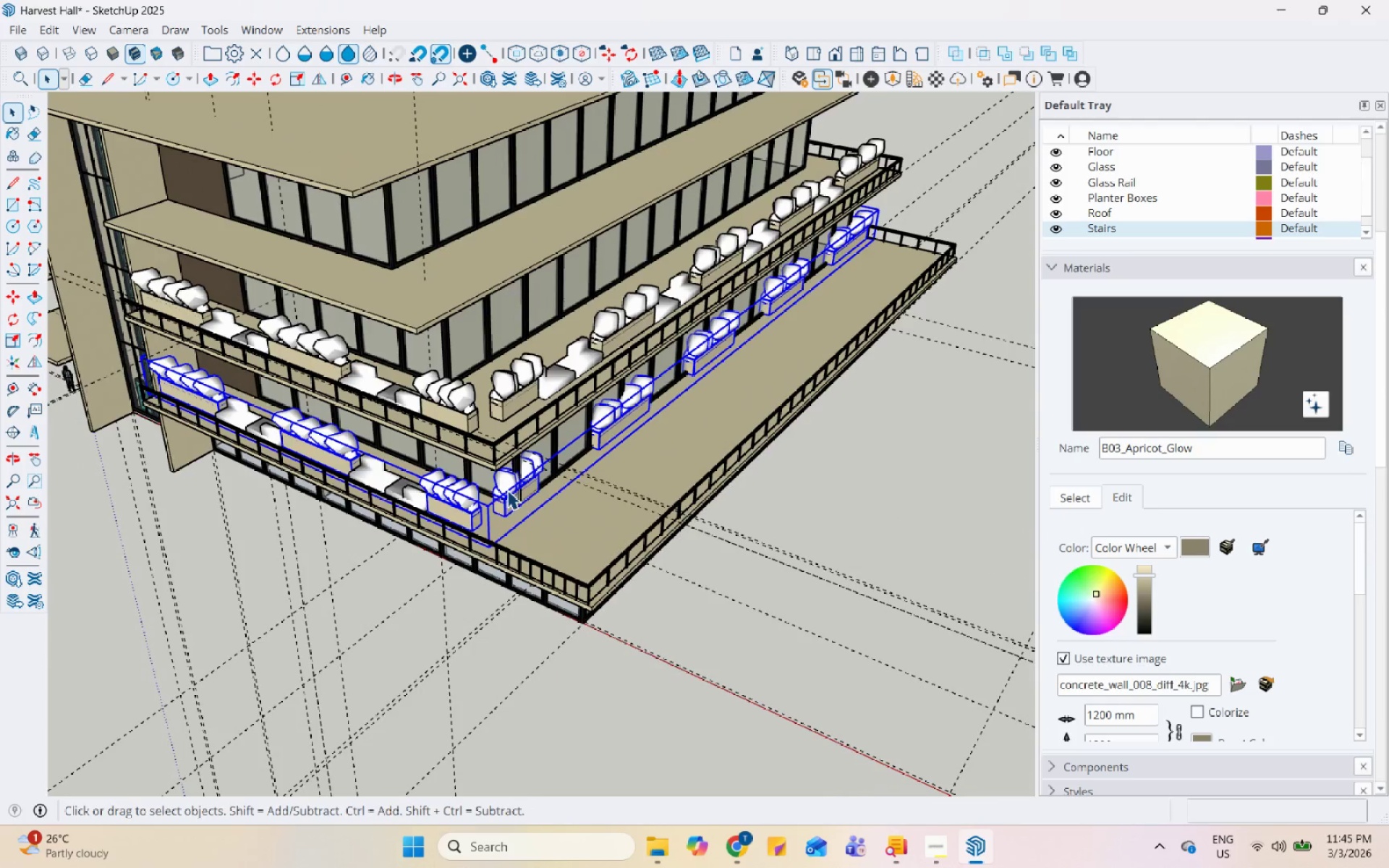 
double_click([507, 490])
 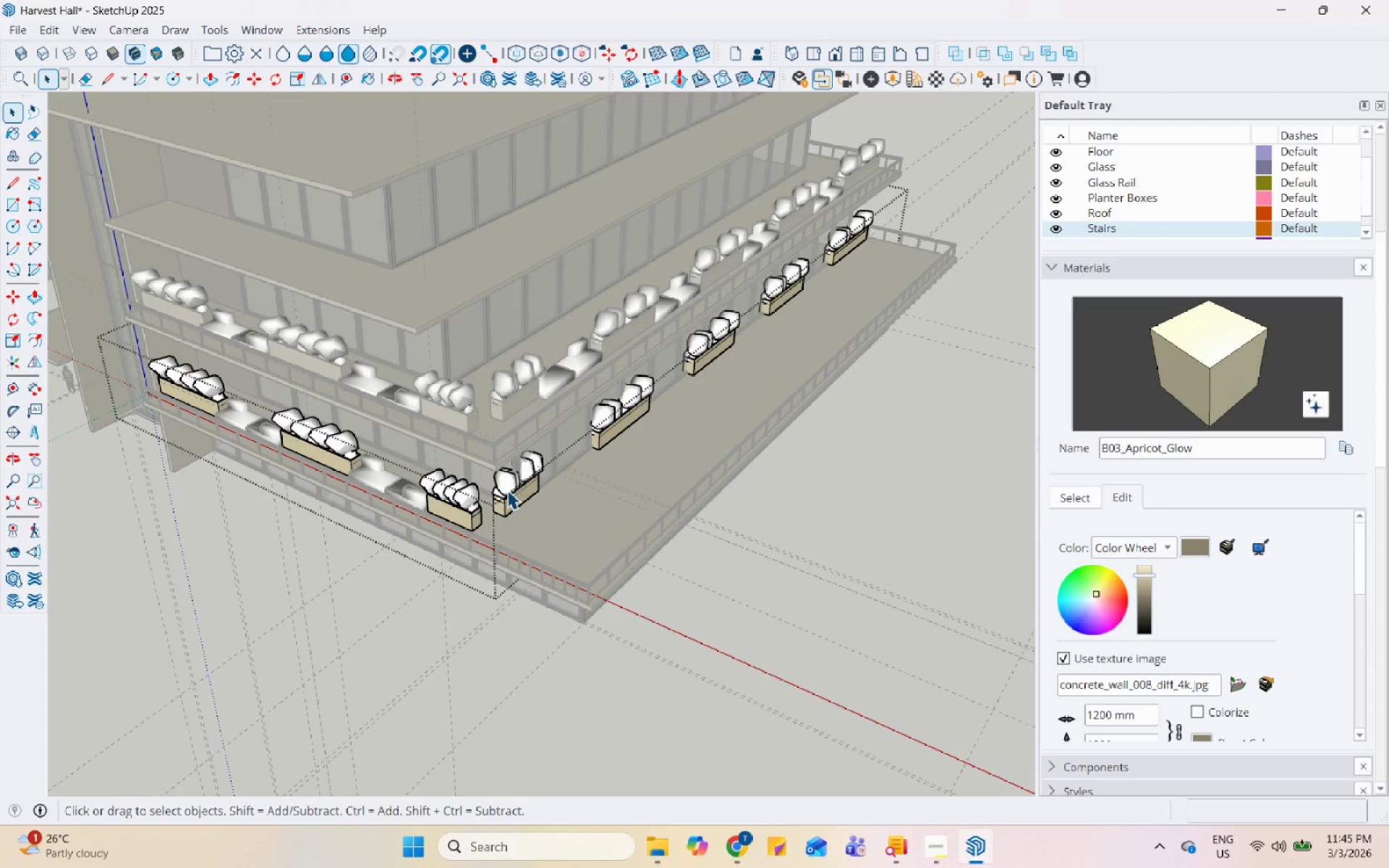 
left_click([508, 490])
 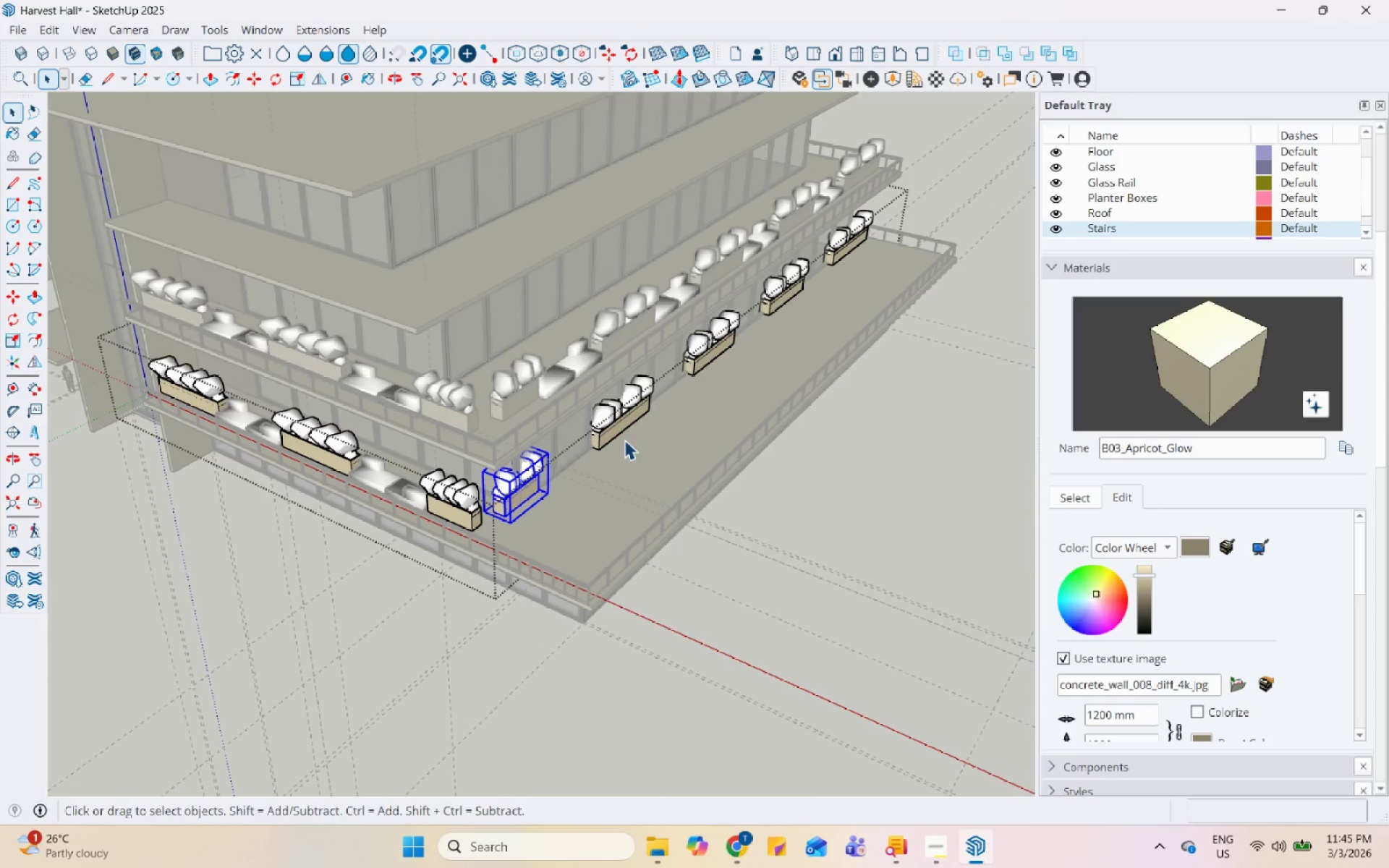 
hold_key(key=ControlLeft, duration=1.51)
left_click([632, 414])
 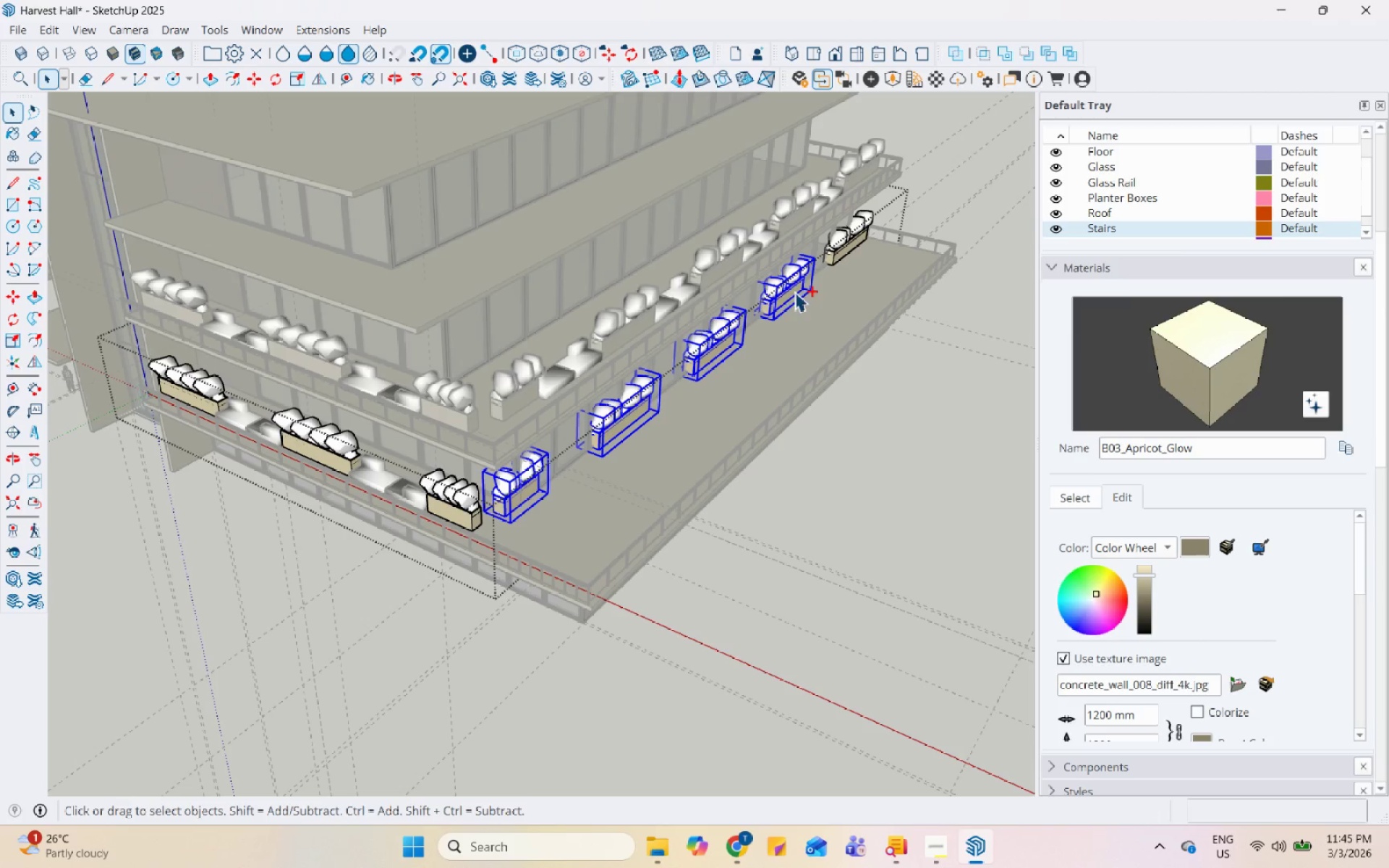 
hold_key(key=ControlLeft, duration=0.33)
left_click([838, 249])
 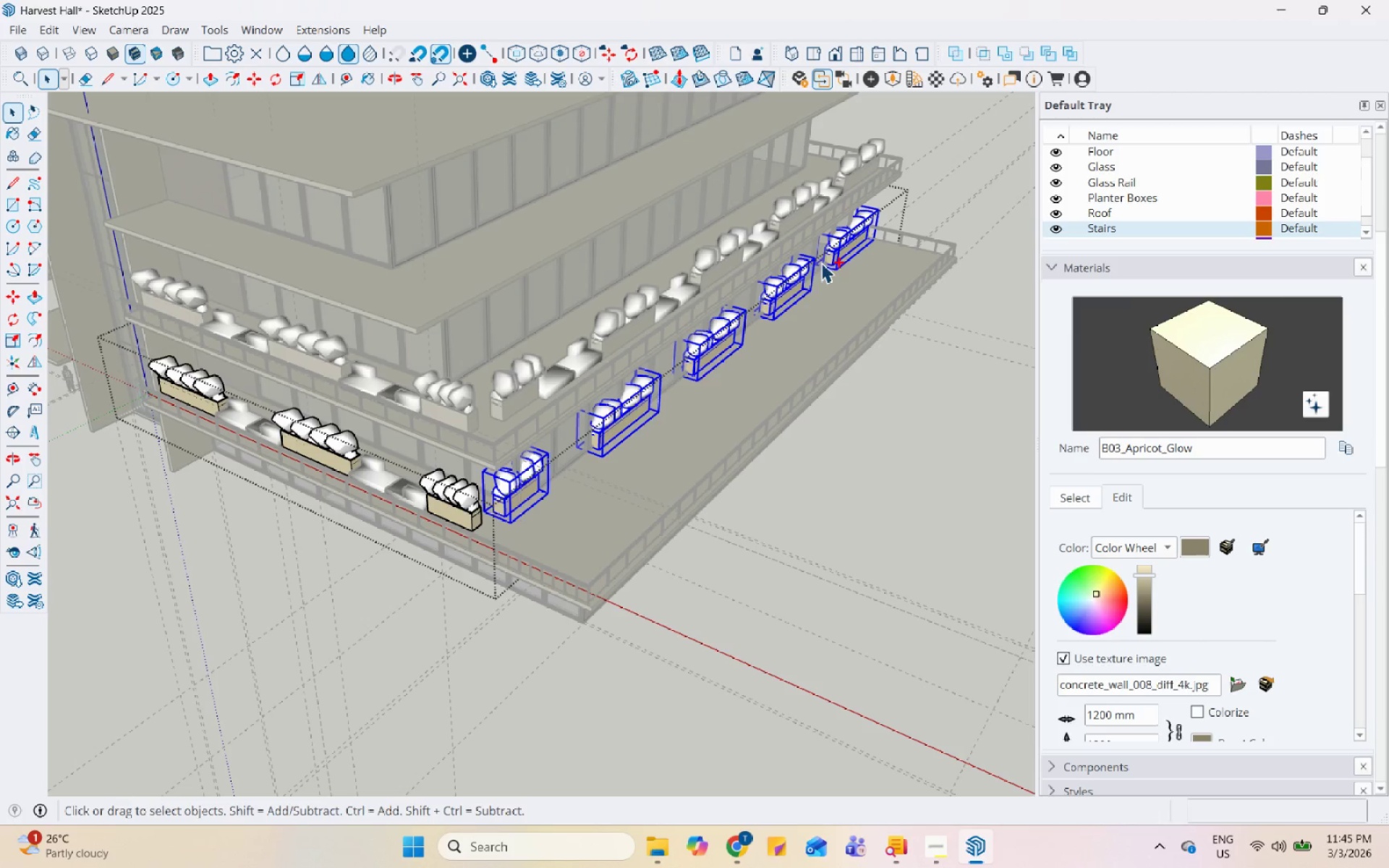 
hold_key(key=ControlLeft, duration=6.86)
 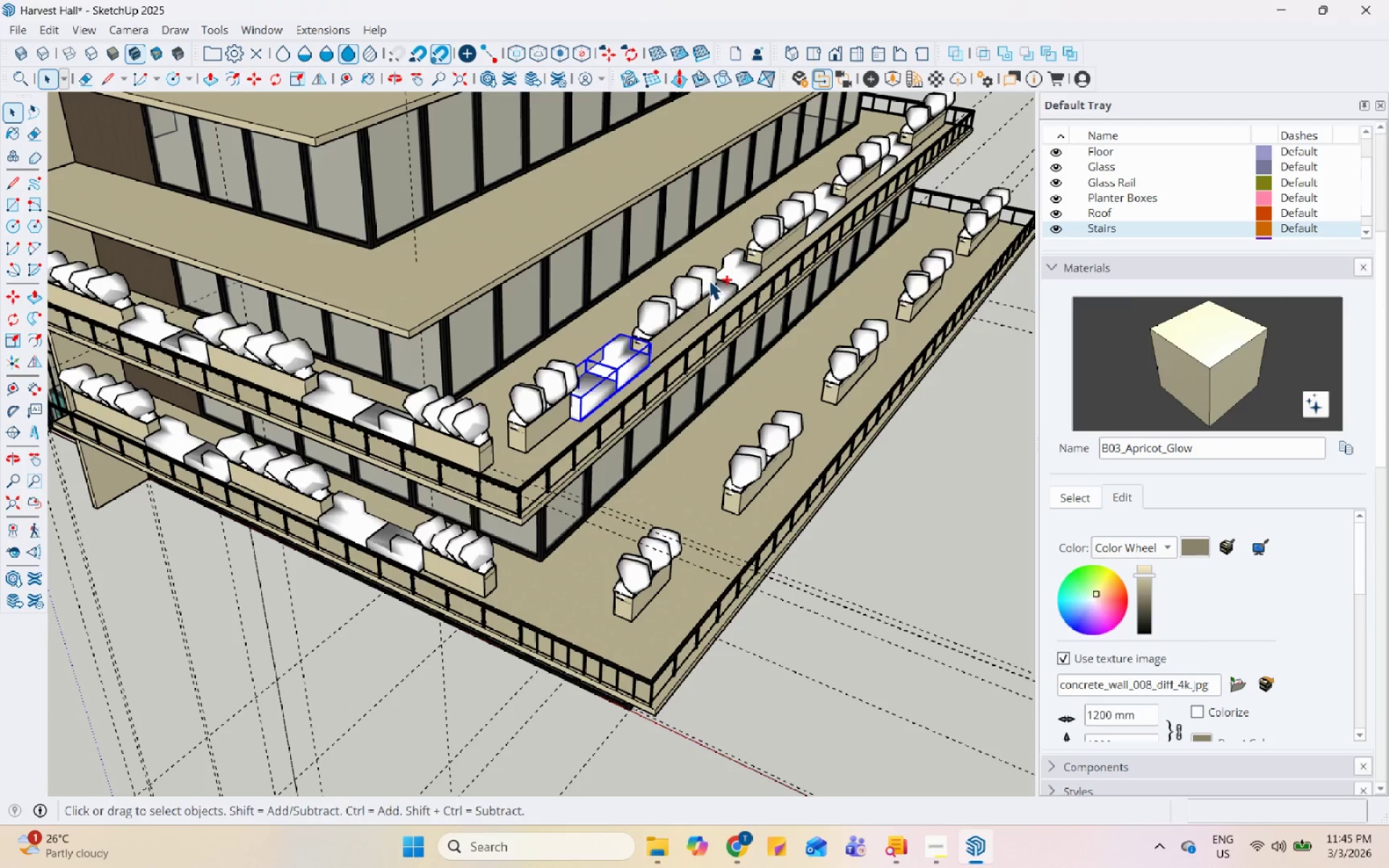 
key(M)
 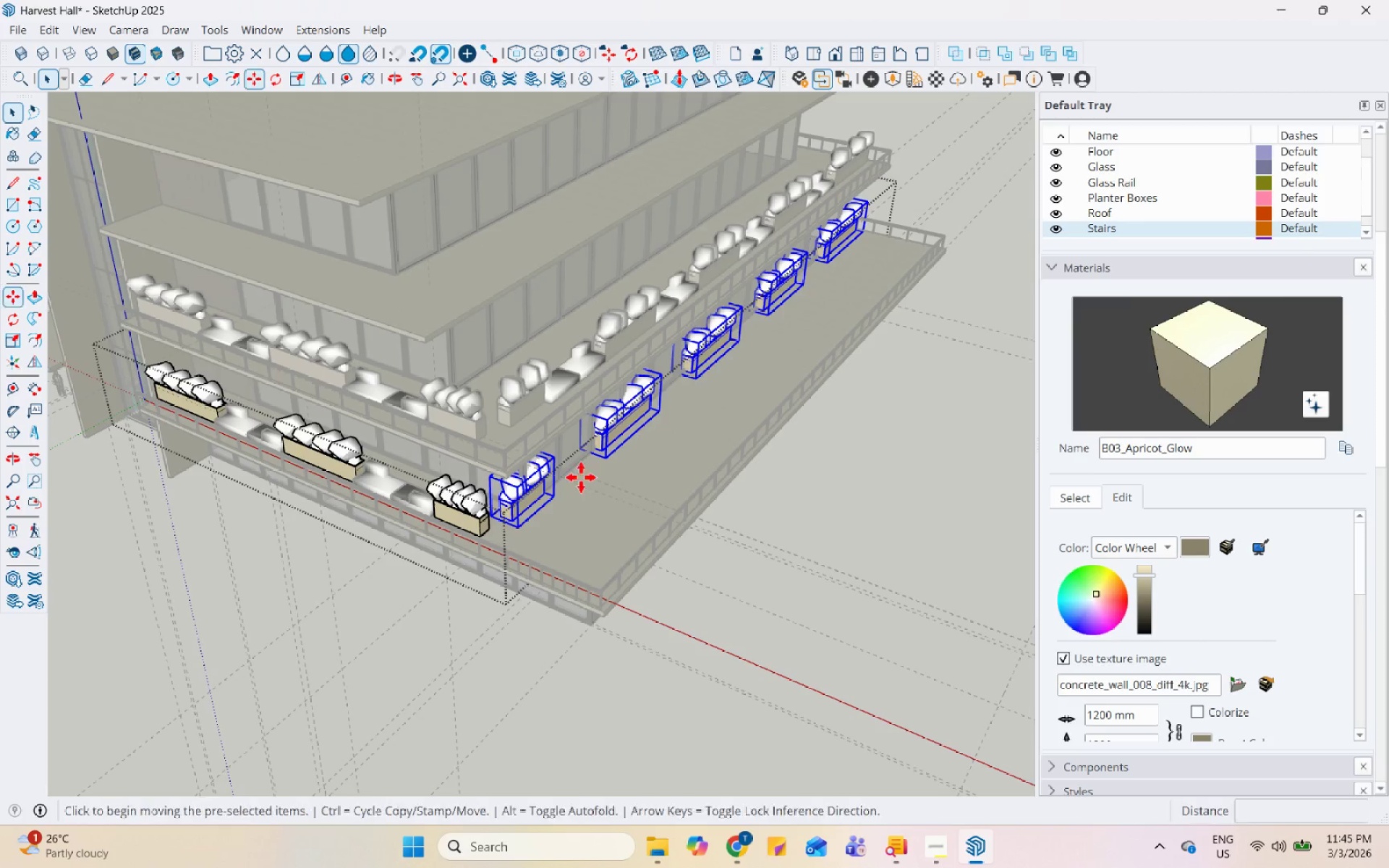 
left_click_drag(start_coordinate=[564, 537], to_coordinate=[568, 537])
 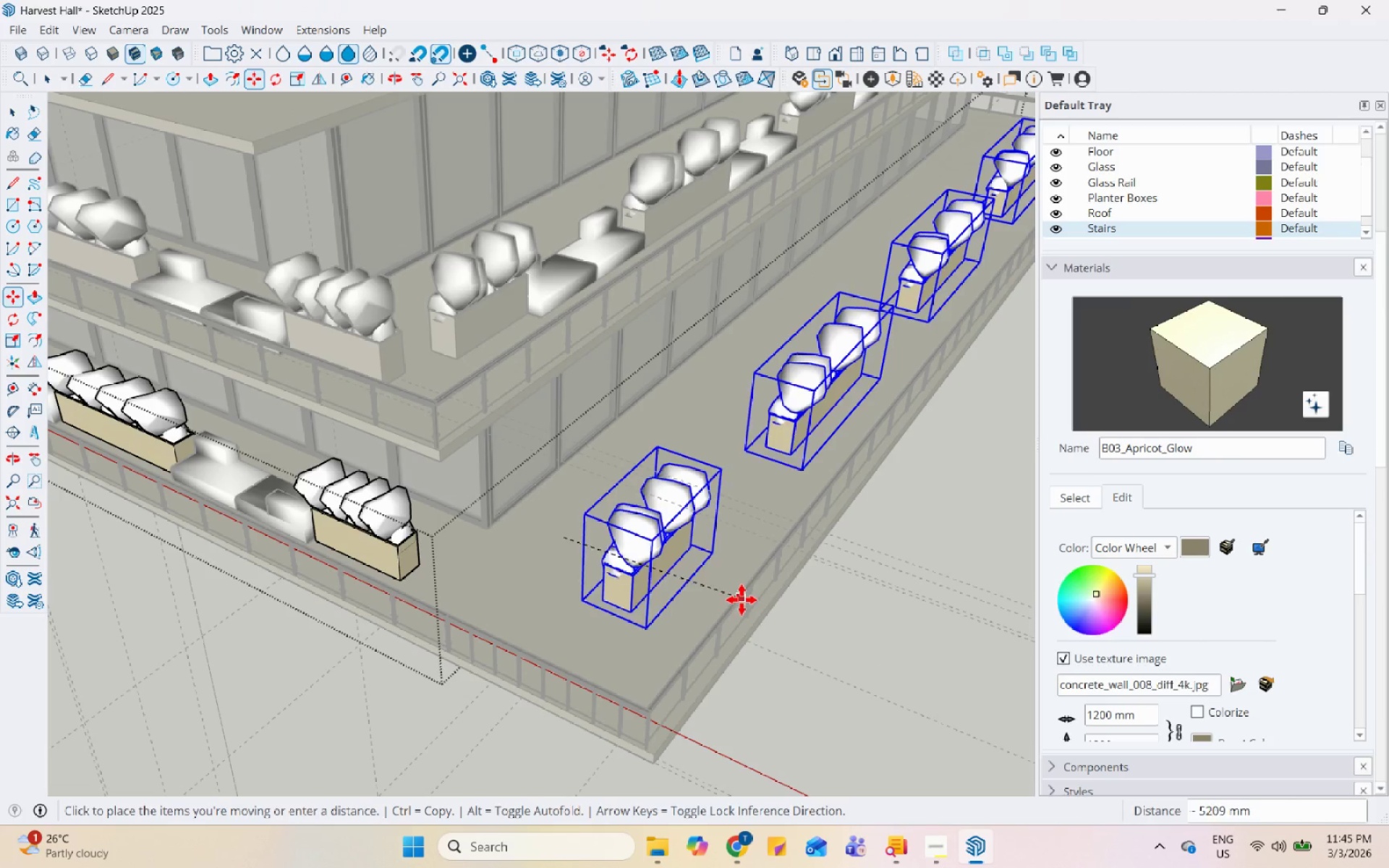 
scroll: coordinate [561, 493], scroll_direction: up, amount: 6.0
 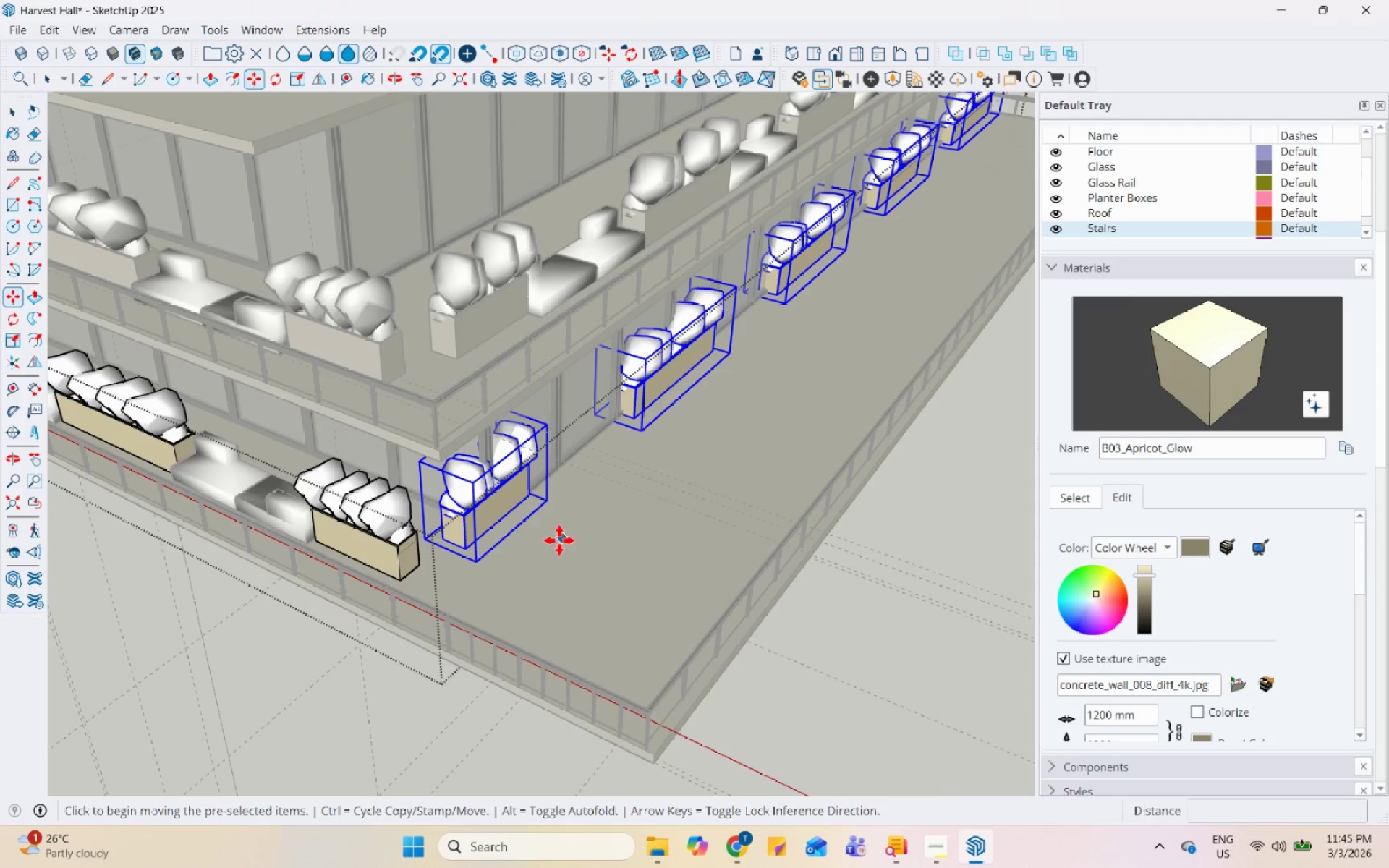 
left_click([708, 603])
 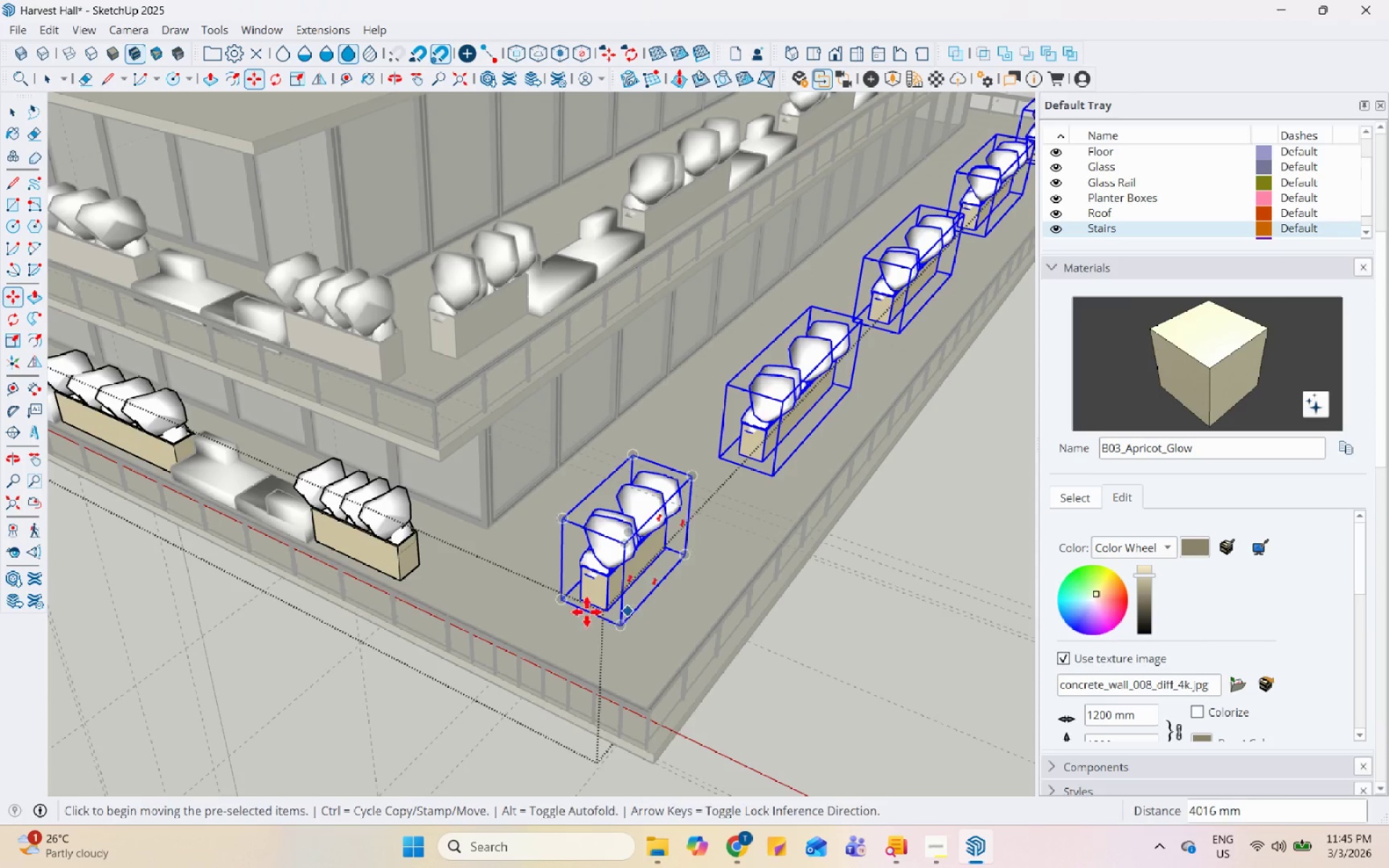 
left_click([551, 621])
 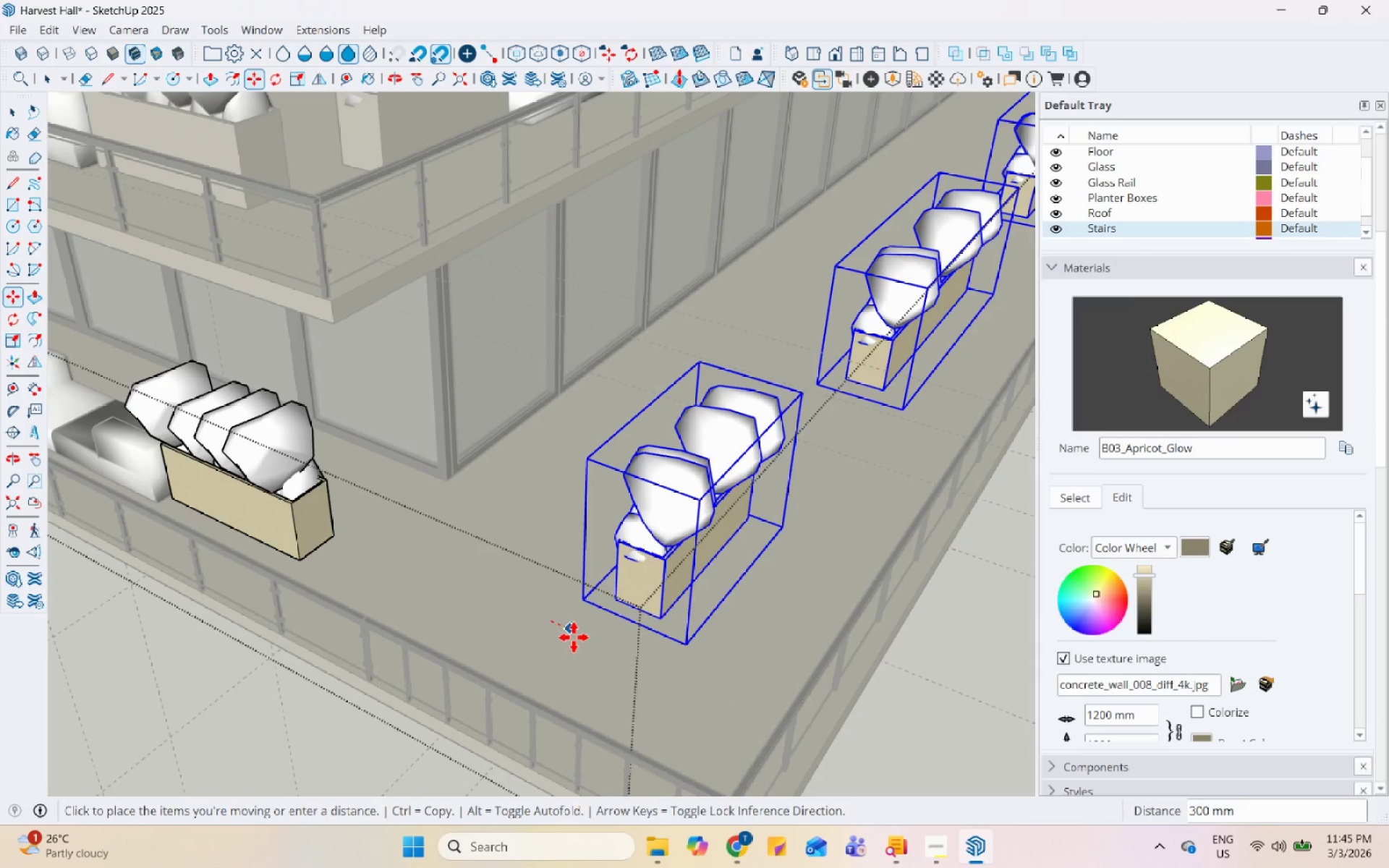 
scroll: coordinate [556, 612], scroll_direction: up, amount: 5.0
 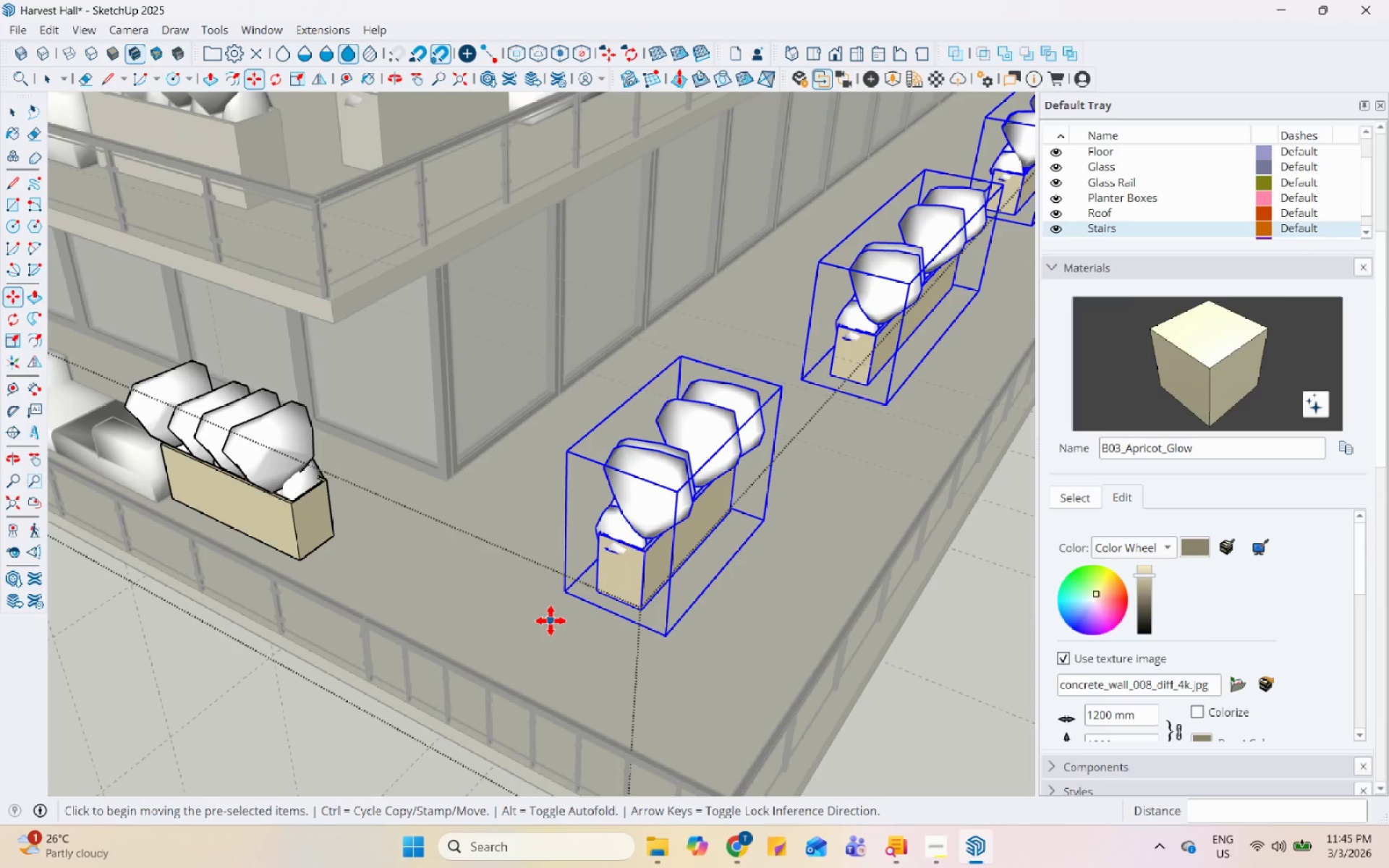 
key(Space)
 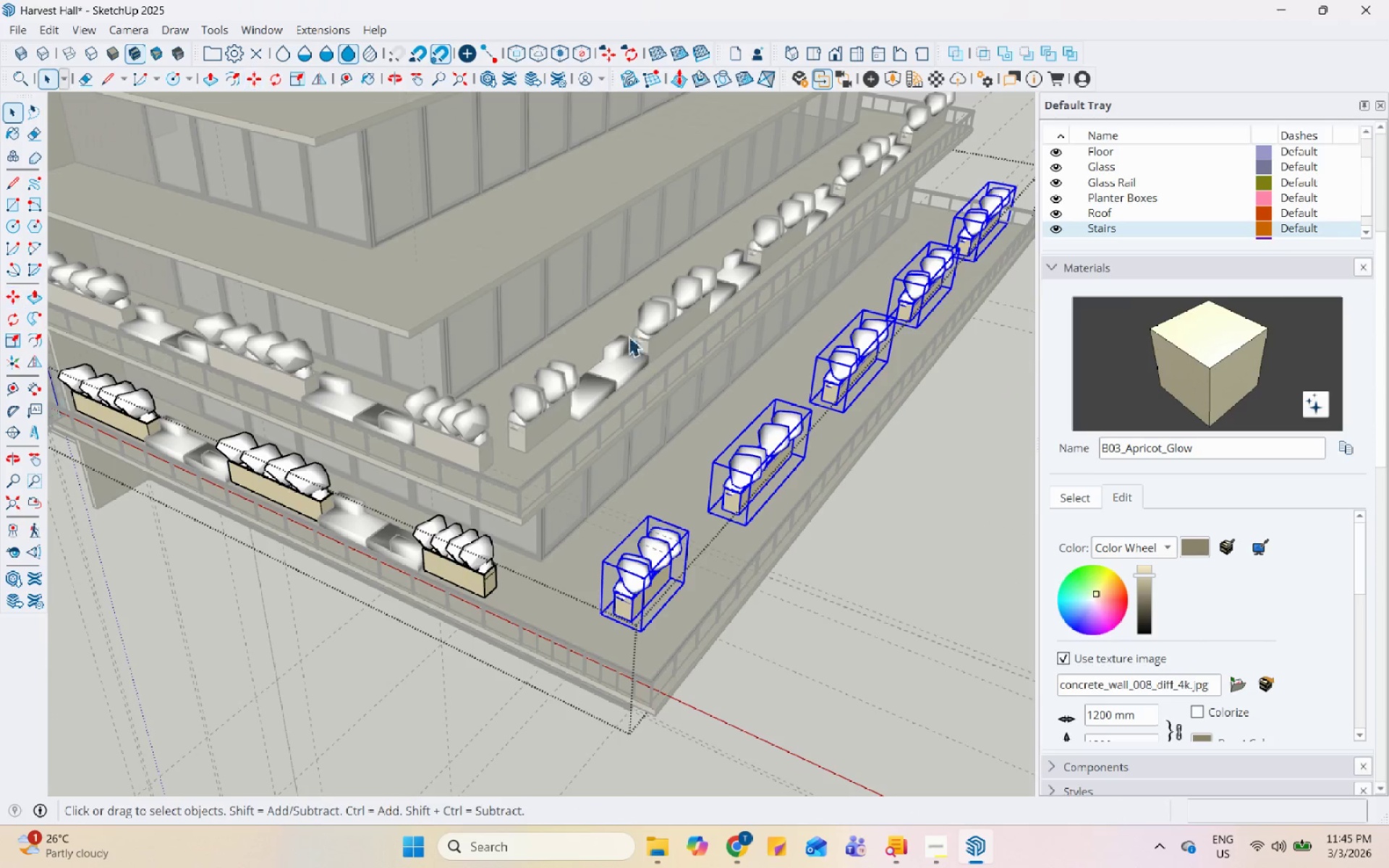 
scroll: coordinate [629, 612], scroll_direction: down, amount: 10.0
 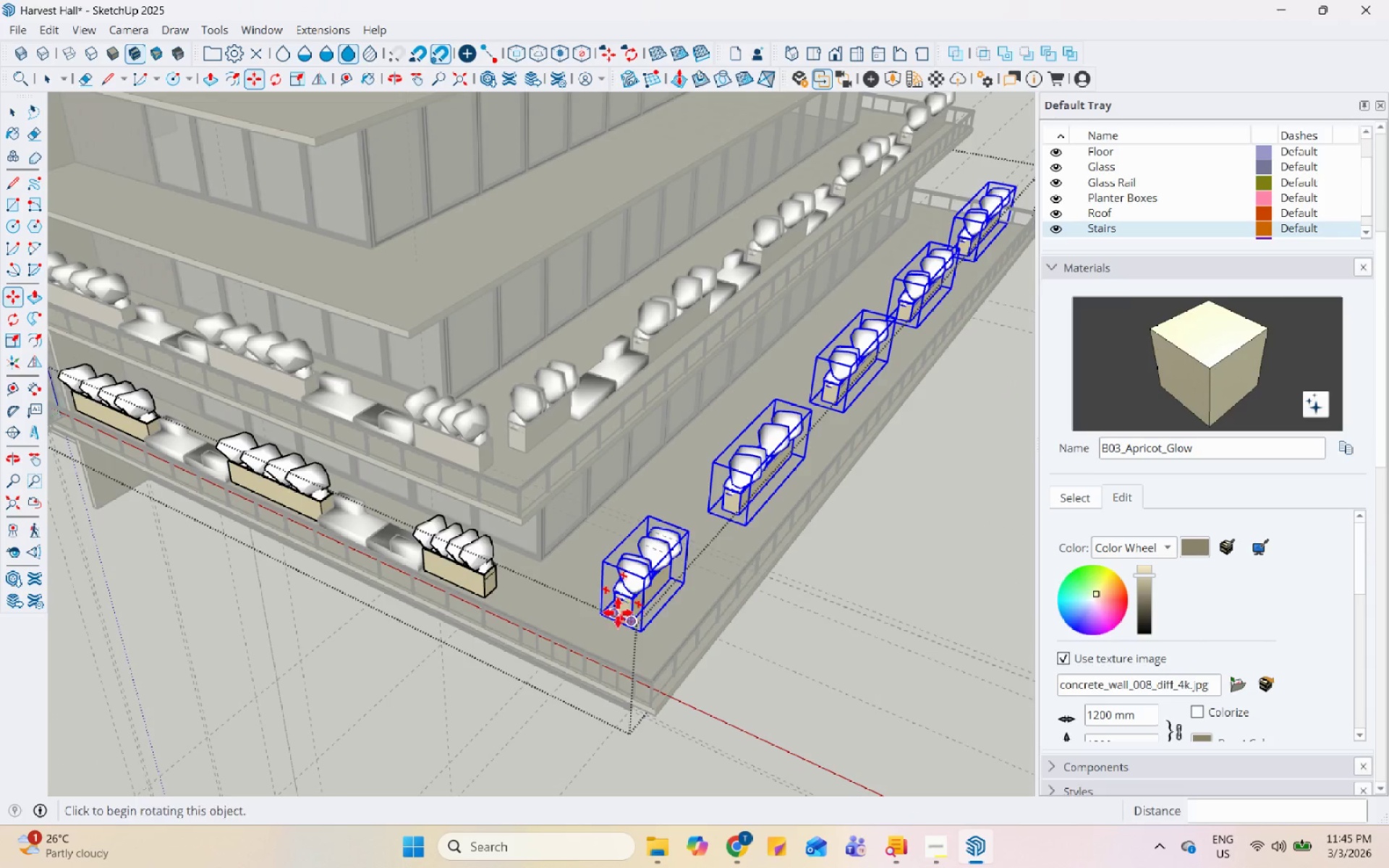 
key(Escape)
 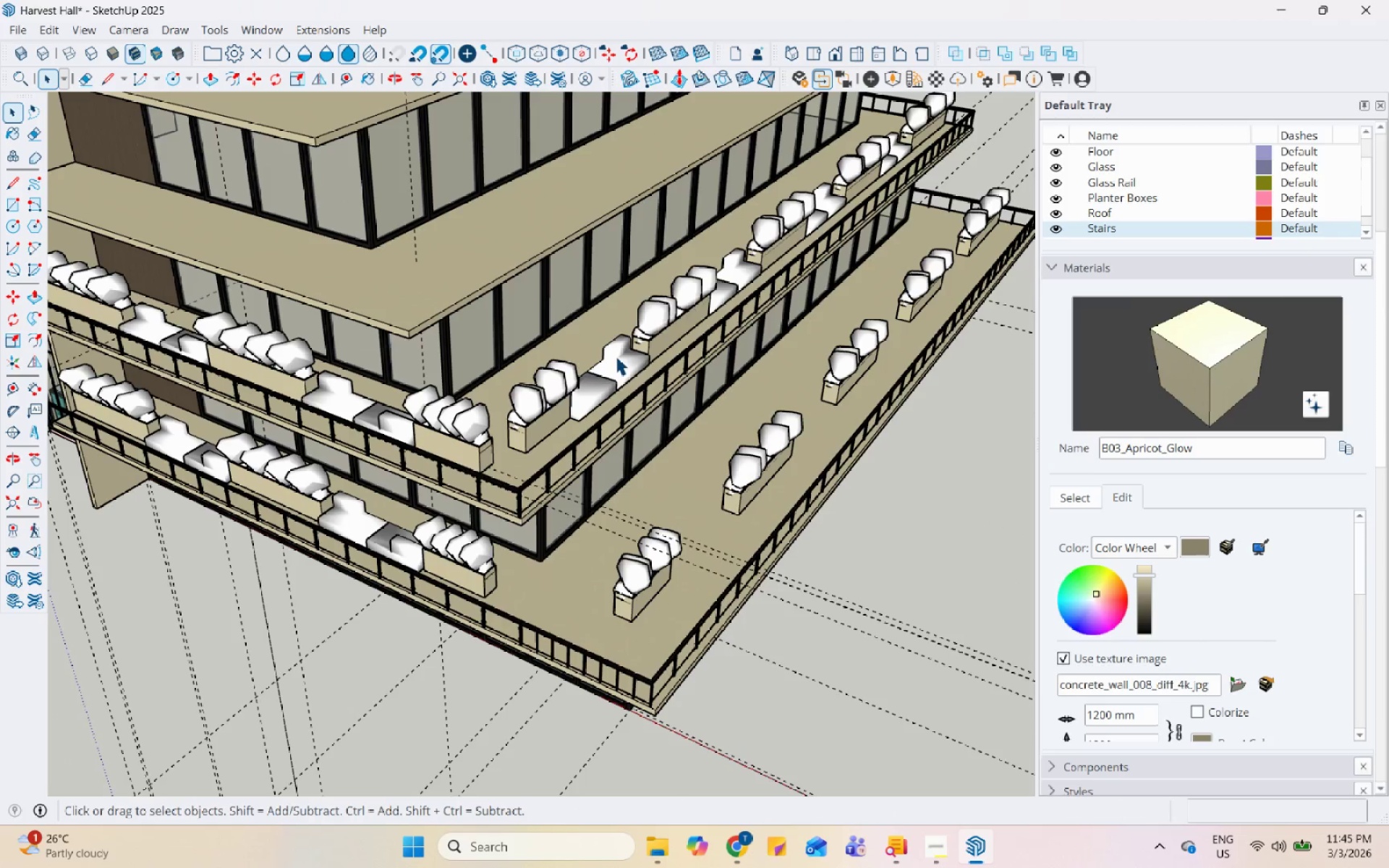 
left_click([616, 356])
 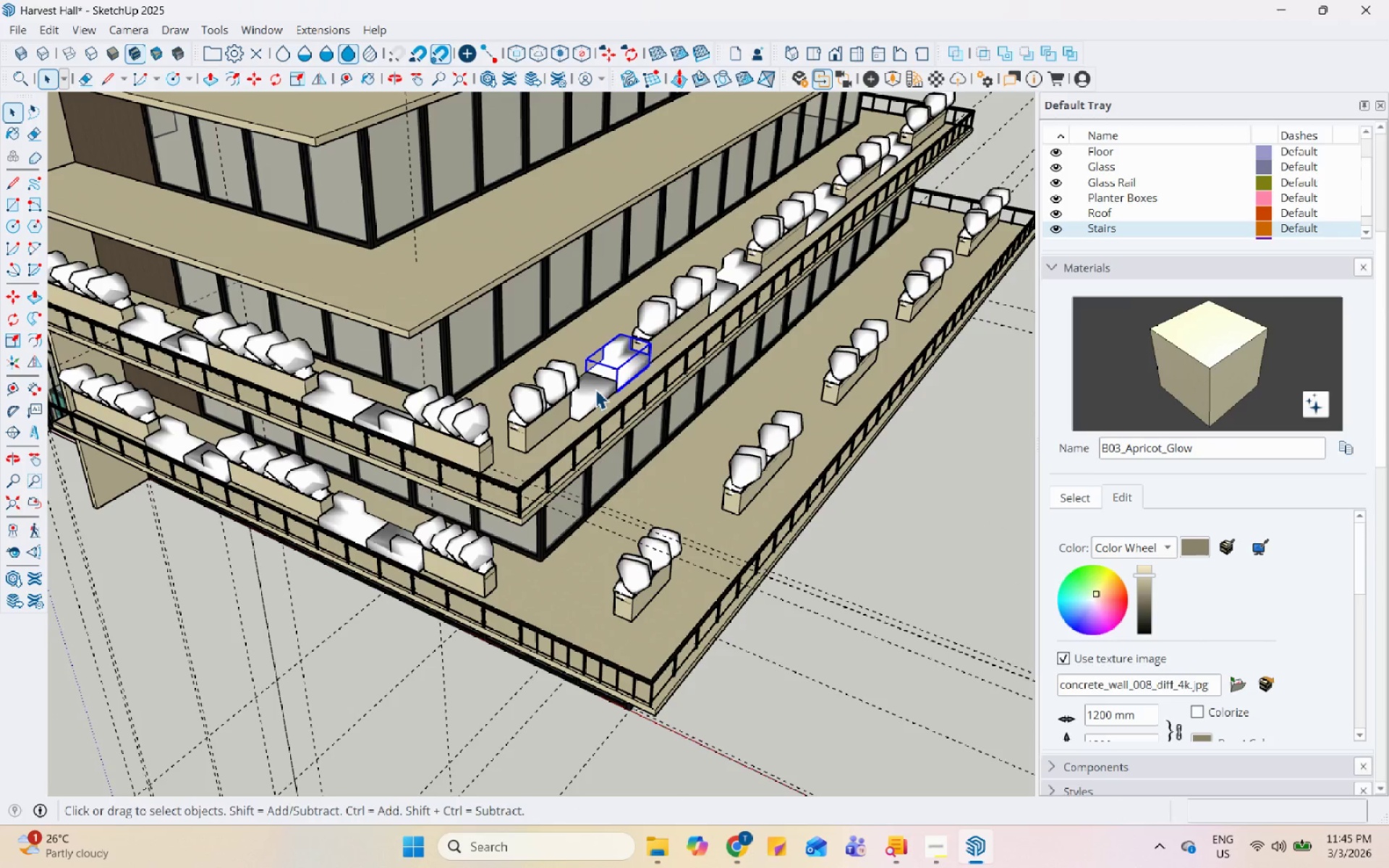 
hold_key(key=ControlLeft, duration=1.52)
left_click([595, 389])
 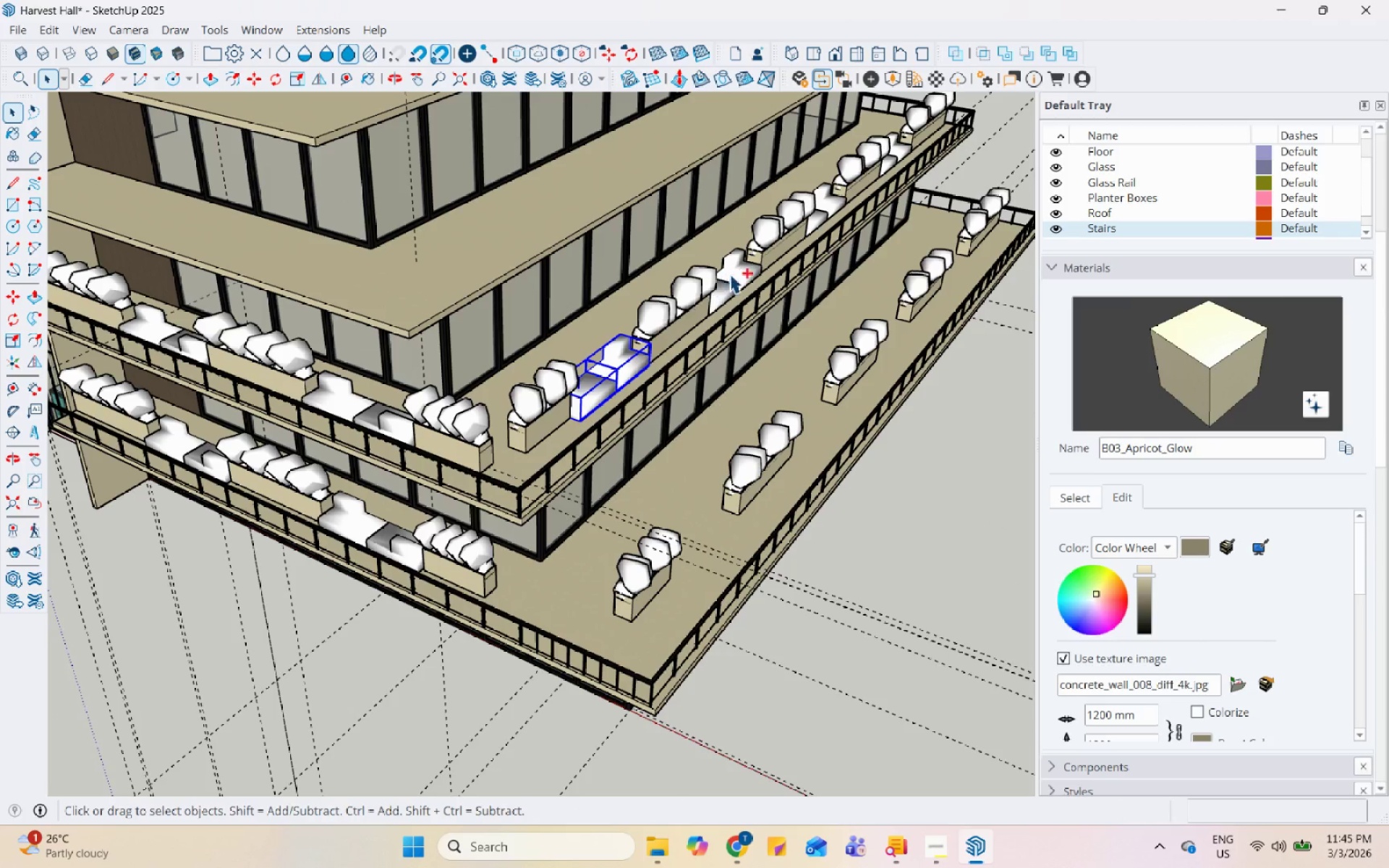 
left_click([728, 289])
 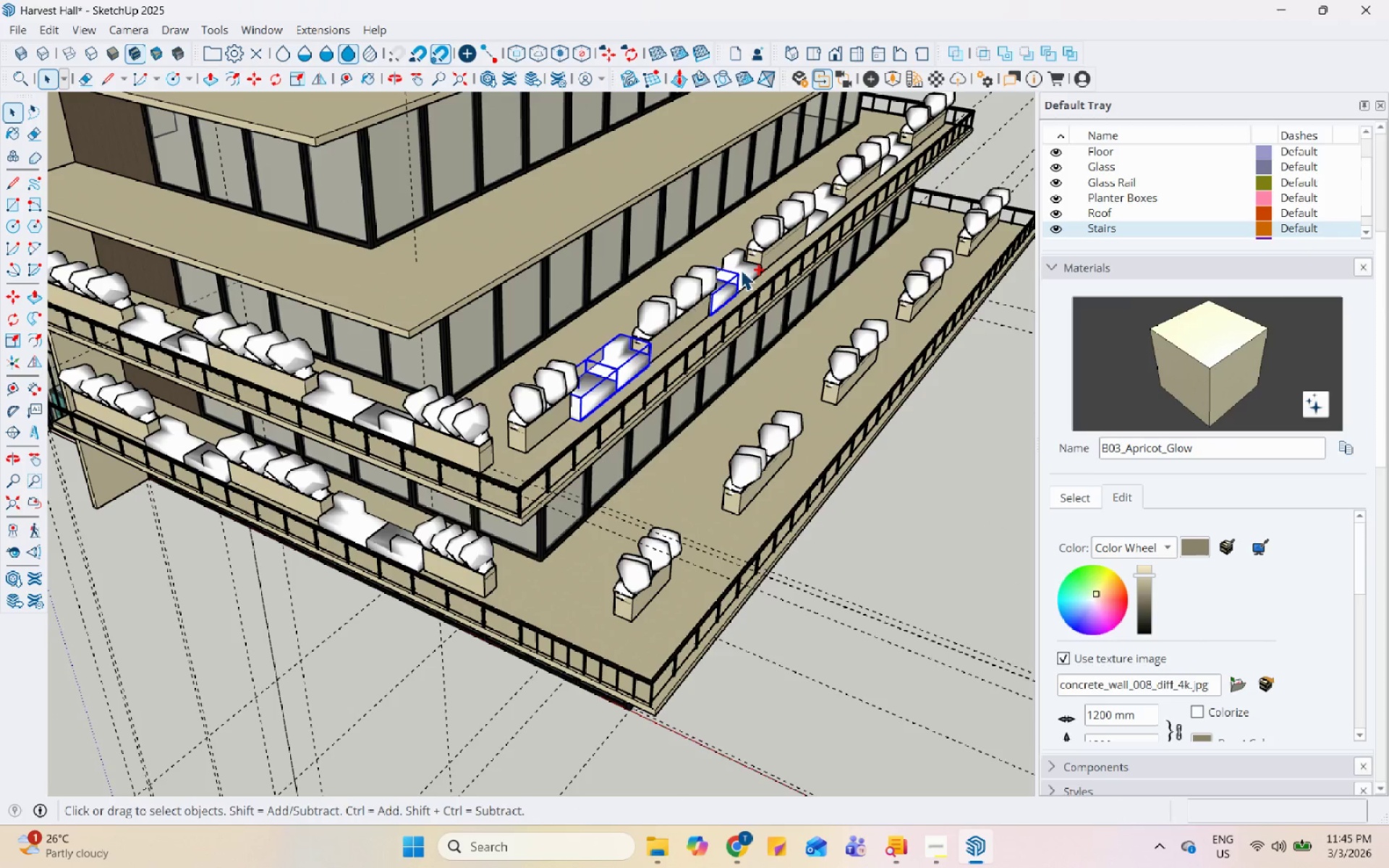 
double_click([741, 270])
 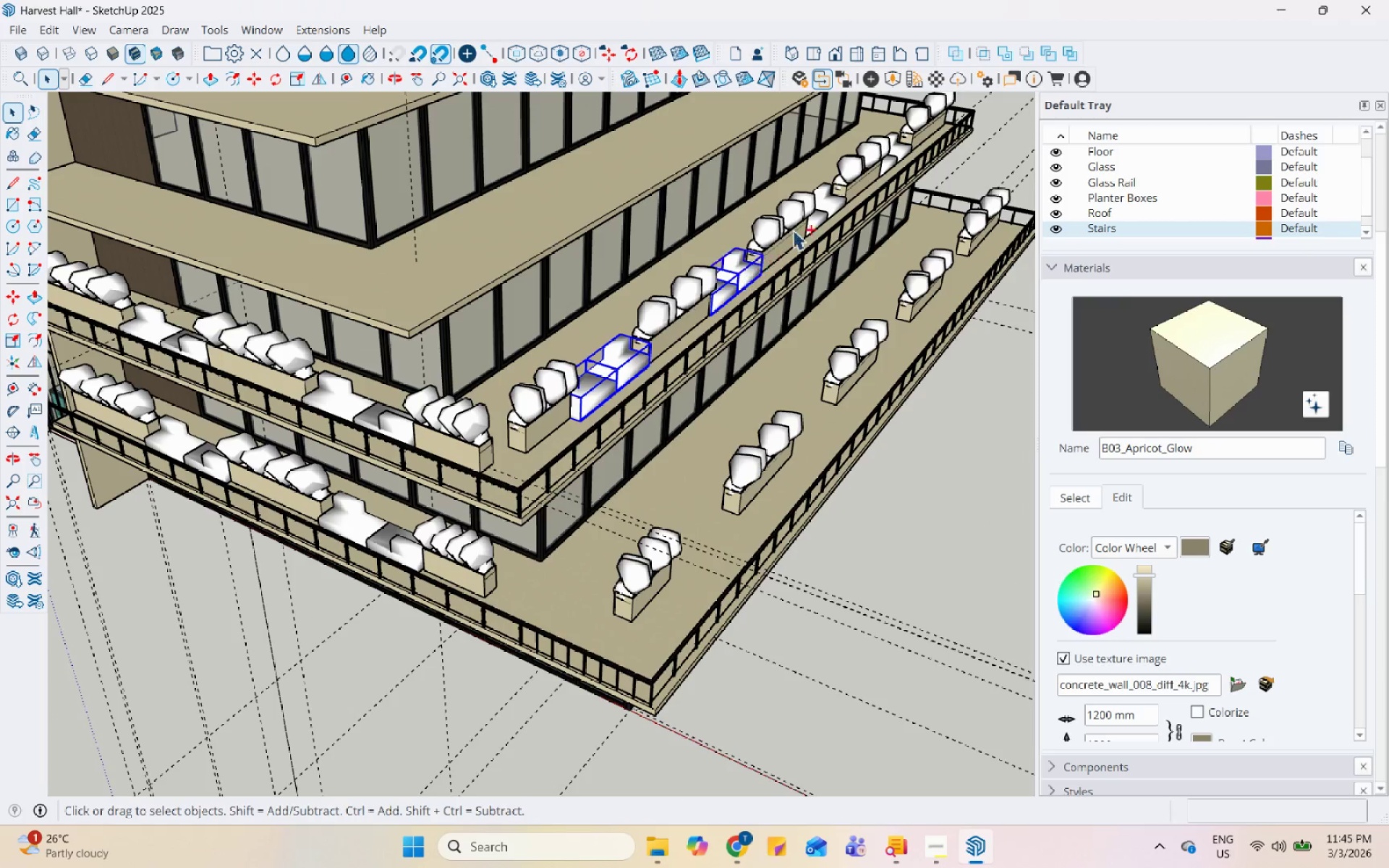 
hold_key(key=ControlLeft, duration=1.51)
left_click([823, 208])
 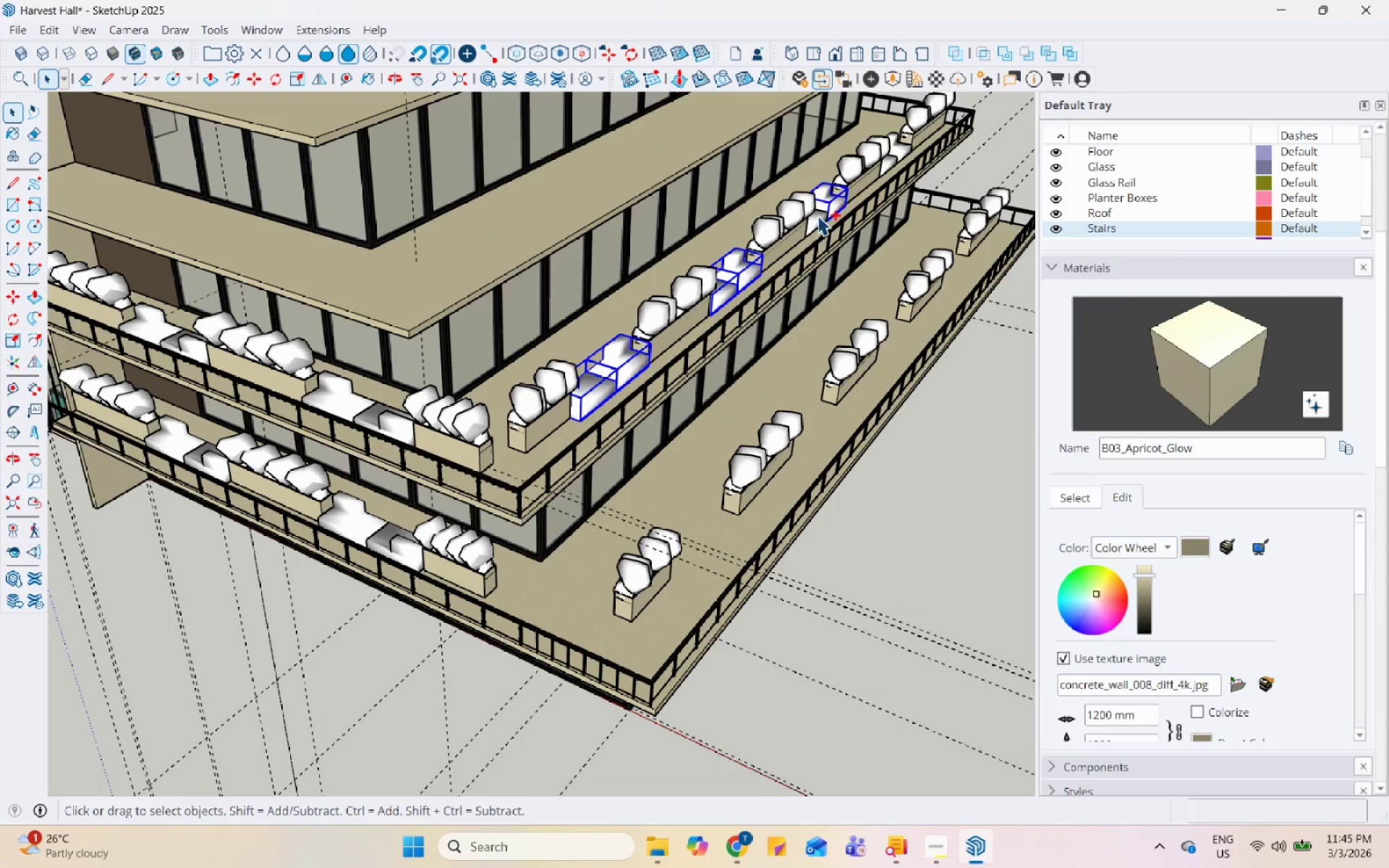 
left_click([810, 221])
 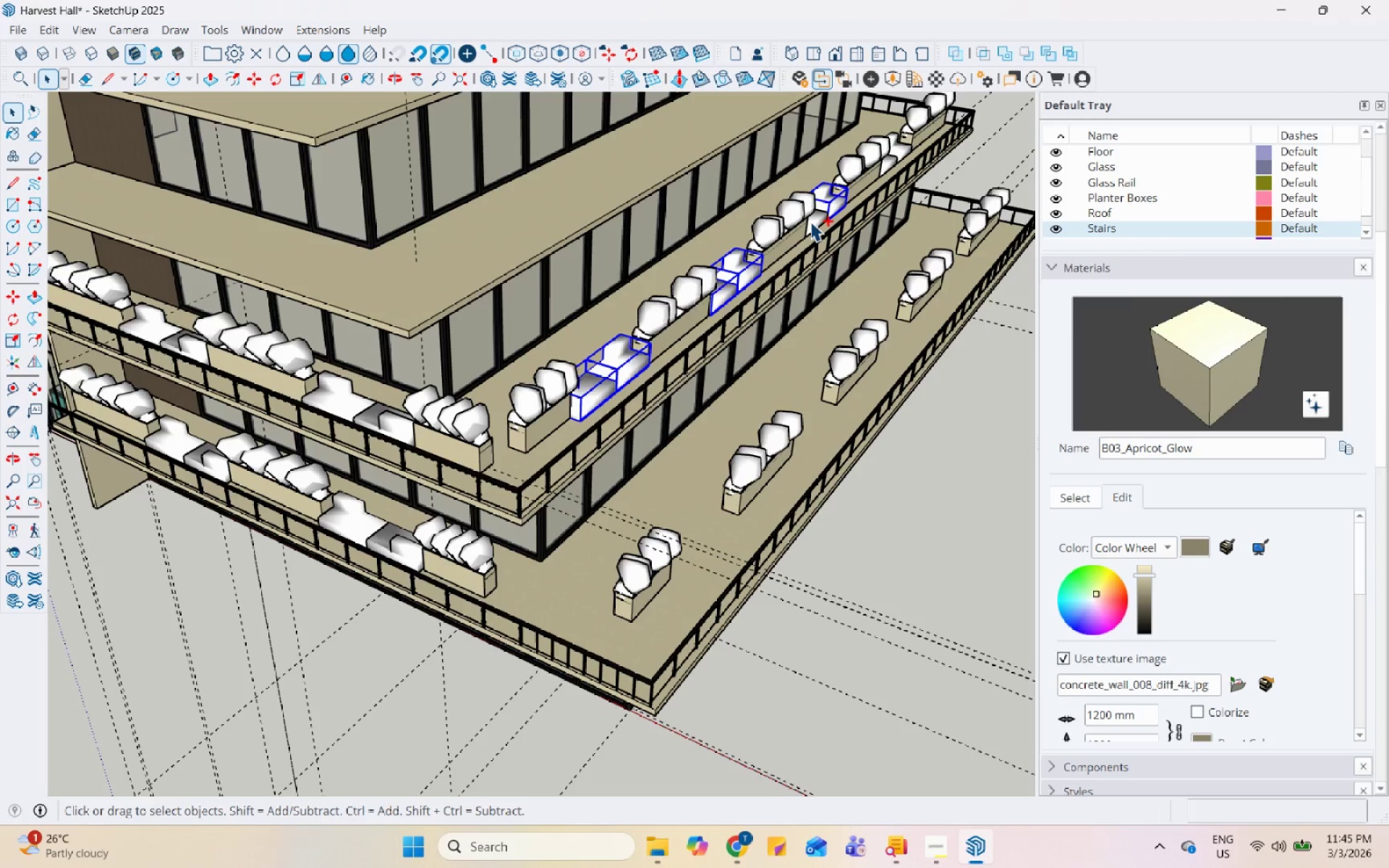 
hold_key(key=ControlLeft, duration=0.41)
 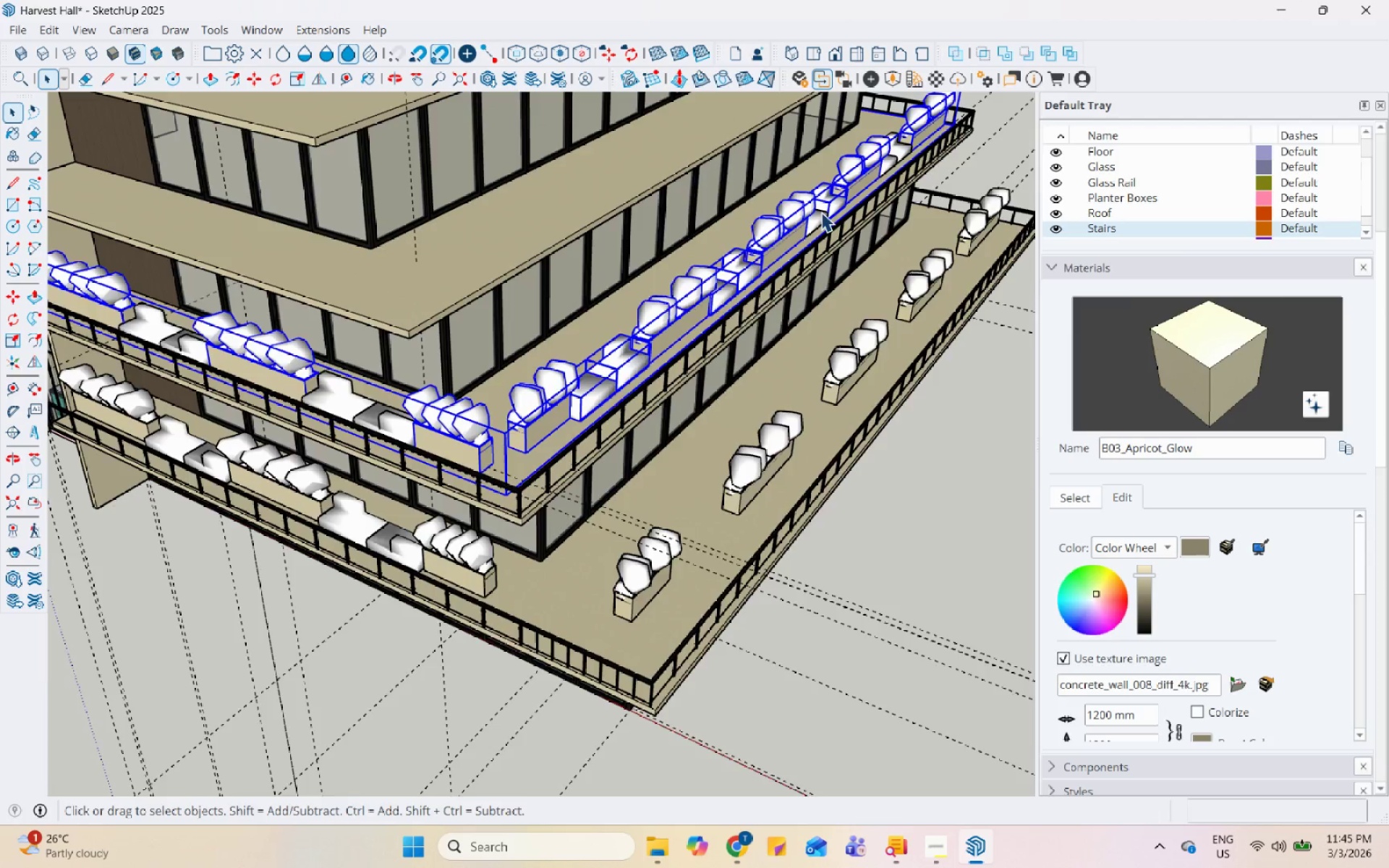 
hold_key(key=ControlLeft, duration=1.53)
 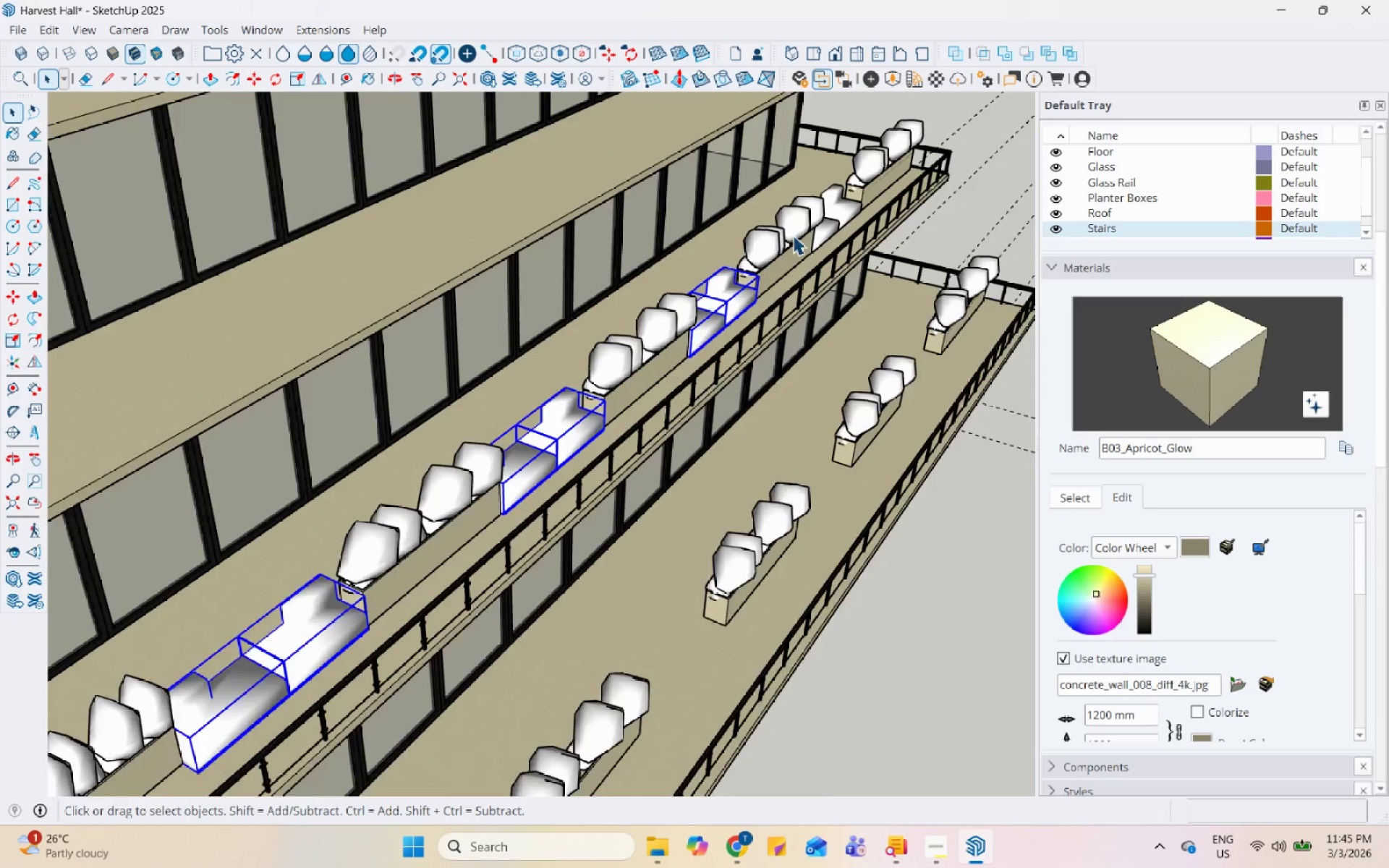 
scroll: coordinate [825, 209], scroll_direction: up, amount: 6.0
 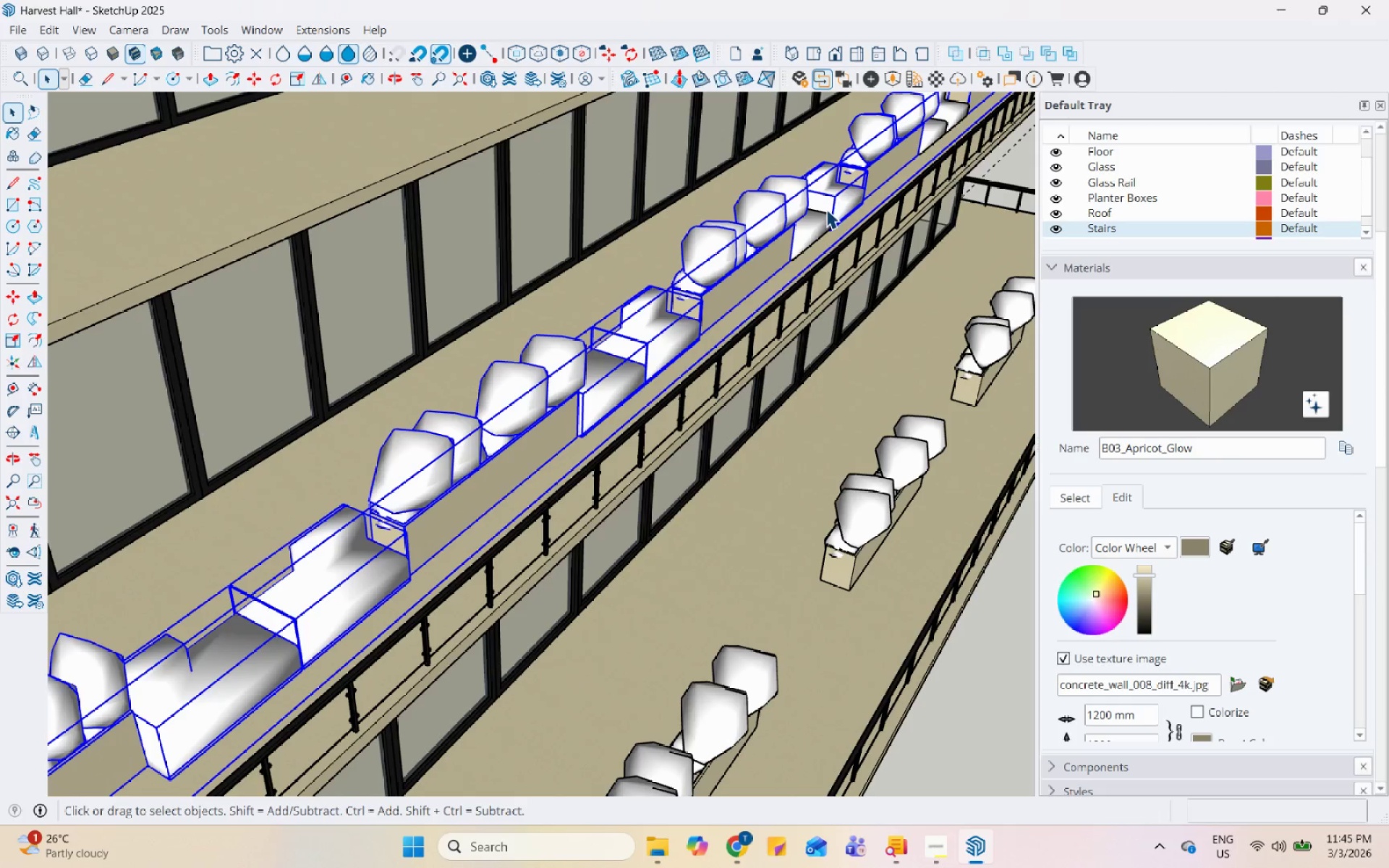 
hold_key(key=ShiftLeft, duration=0.67)
left_click([782, 256])
 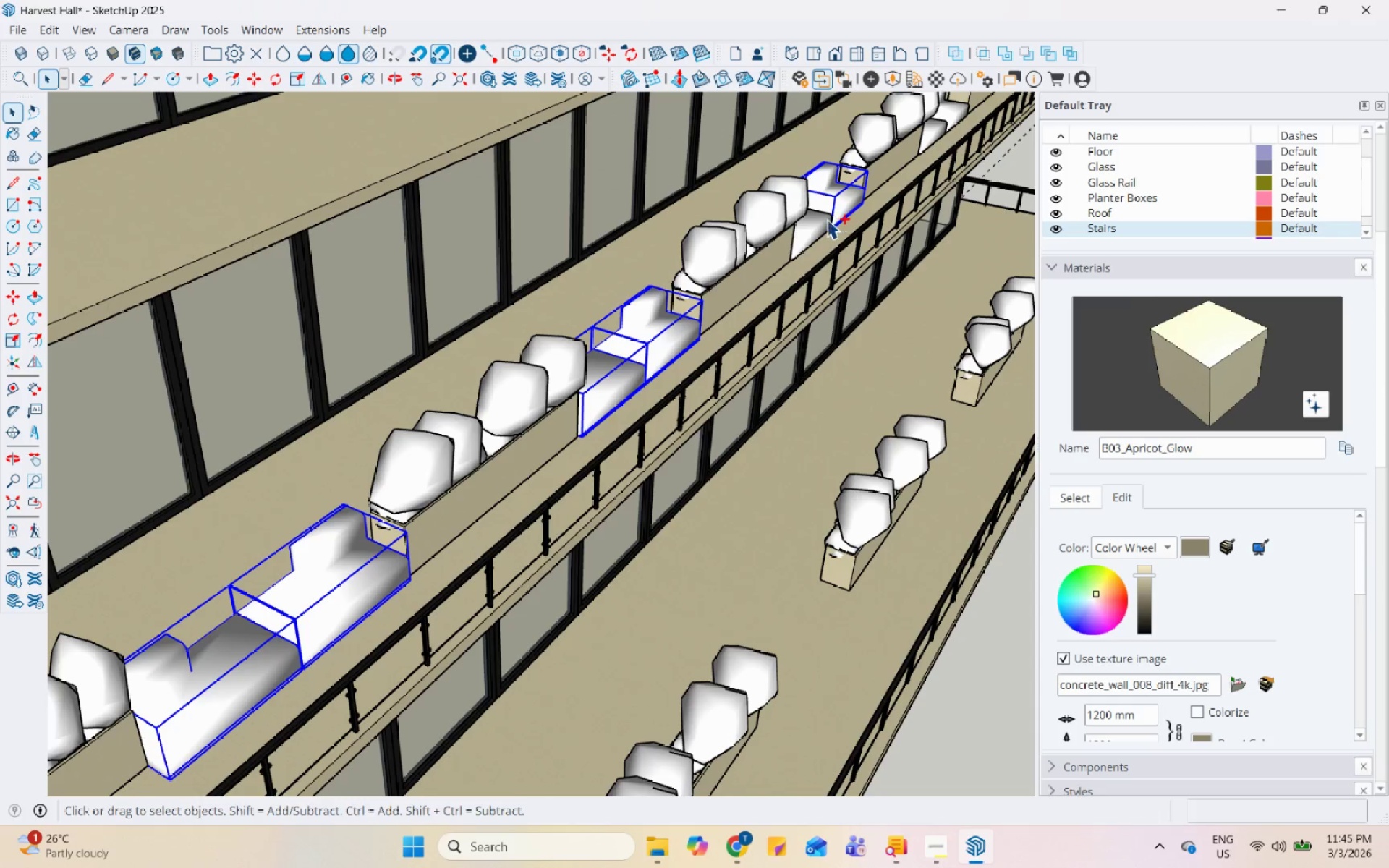 
left_click([820, 223])
 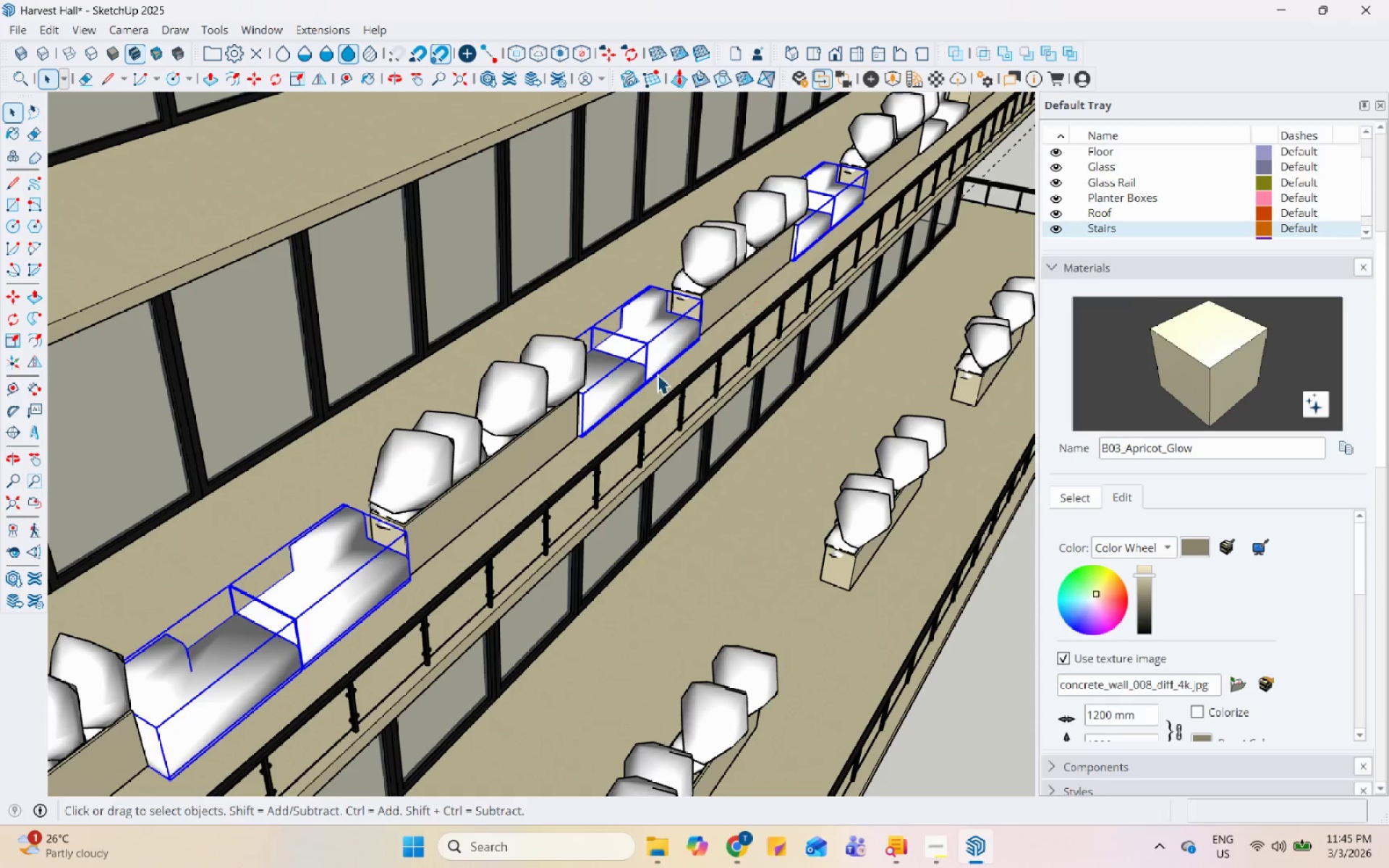 
hold_key(key=ControlLeft, duration=0.78)
left_click([835, 221])
 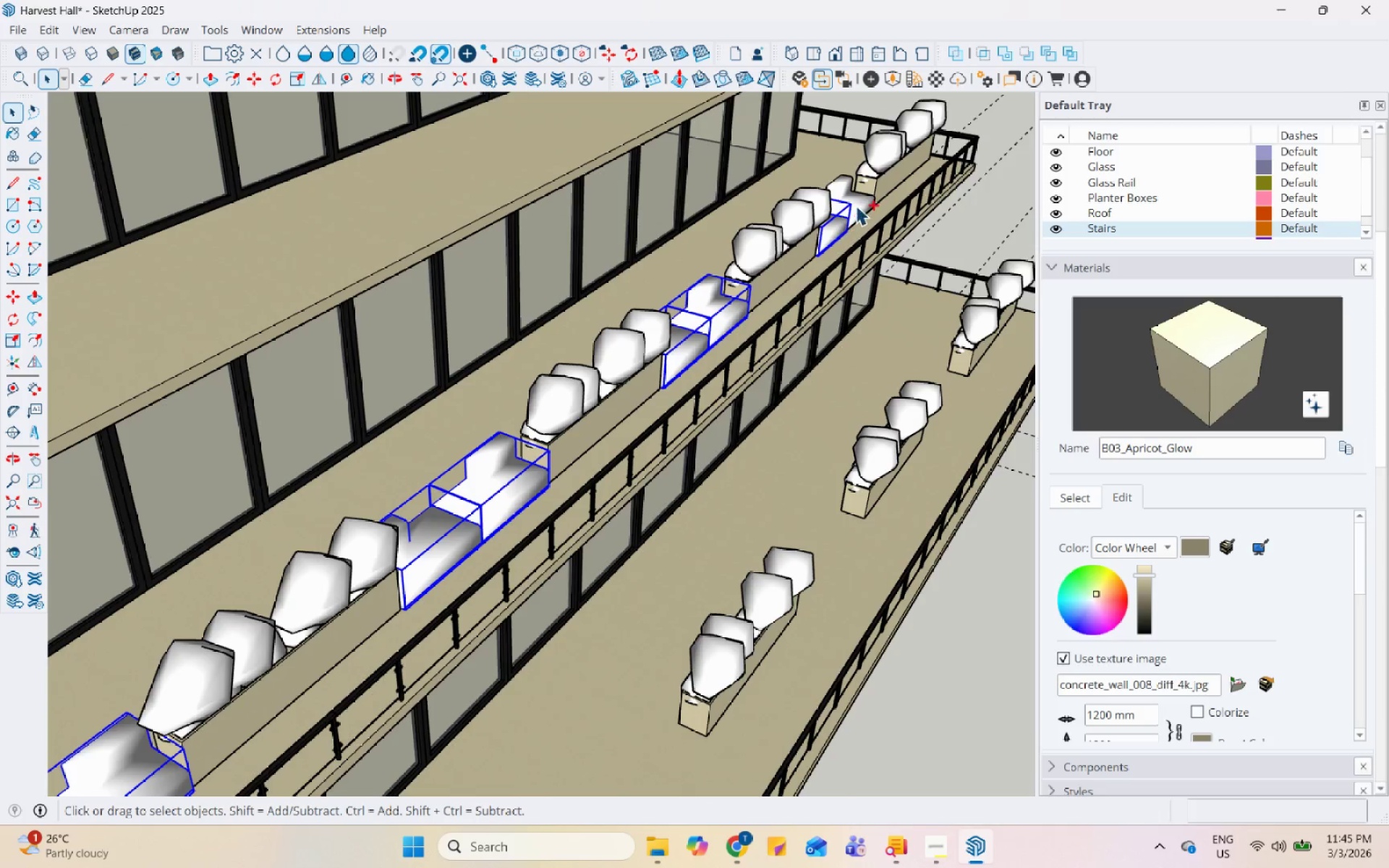 
scroll: coordinate [793, 235], scroll_direction: down, amount: 2.0
 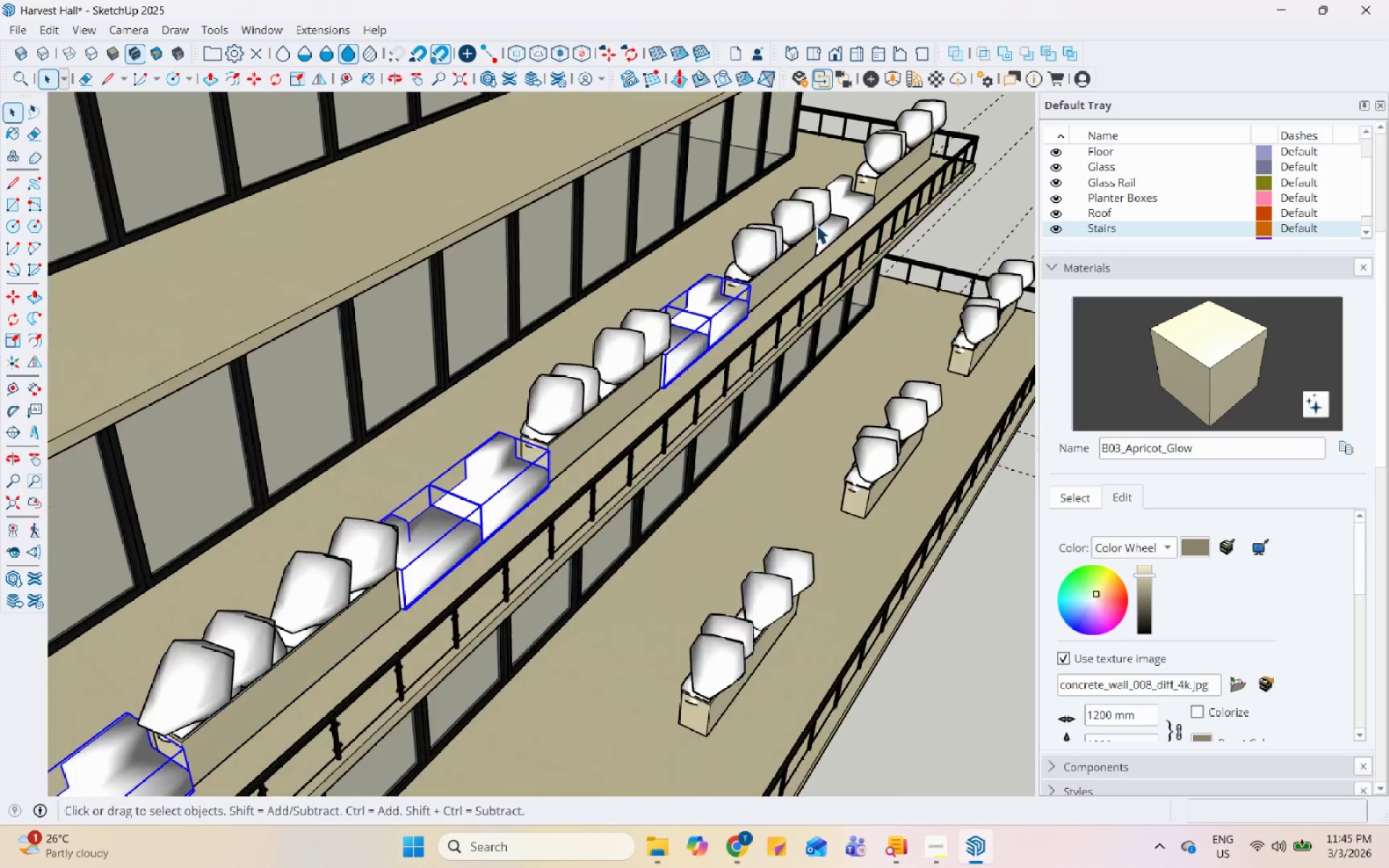 
double_click([856, 205])
 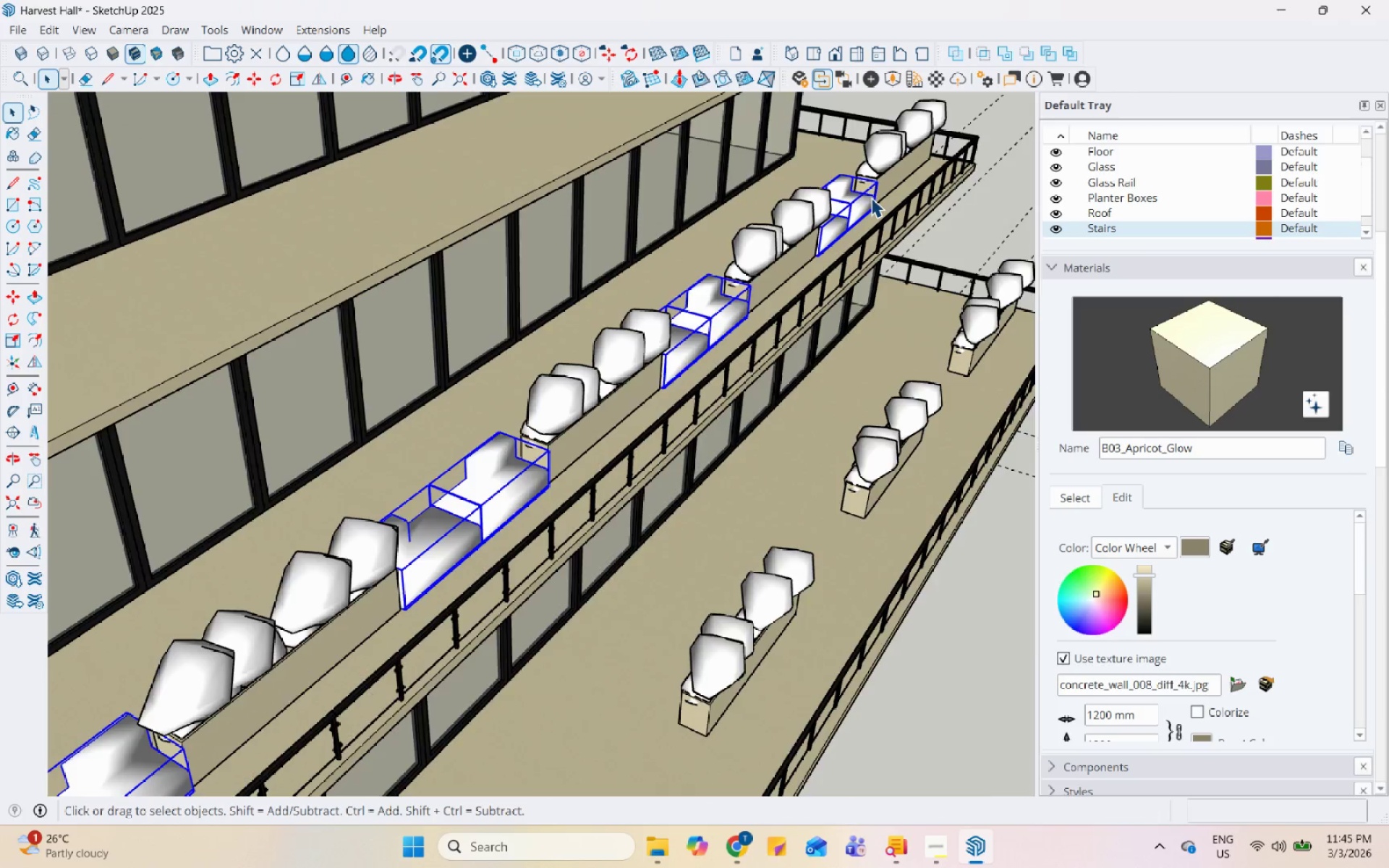 
scroll: coordinate [864, 327], scroll_direction: down, amount: 5.0
 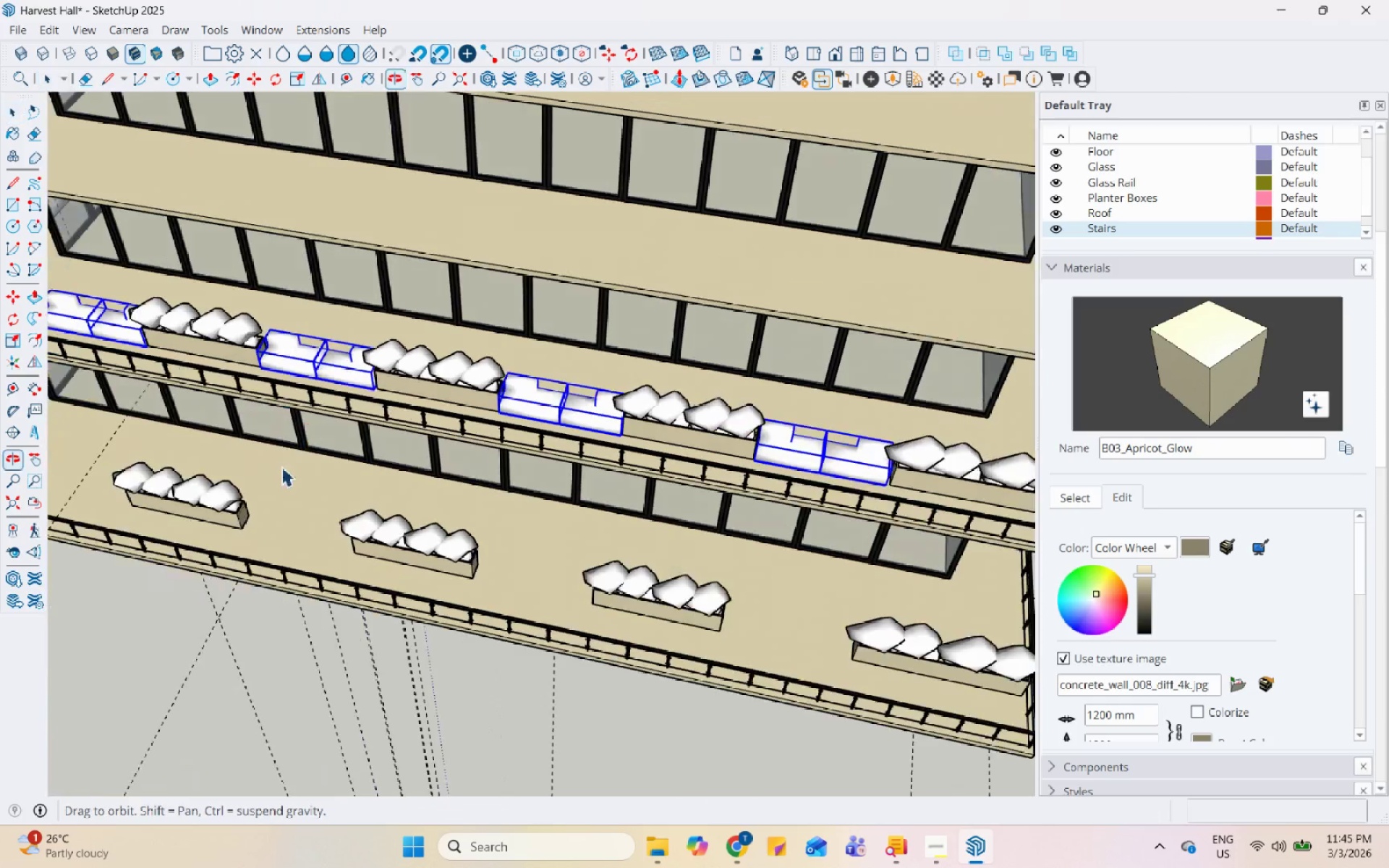 
scroll: coordinate [646, 358], scroll_direction: up, amount: 19.0
 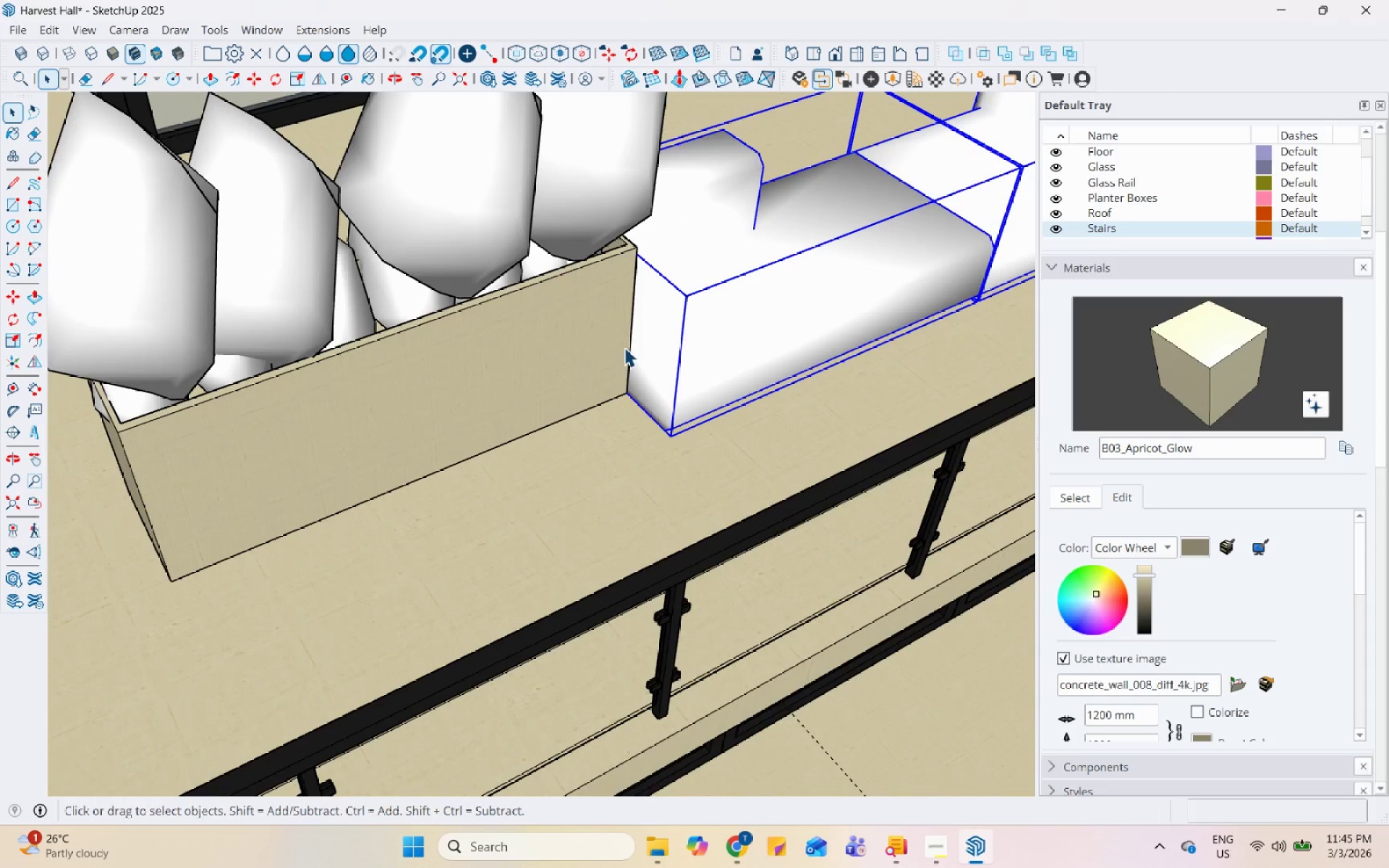 
key(M)
 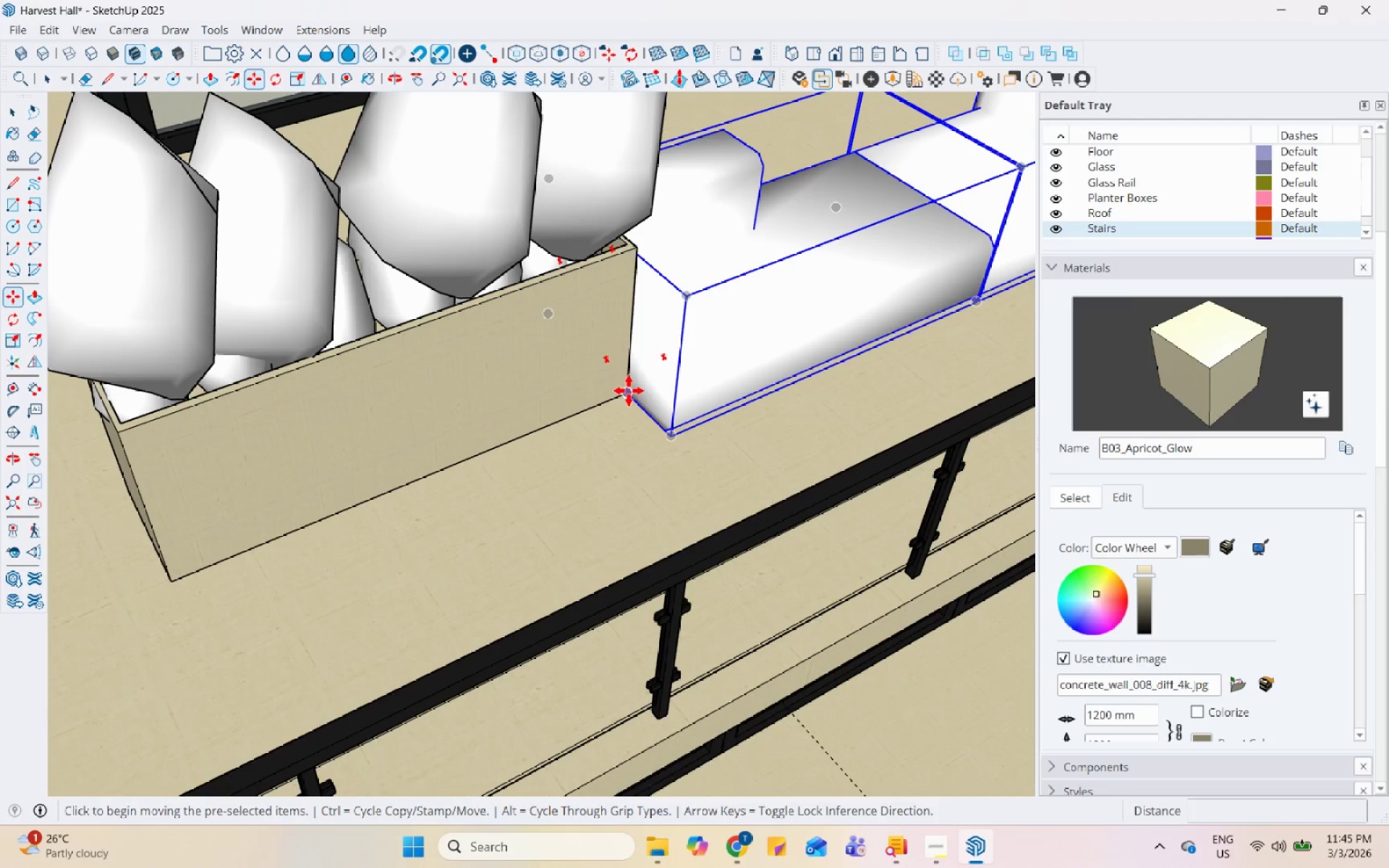 
key(Control+ControlLeft)
 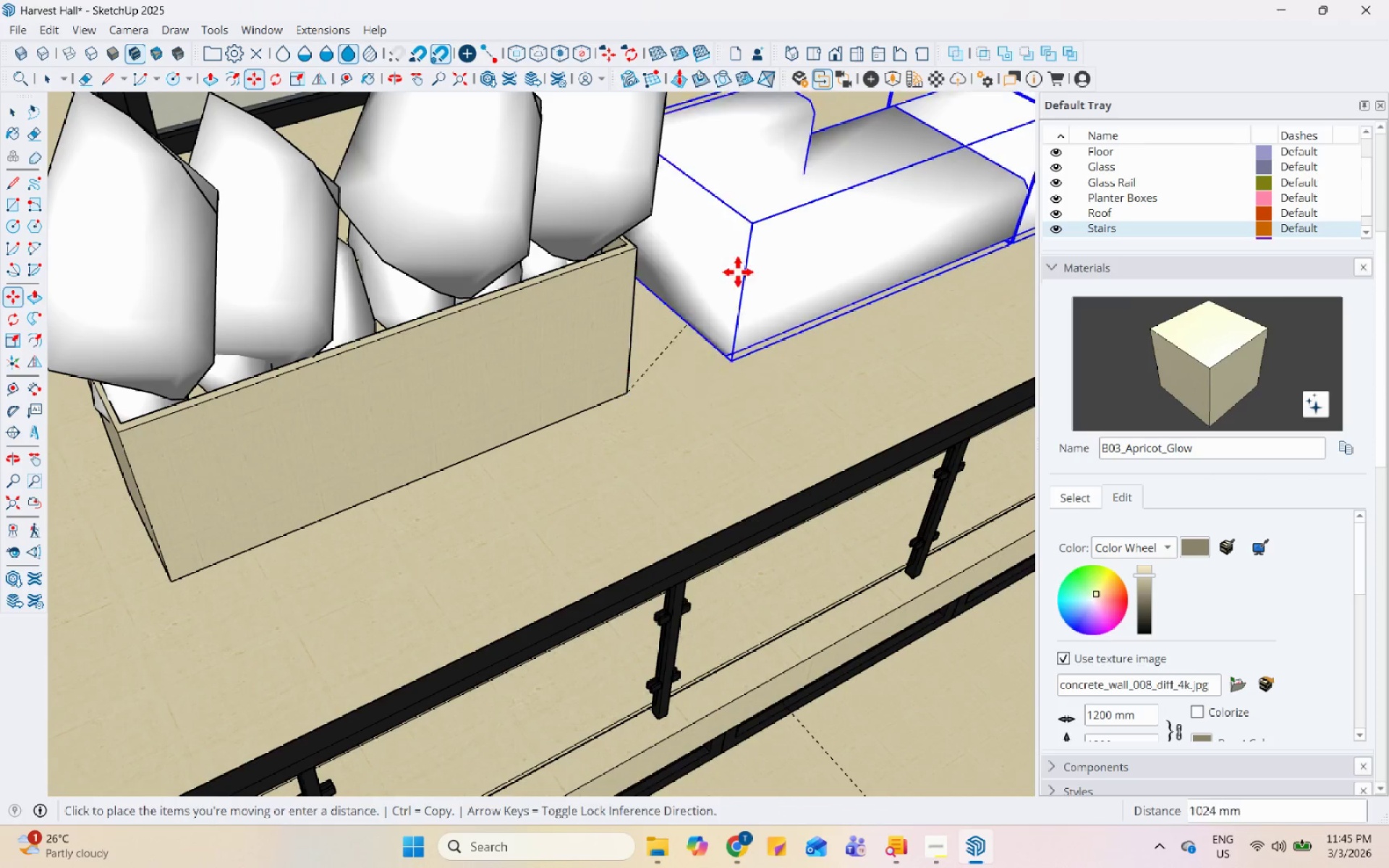 
scroll: coordinate [763, 552], scroll_direction: down, amount: 3.0
 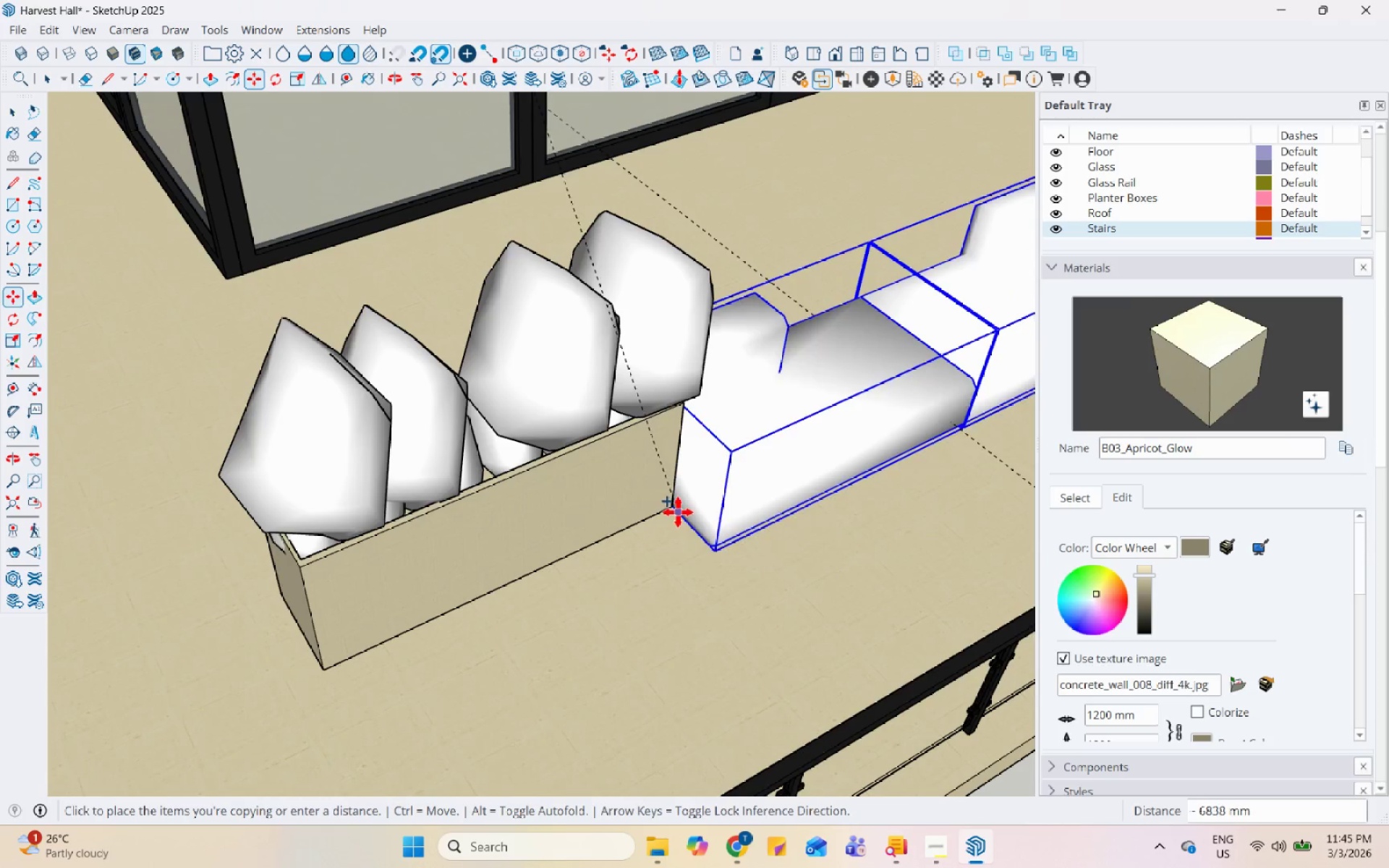 
left_click([671, 506])
 